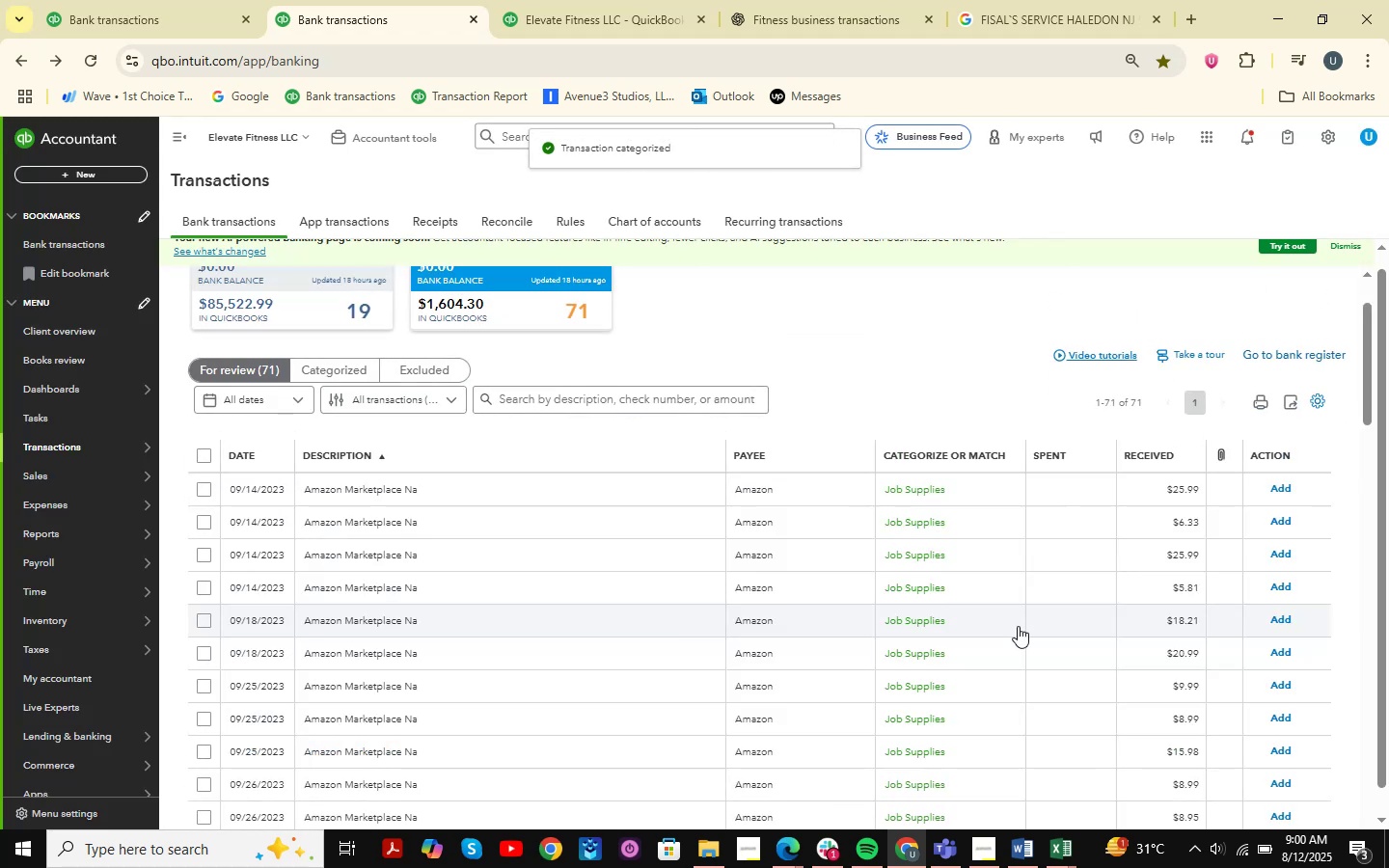 
left_click([538, 482])
 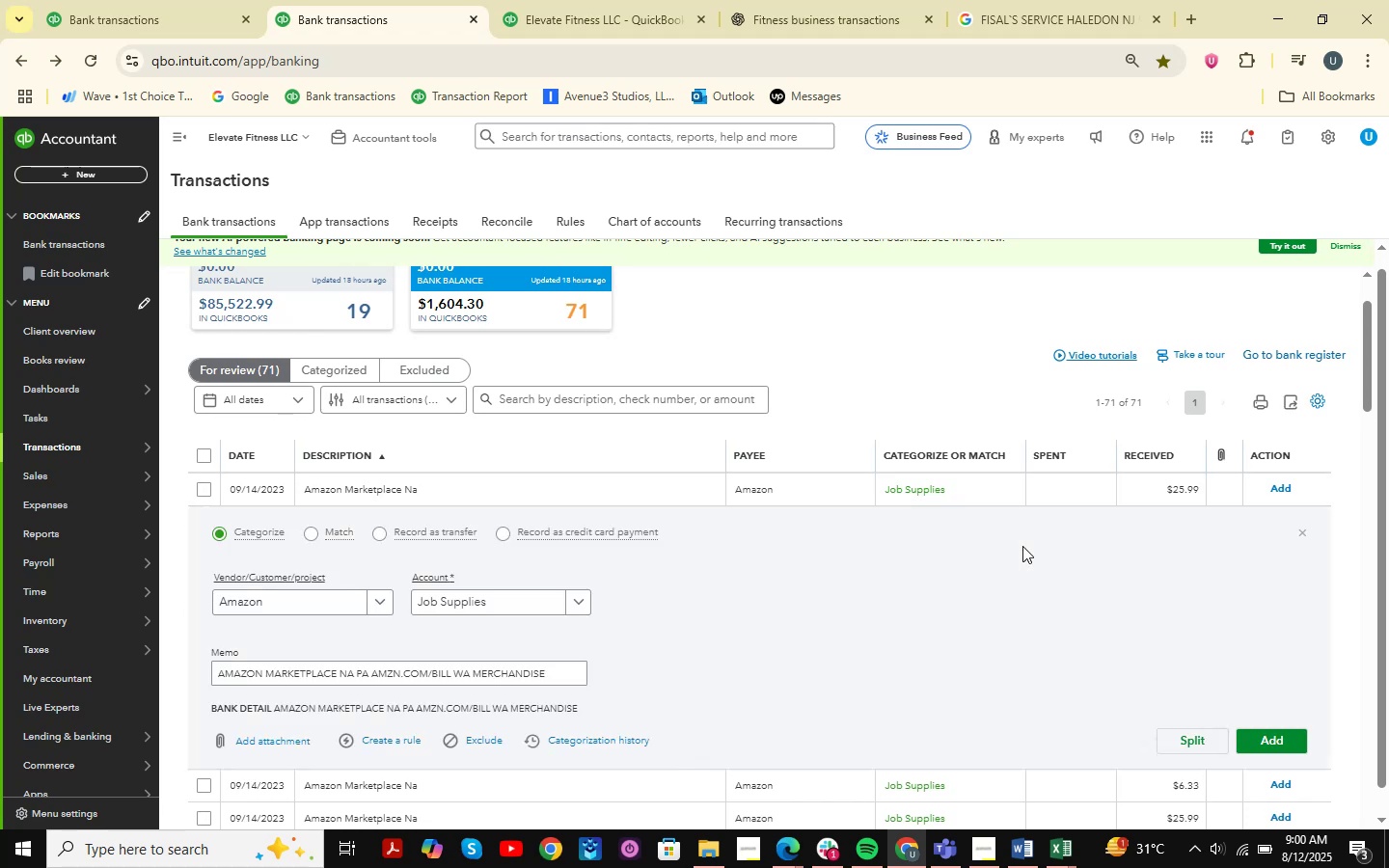 
wait(10.79)
 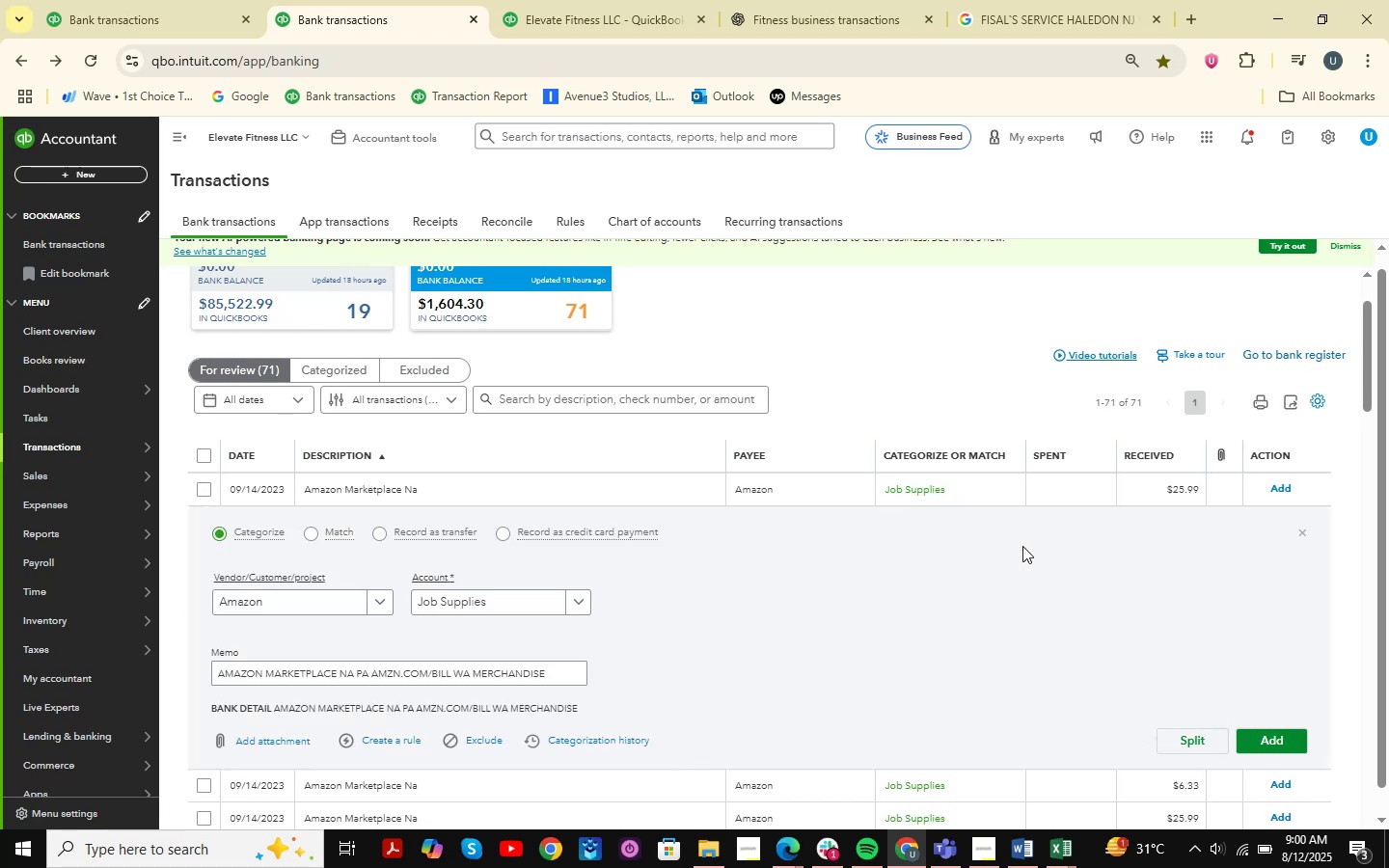 
scroll: coordinate [1182, 603], scroll_direction: down, amount: 1.0
 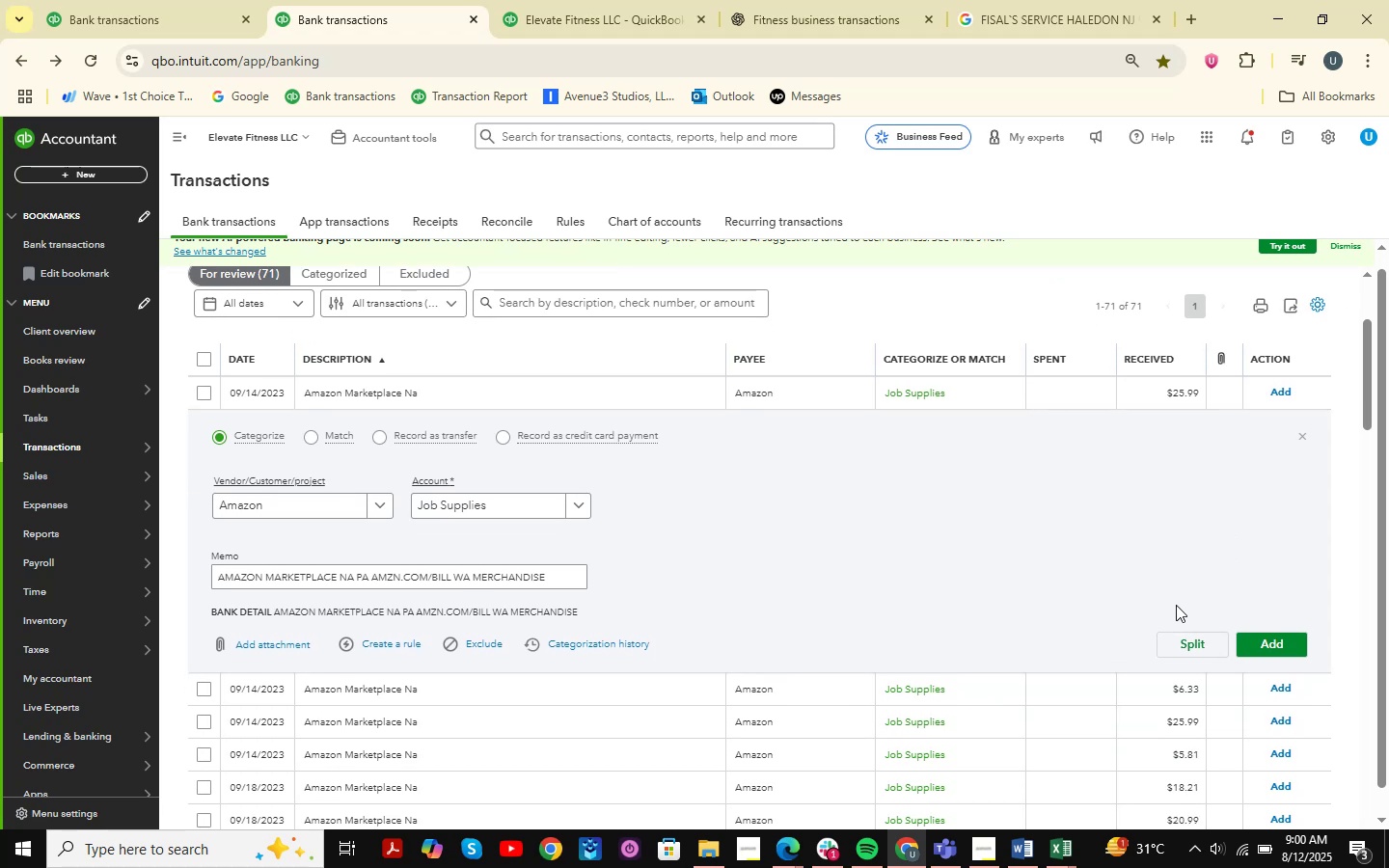 
wait(10.92)
 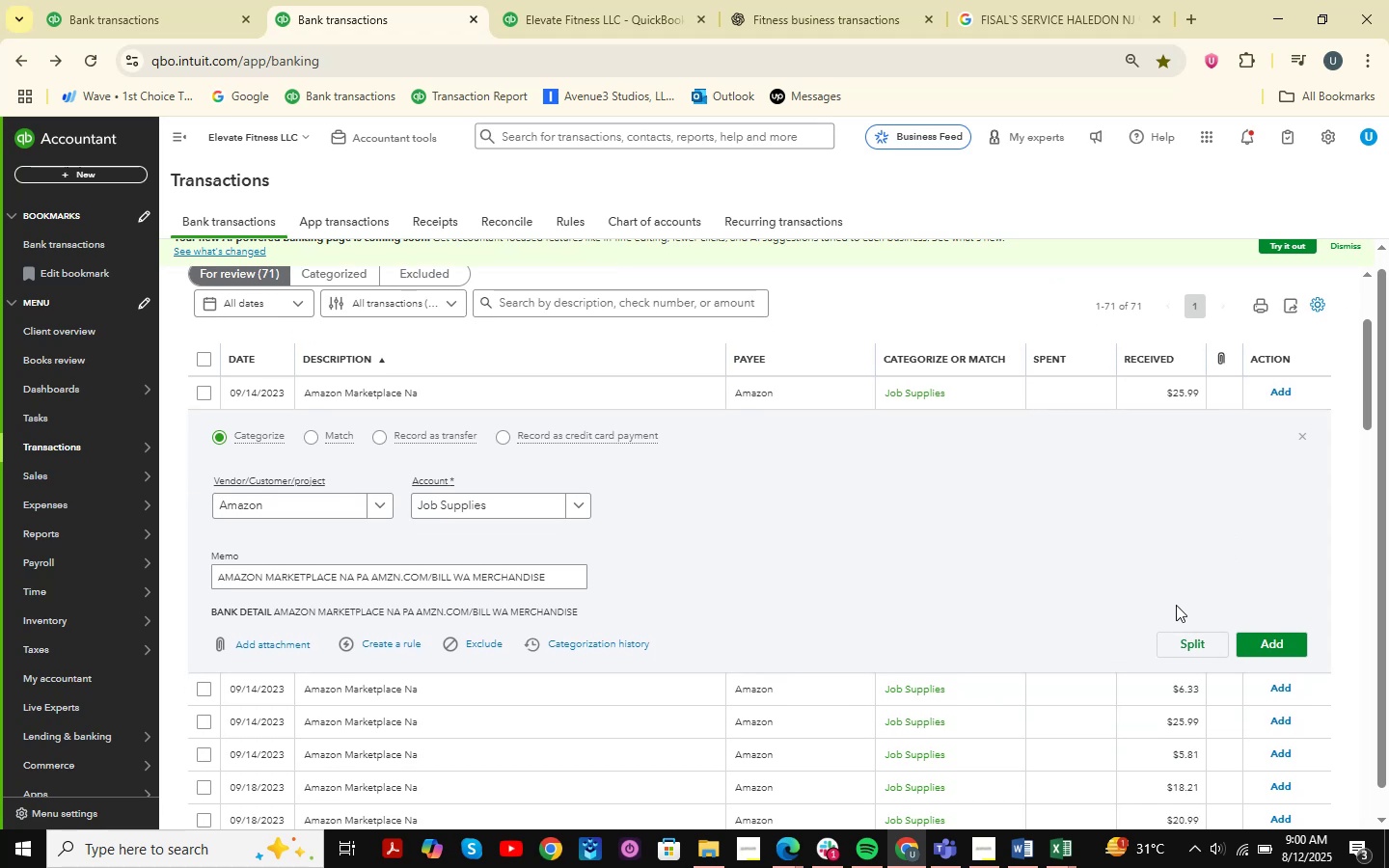 
scroll: coordinate [1127, 330], scroll_direction: down, amount: 3.0
 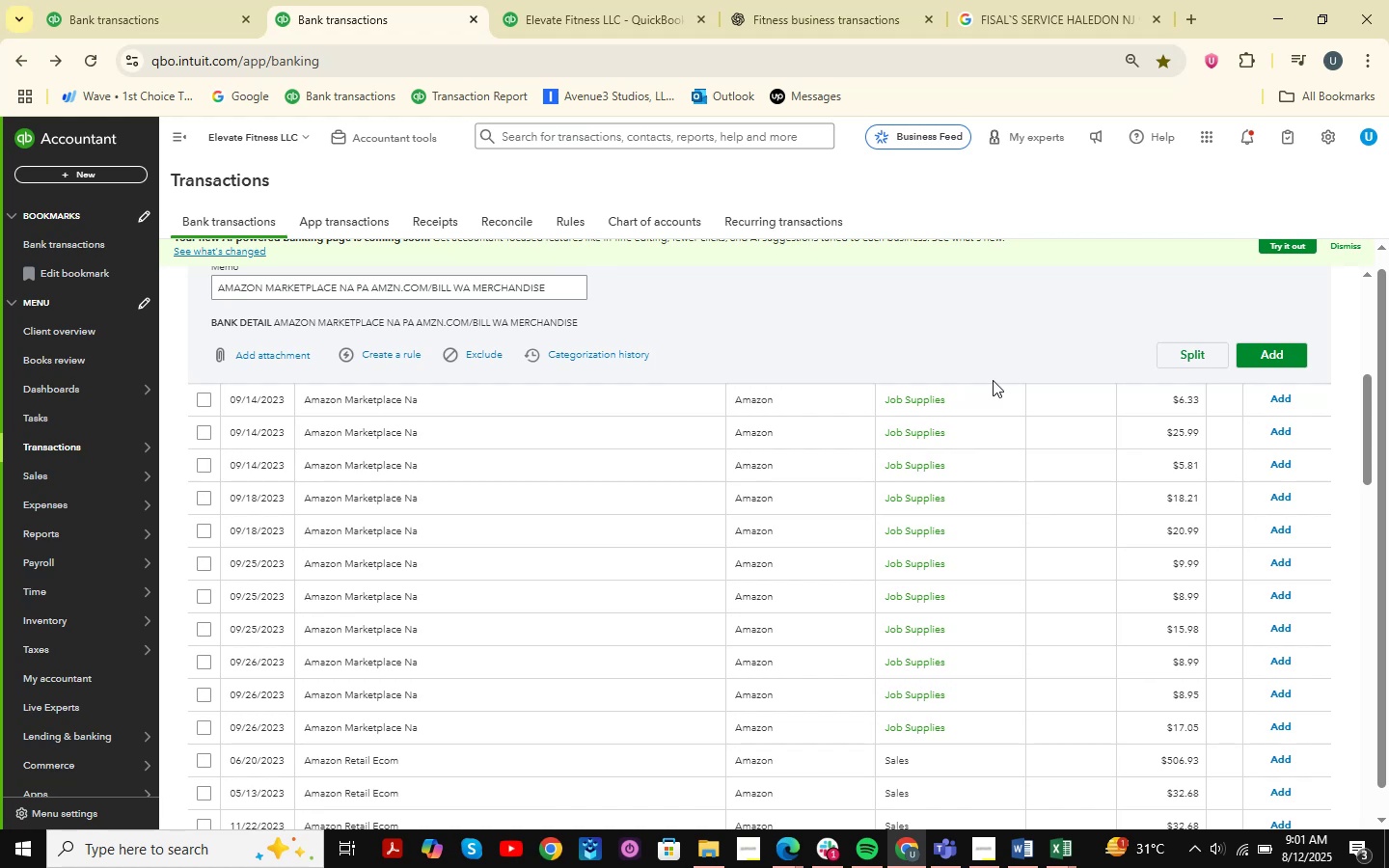 
wait(5.48)
 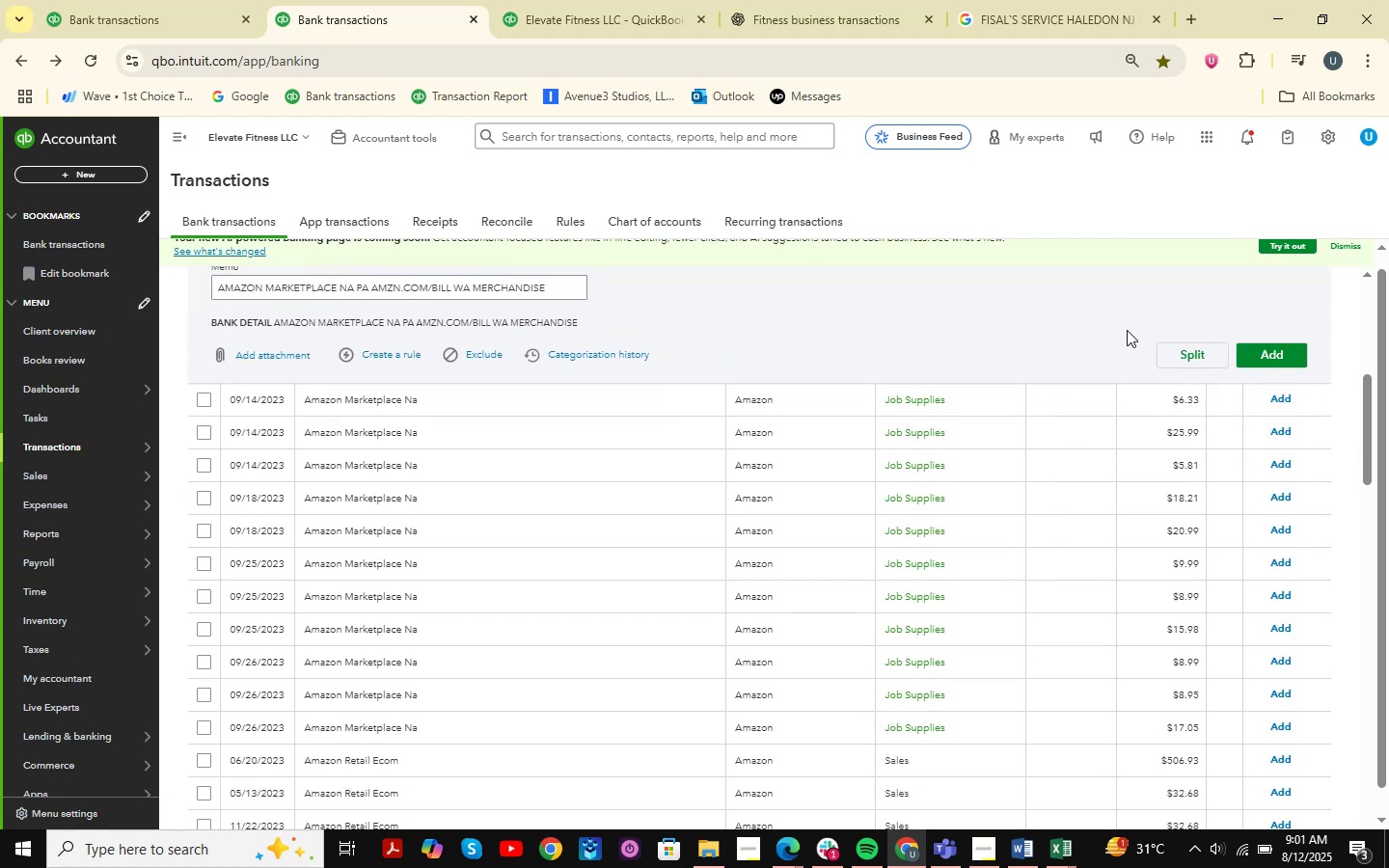 
scroll: coordinate [661, 679], scroll_direction: up, amount: 3.0
 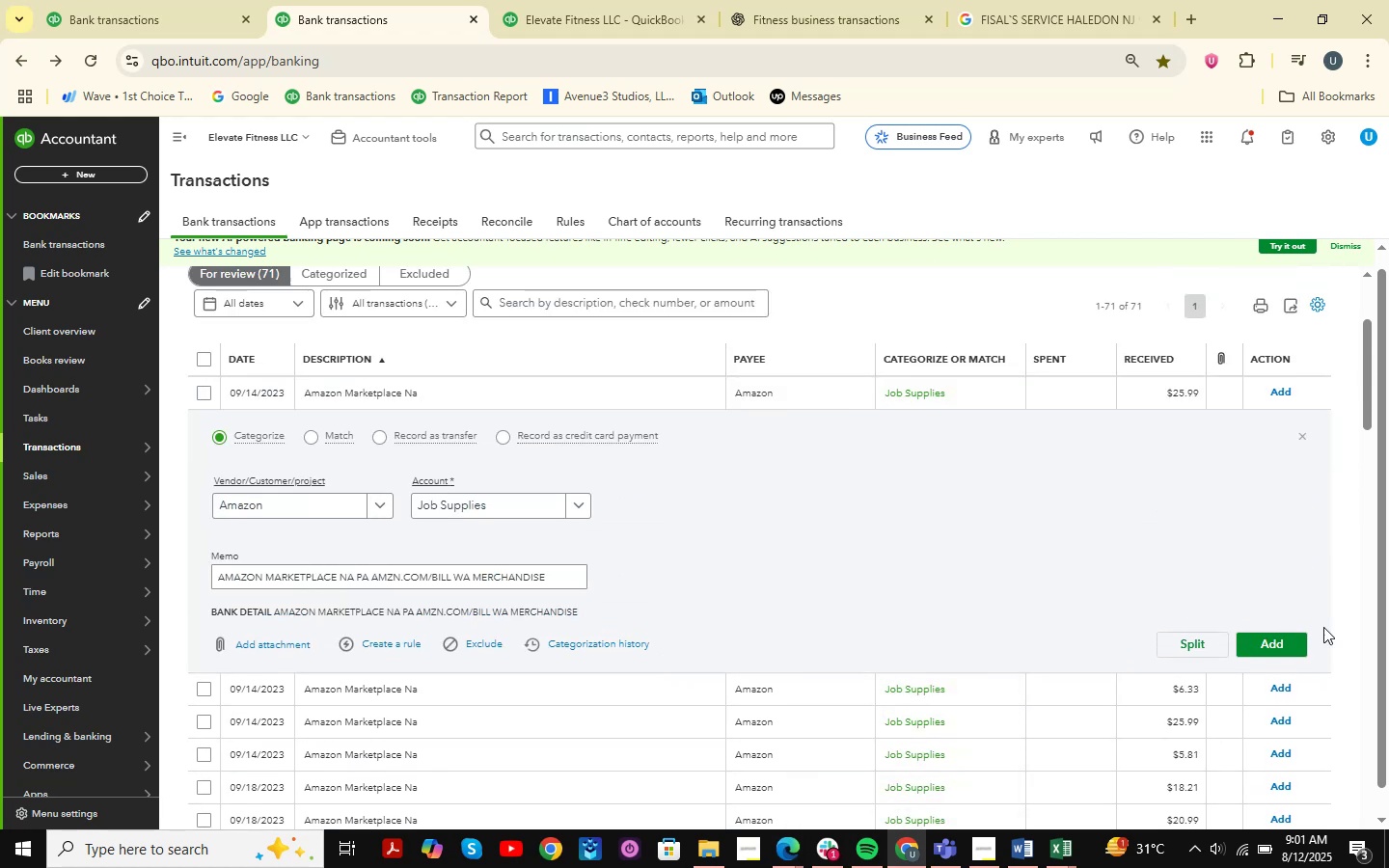 
left_click([1264, 646])
 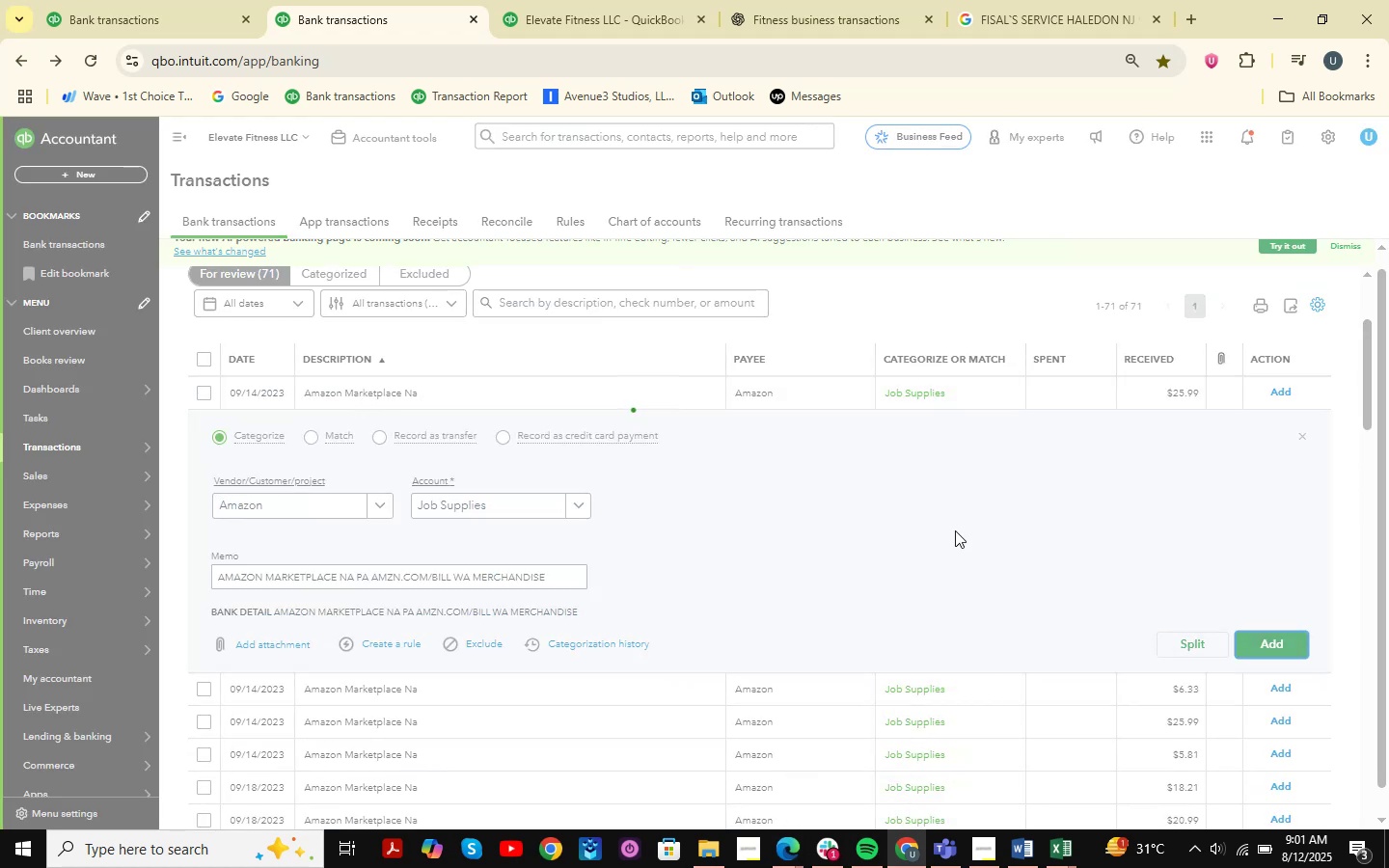 
scroll: coordinate [557, 453], scroll_direction: down, amount: 19.0
 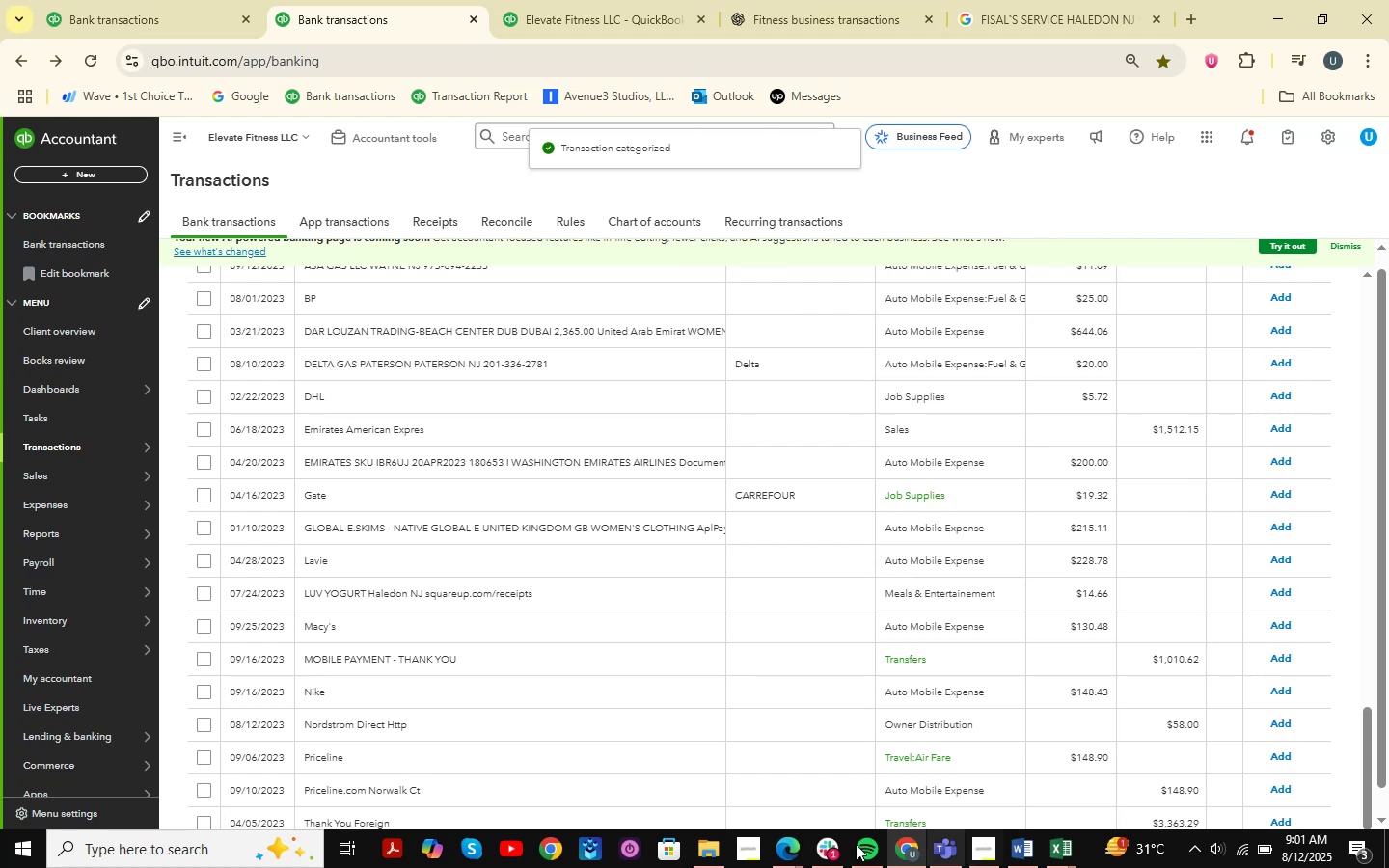 
left_click([803, 844])
 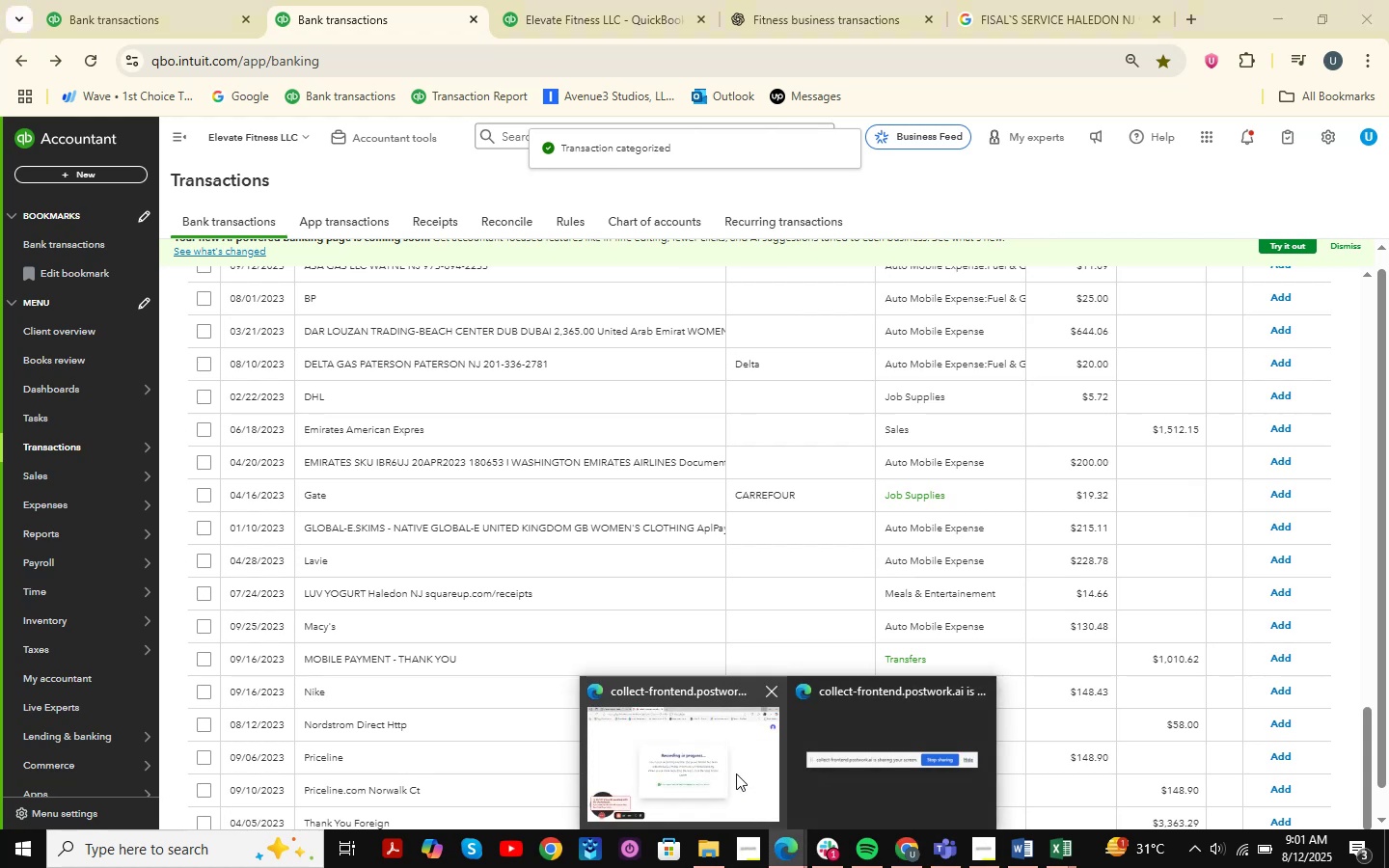 
left_click([736, 773])
 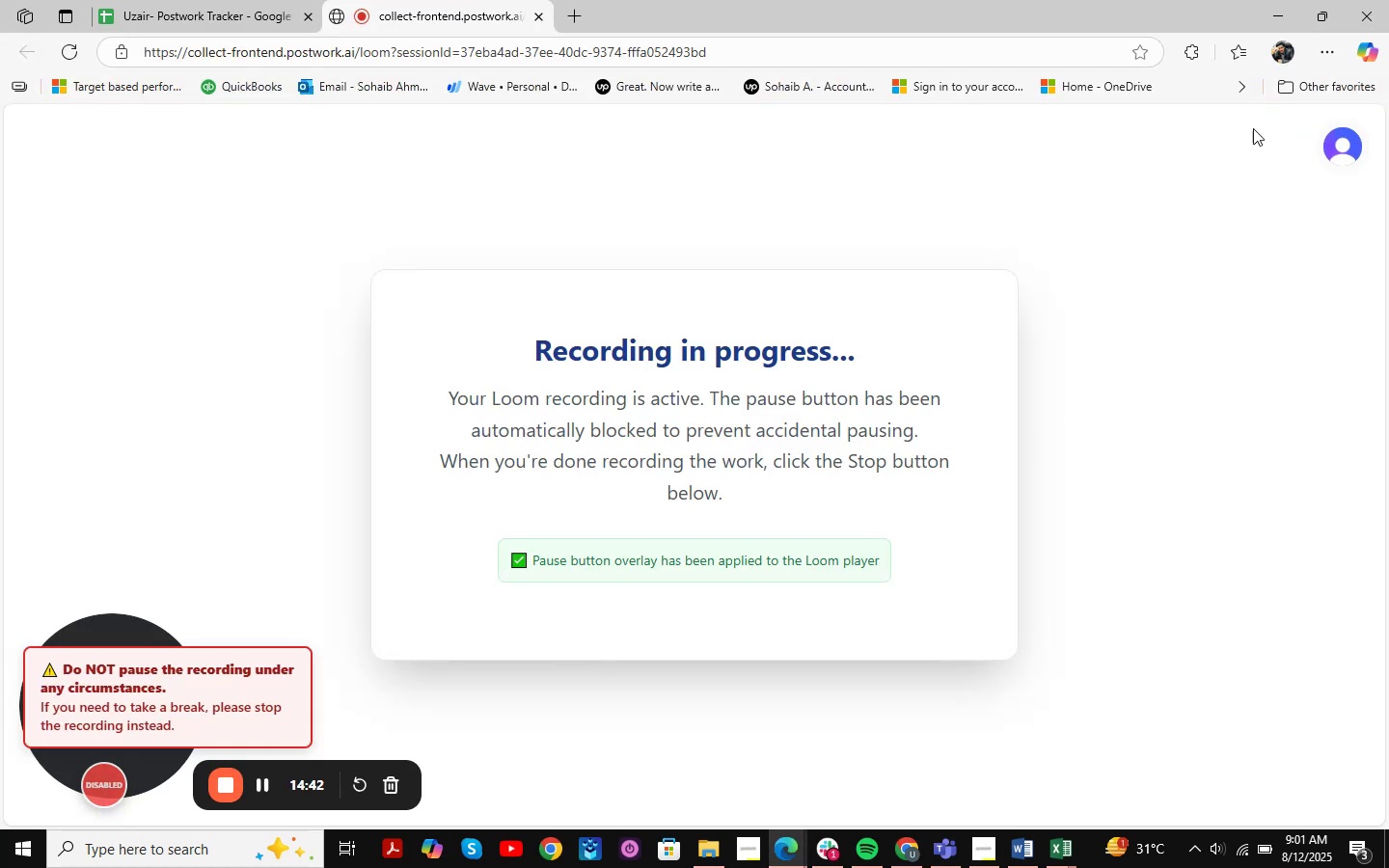 
left_click([1276, 1])
 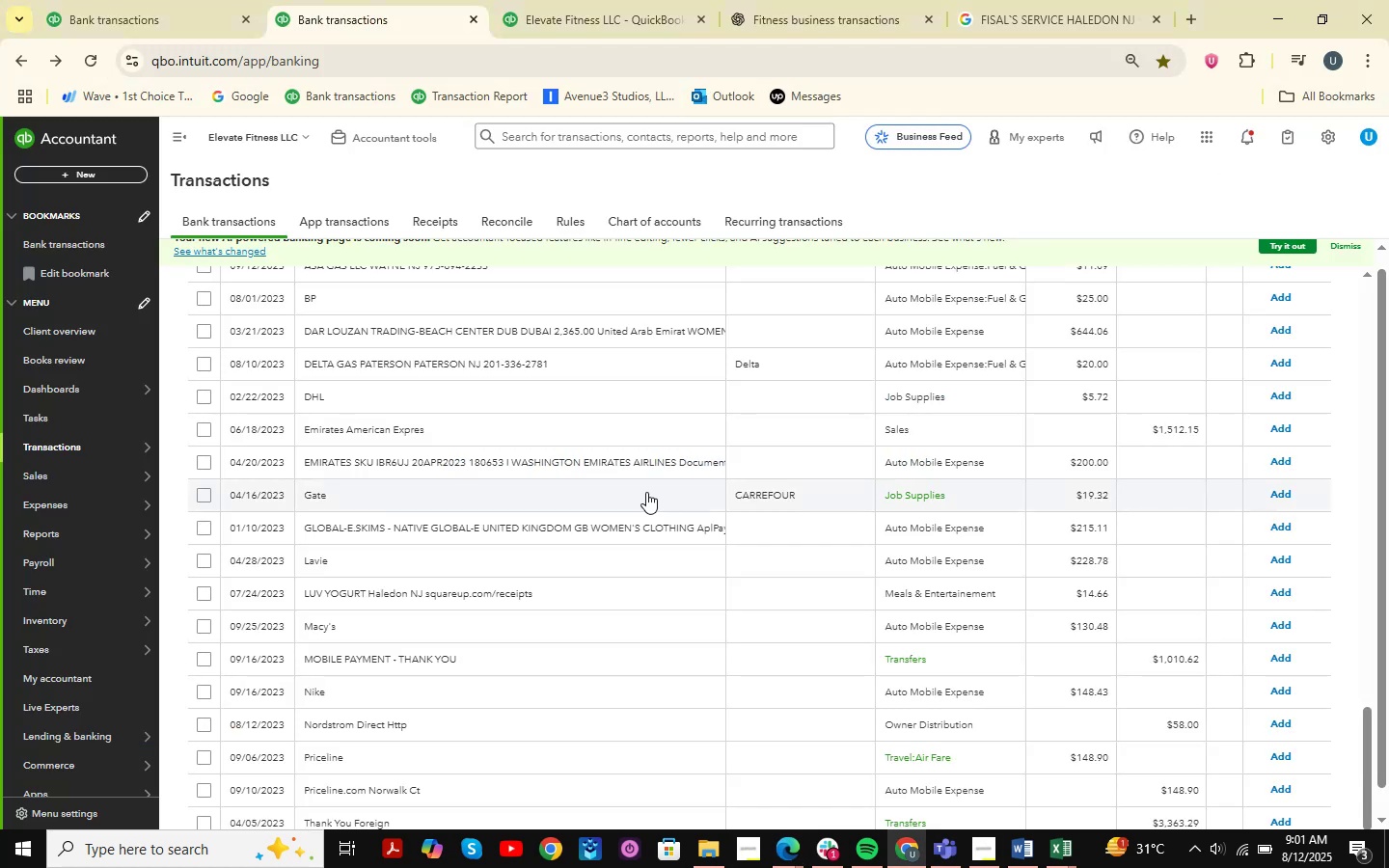 
scroll: coordinate [536, 476], scroll_direction: down, amount: 4.0
 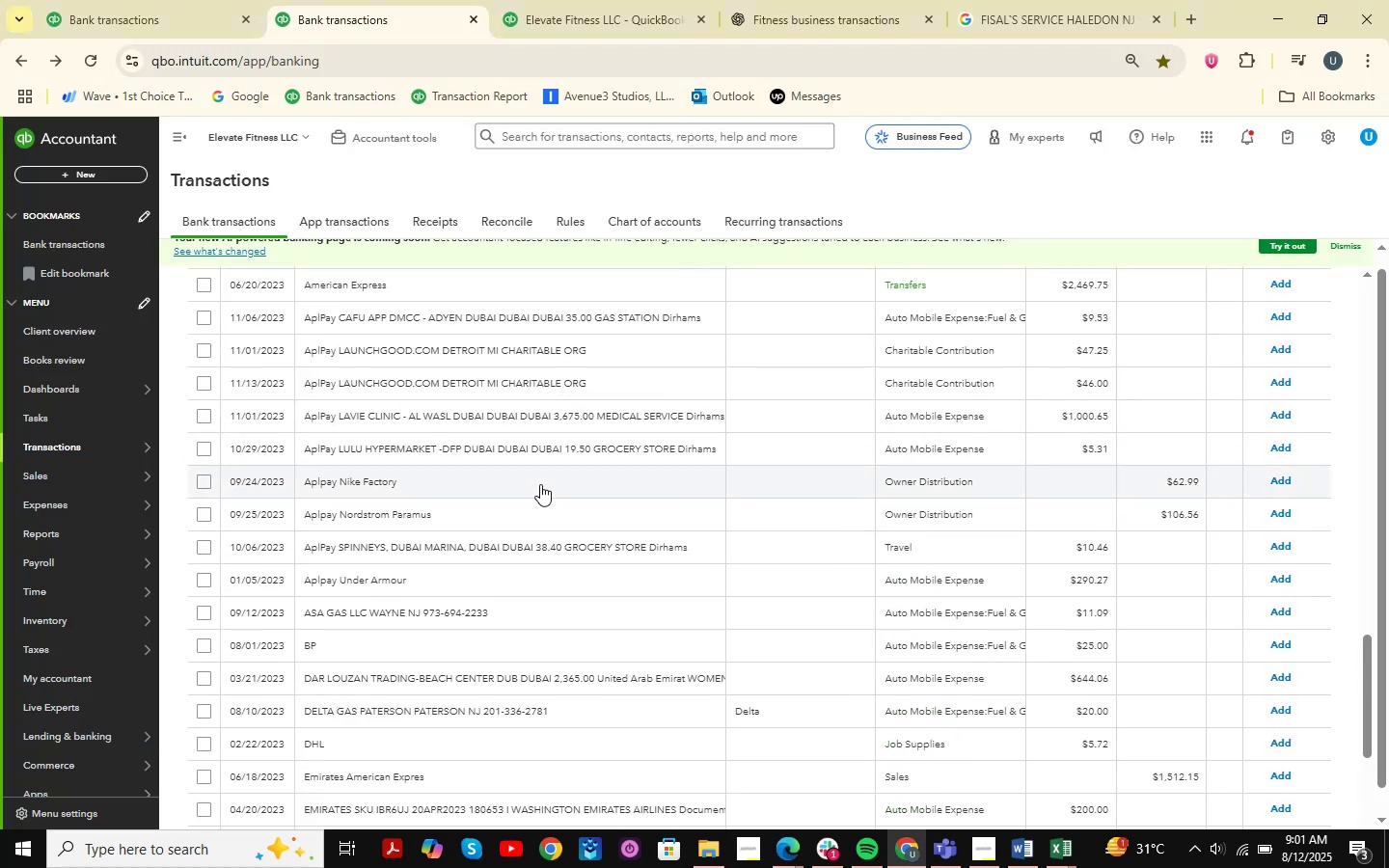 
scroll: coordinate [540, 484], scroll_direction: up, amount: 2.0
 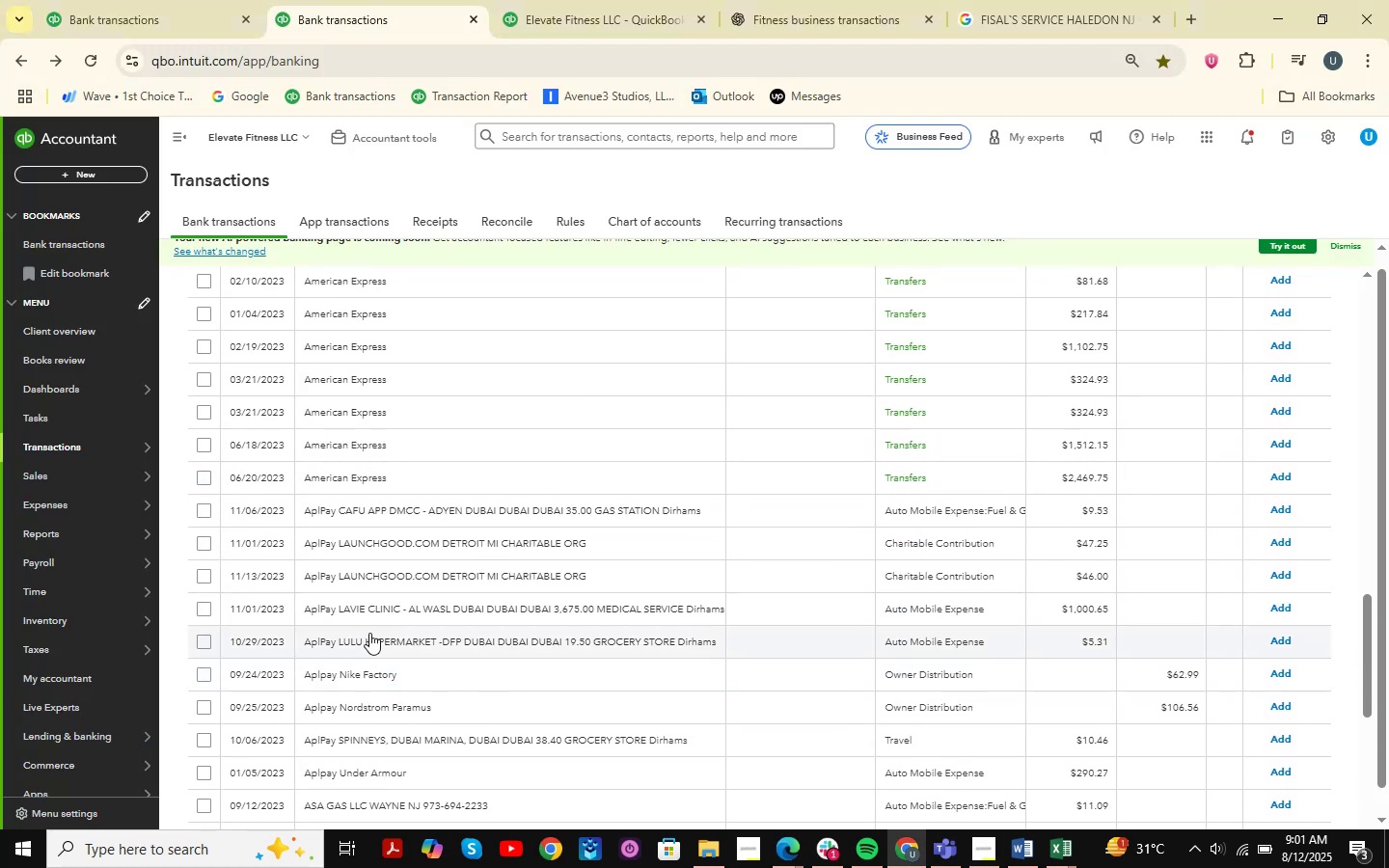 
left_click([395, 604])
 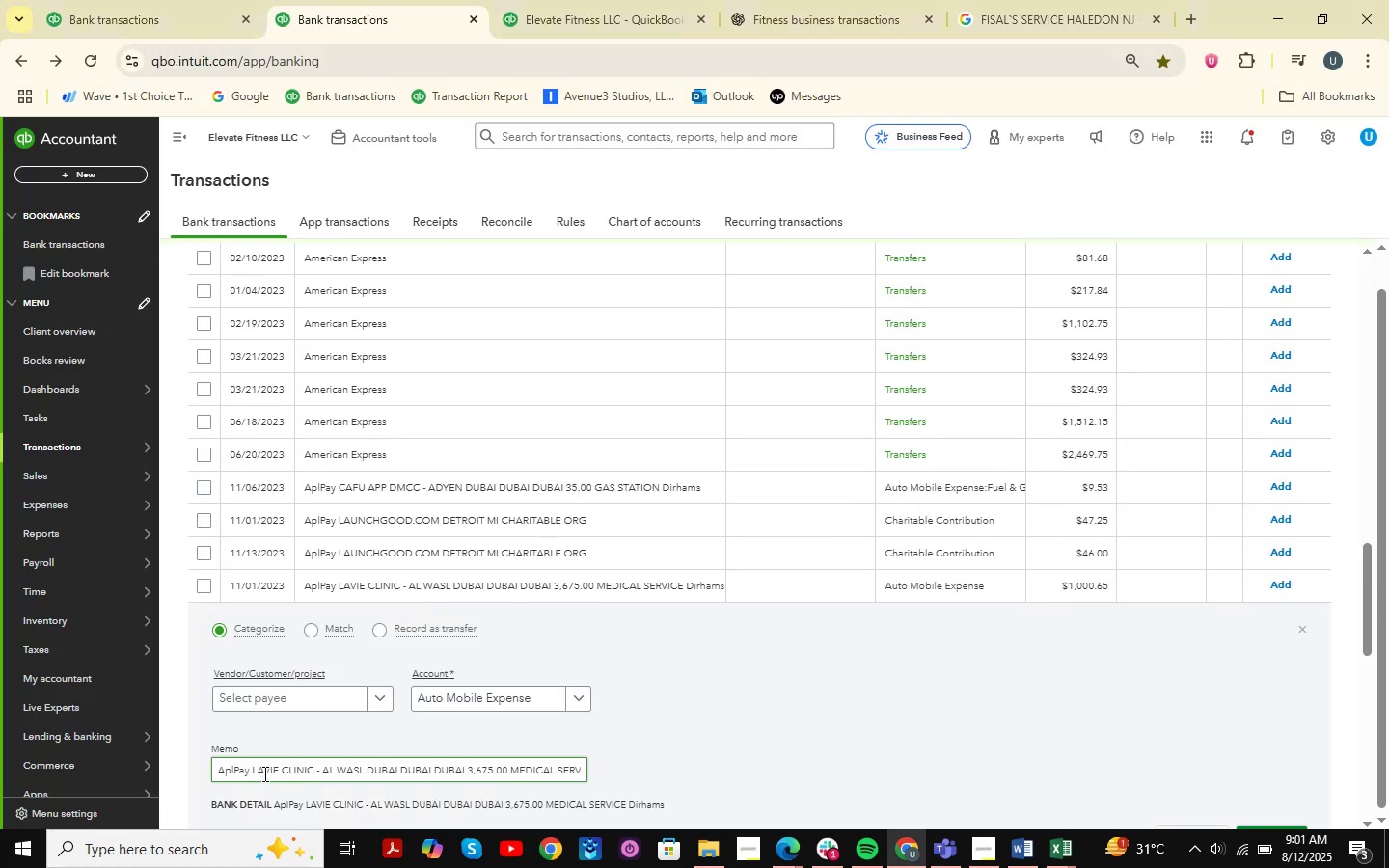 
left_click_drag(start_coordinate=[253, 773], to_coordinate=[311, 773])
 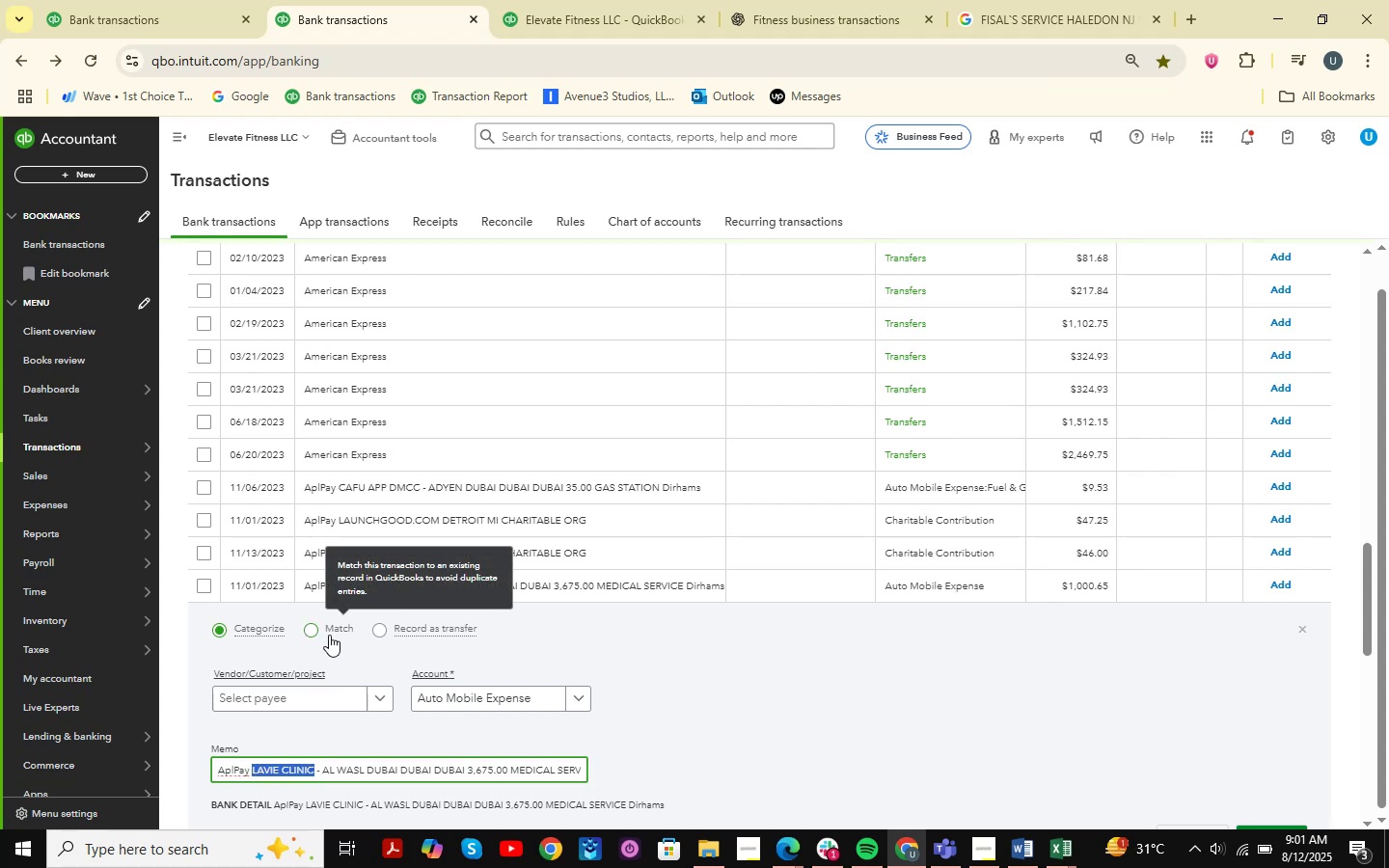 
key(Control+C)
 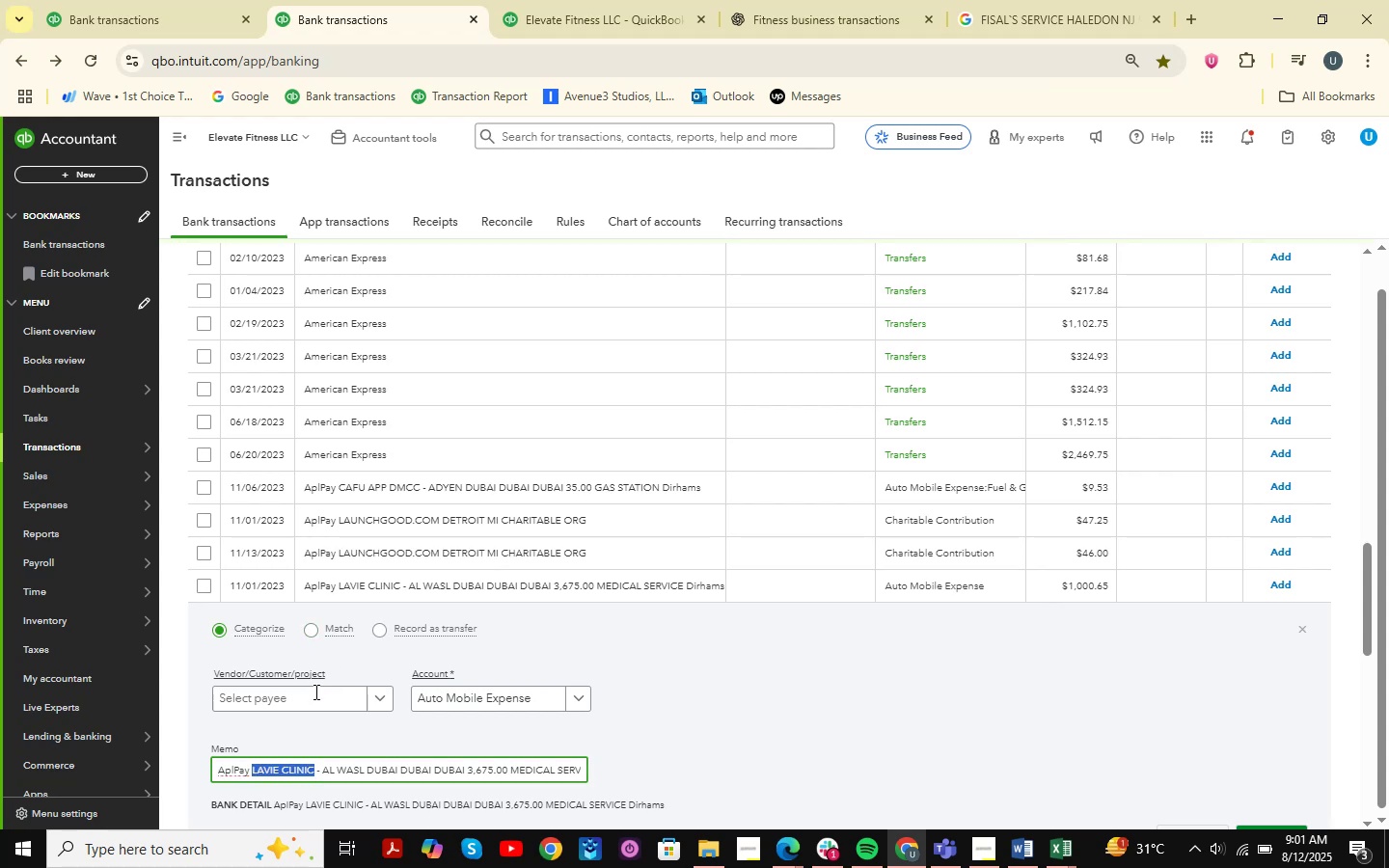 
left_click([311, 696])
 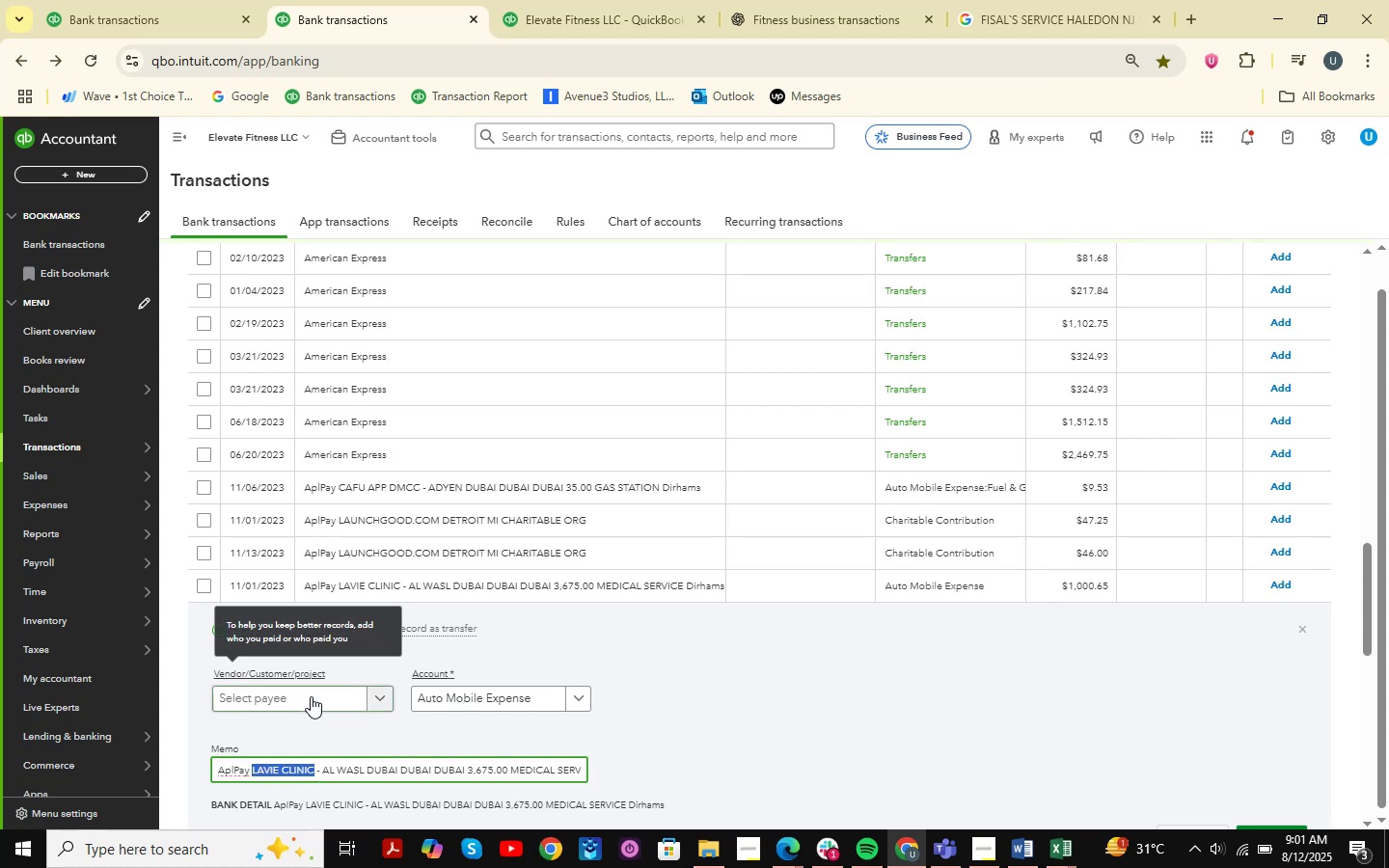 
key(Control+ControlLeft)
 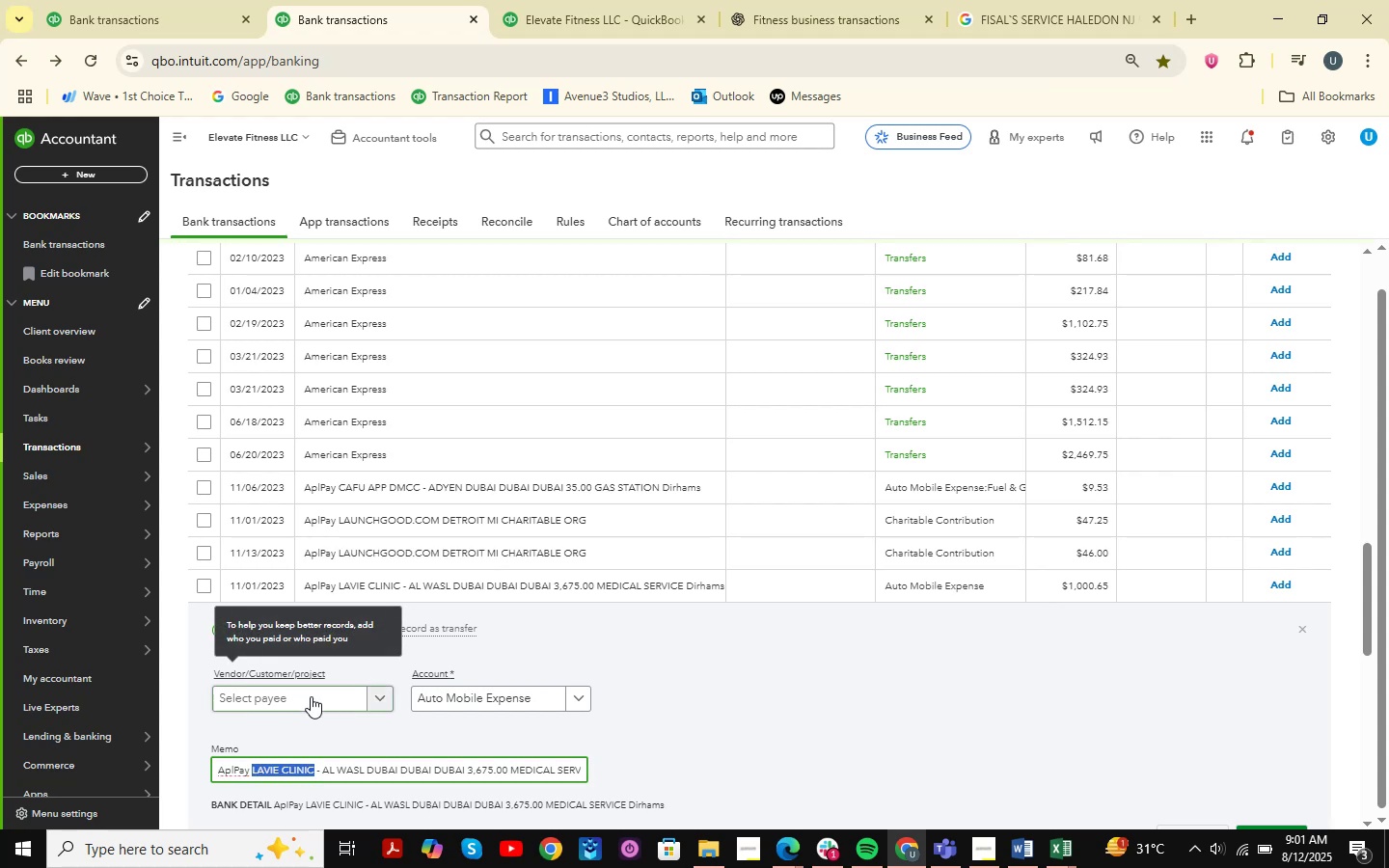 
key(Control+V)
 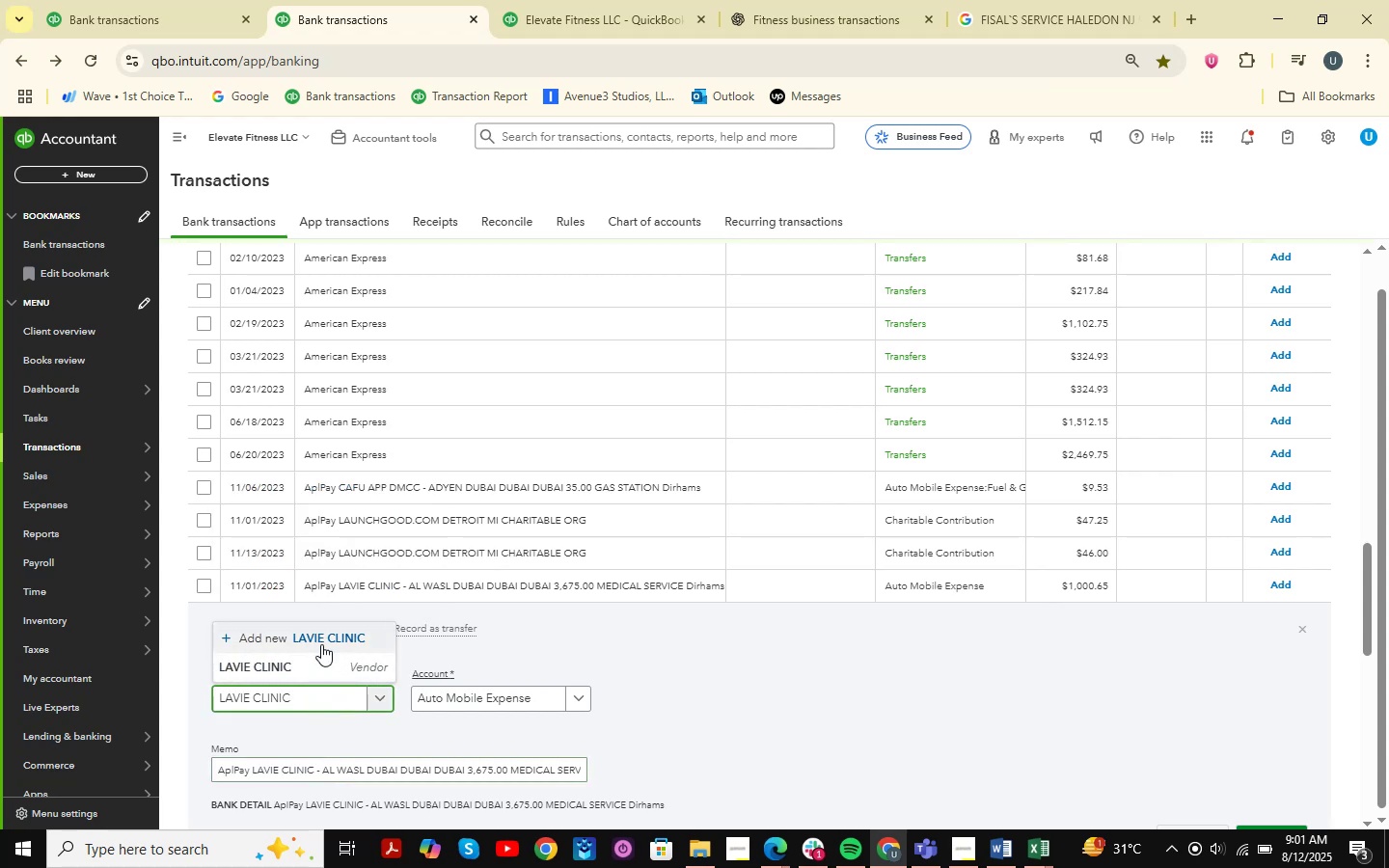 
left_click([339, 675])
 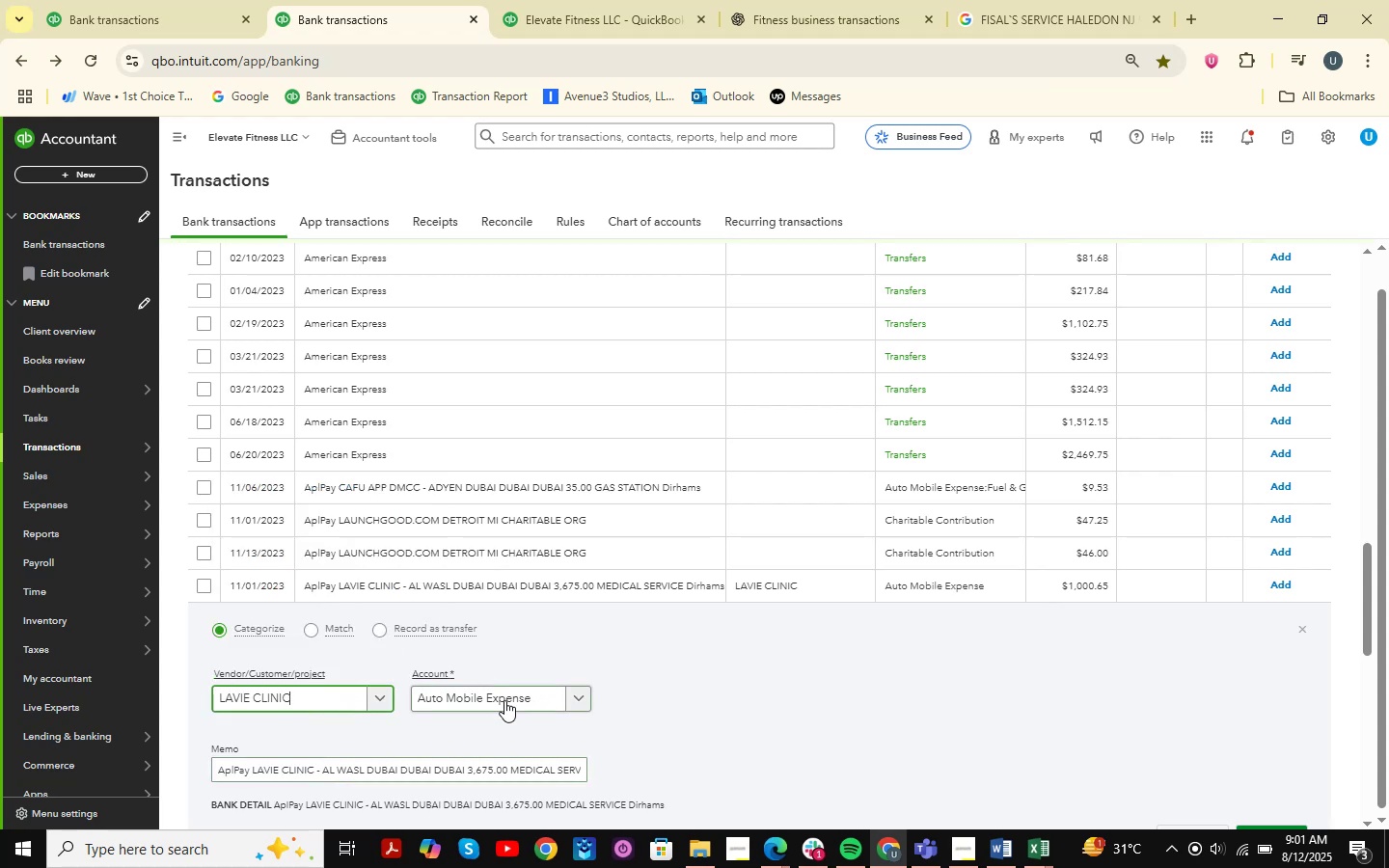 
left_click([504, 700])
 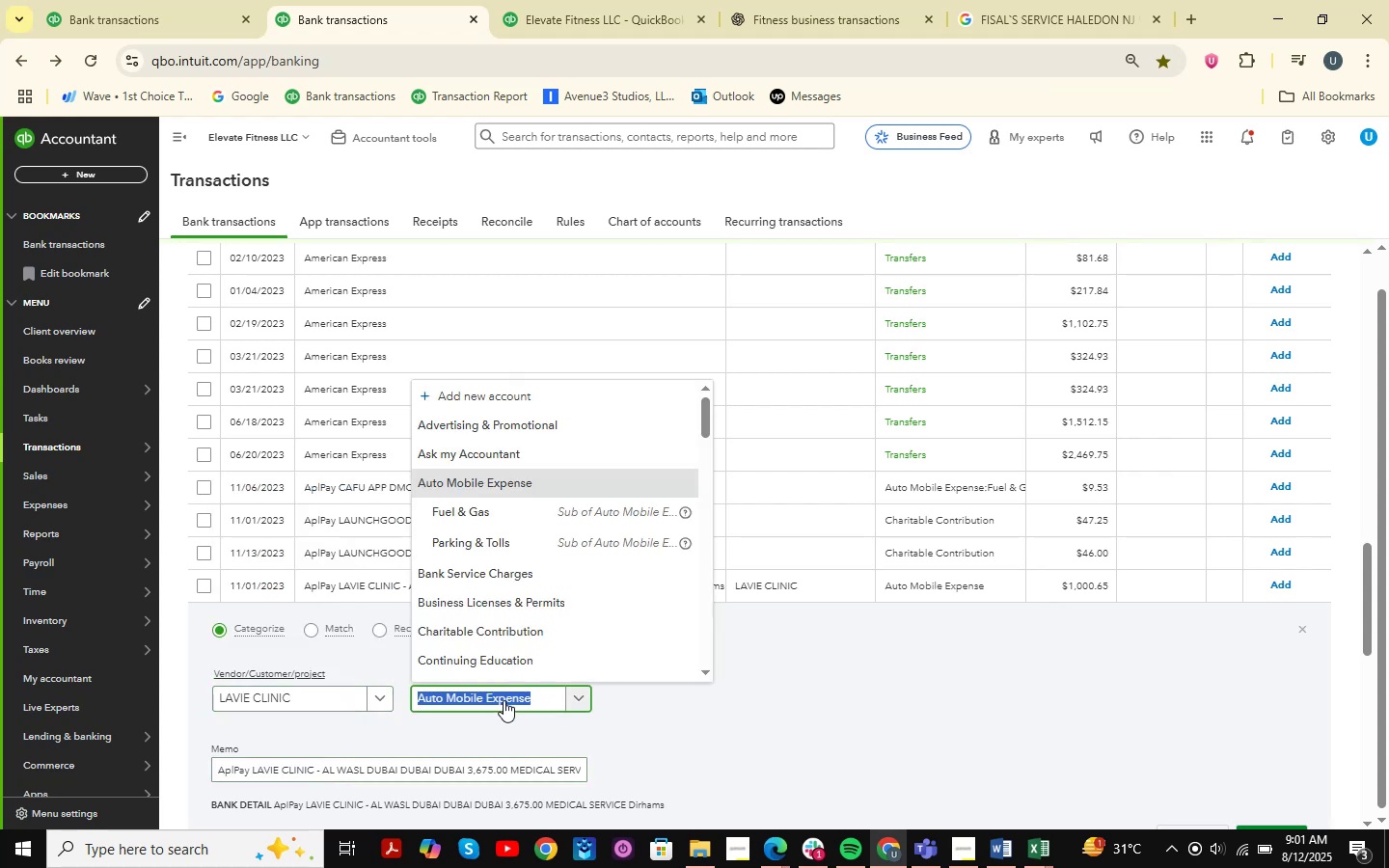 
type(medical )
 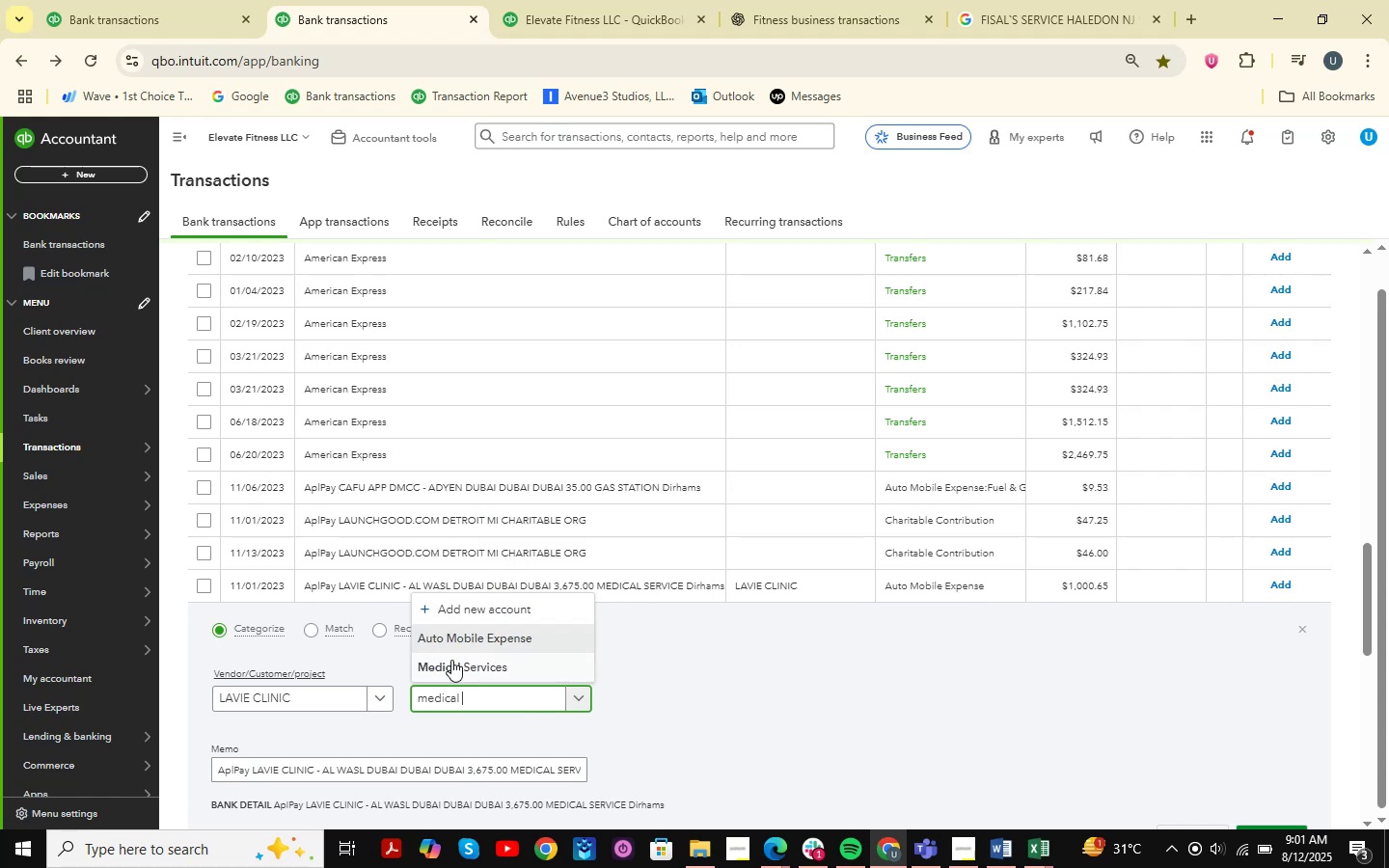 
left_click([459, 667])
 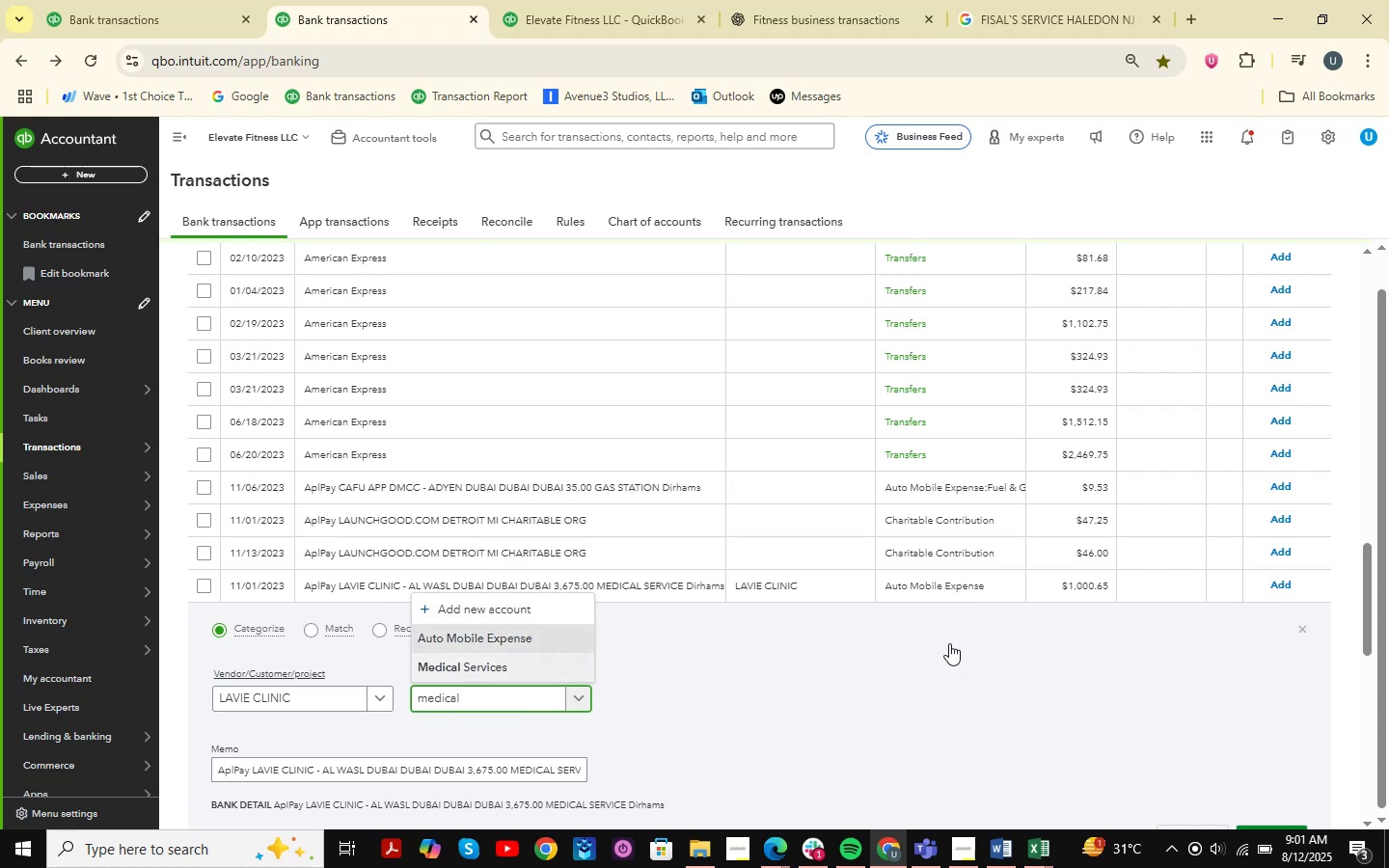 
scroll: coordinate [1059, 636], scroll_direction: down, amount: 2.0
 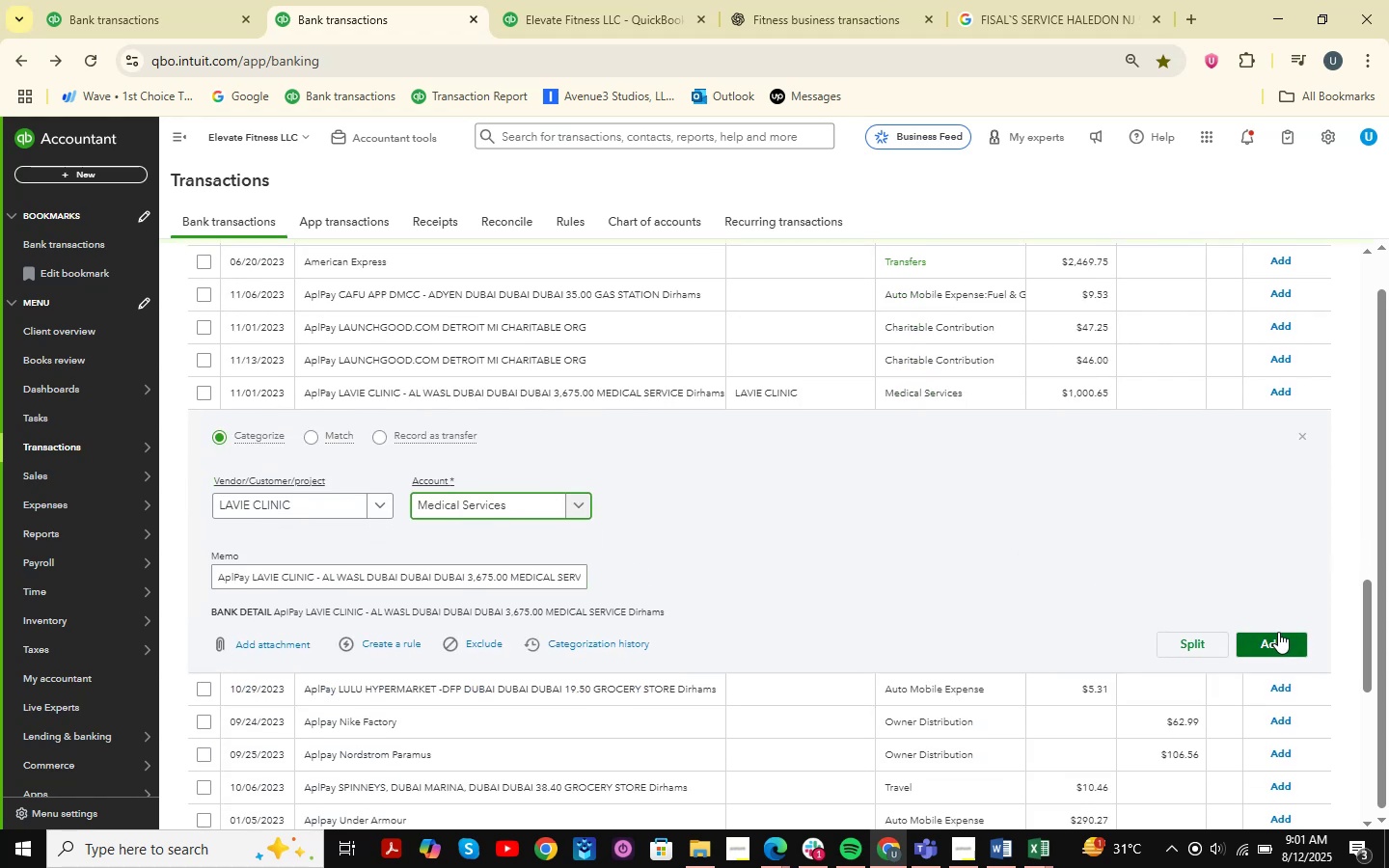 
left_click([1278, 637])
 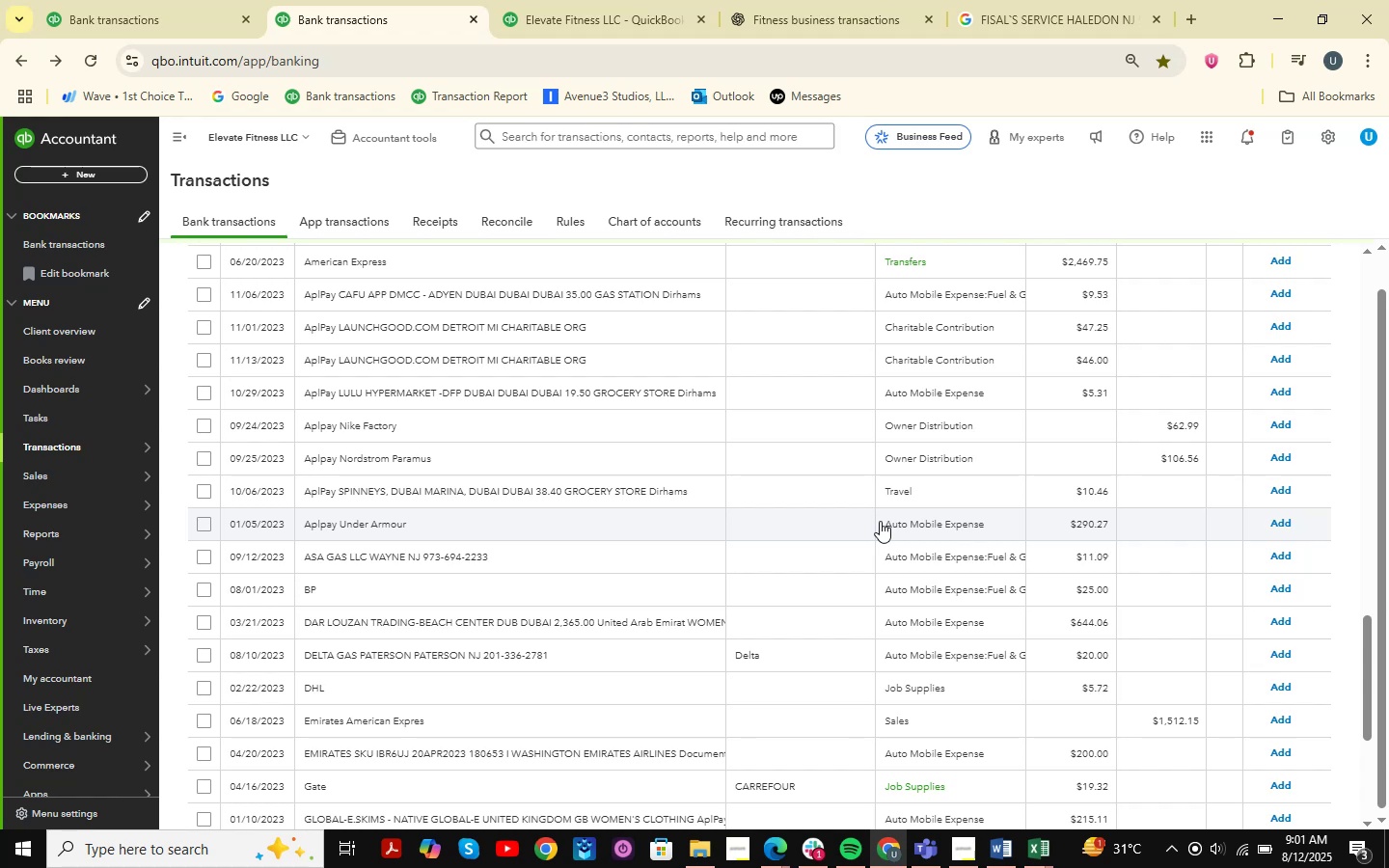 
wait(16.6)
 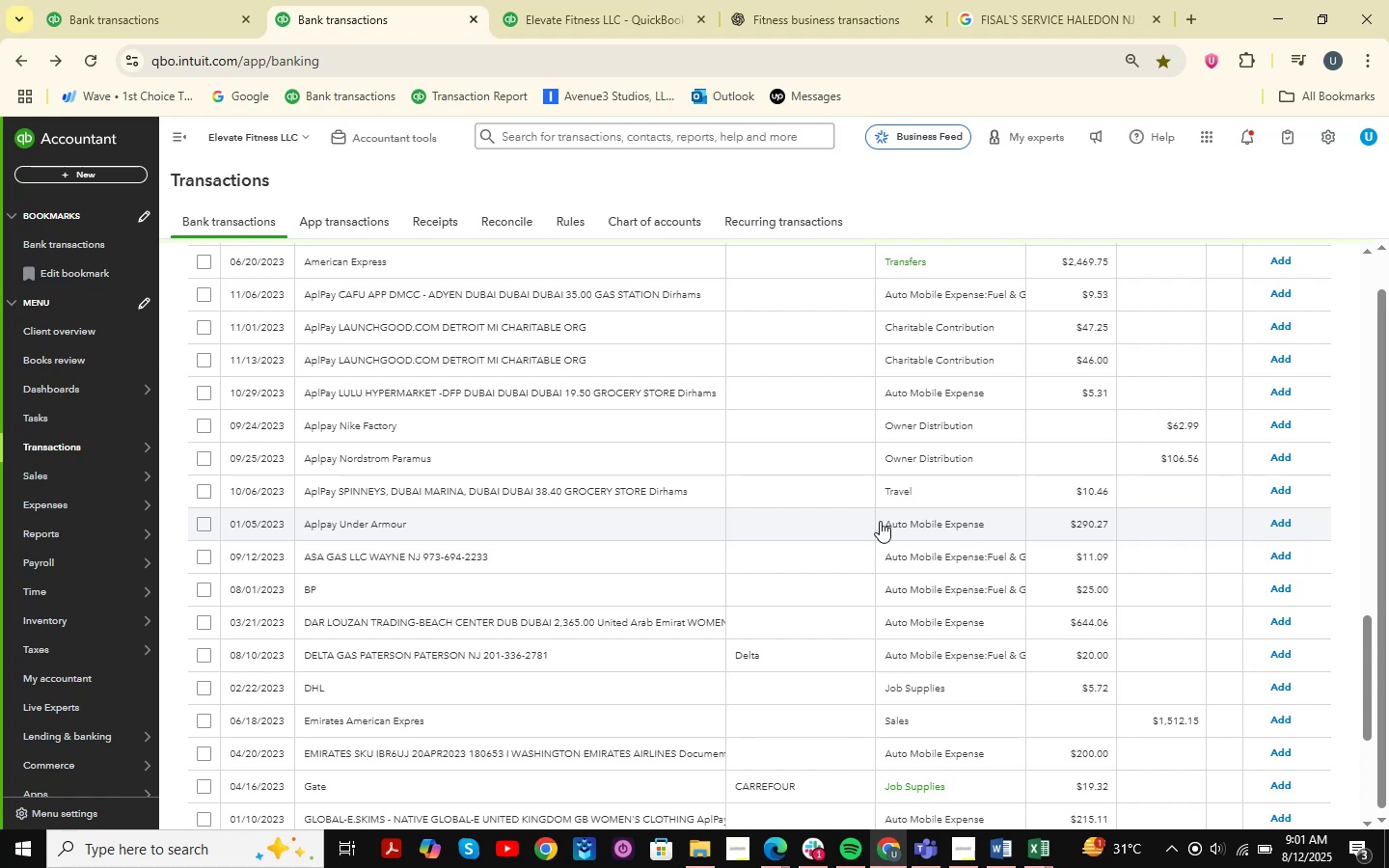 
scroll: coordinate [852, 696], scroll_direction: up, amount: 16.0
 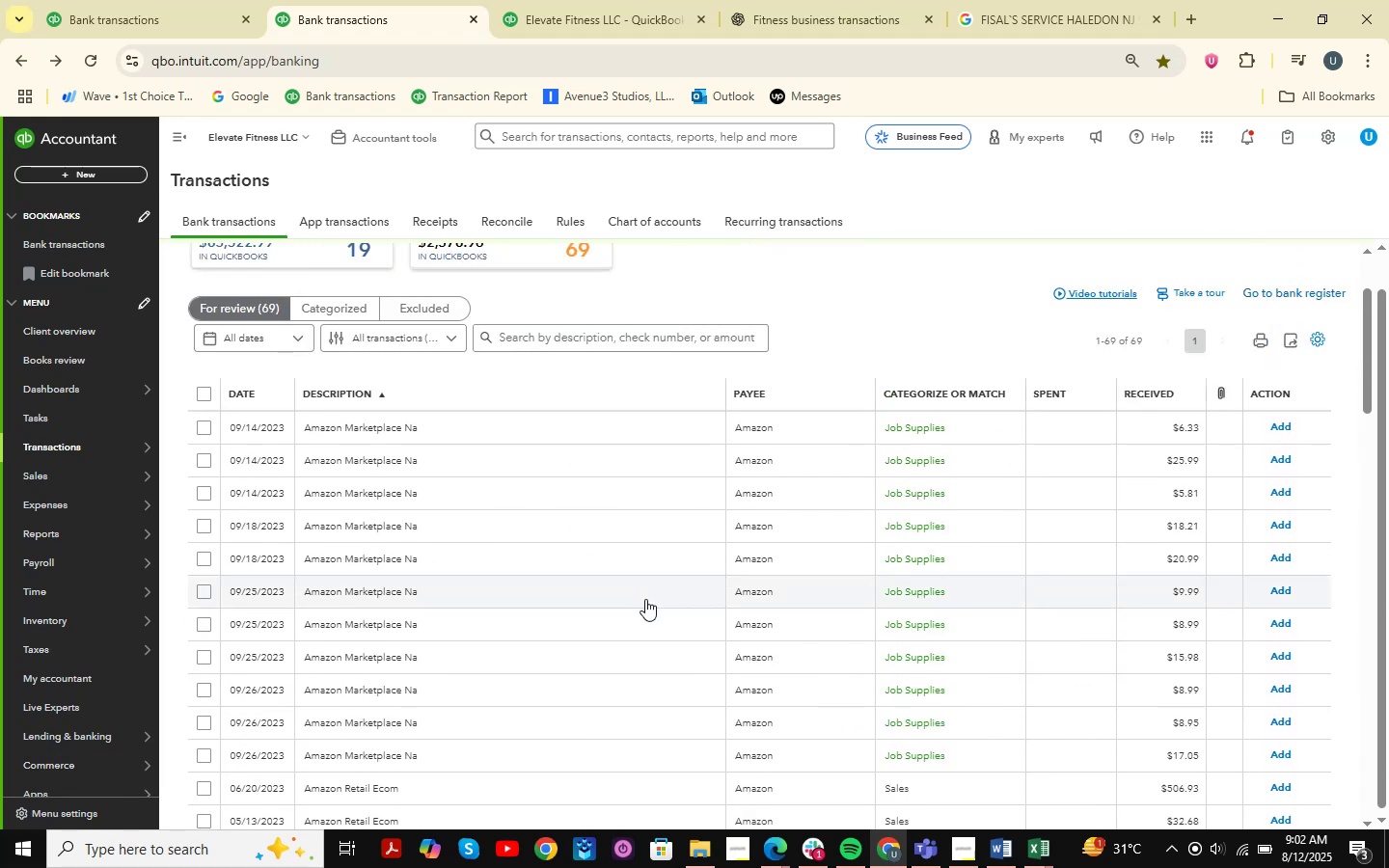 
scroll: coordinate [646, 600], scroll_direction: down, amount: 34.0
 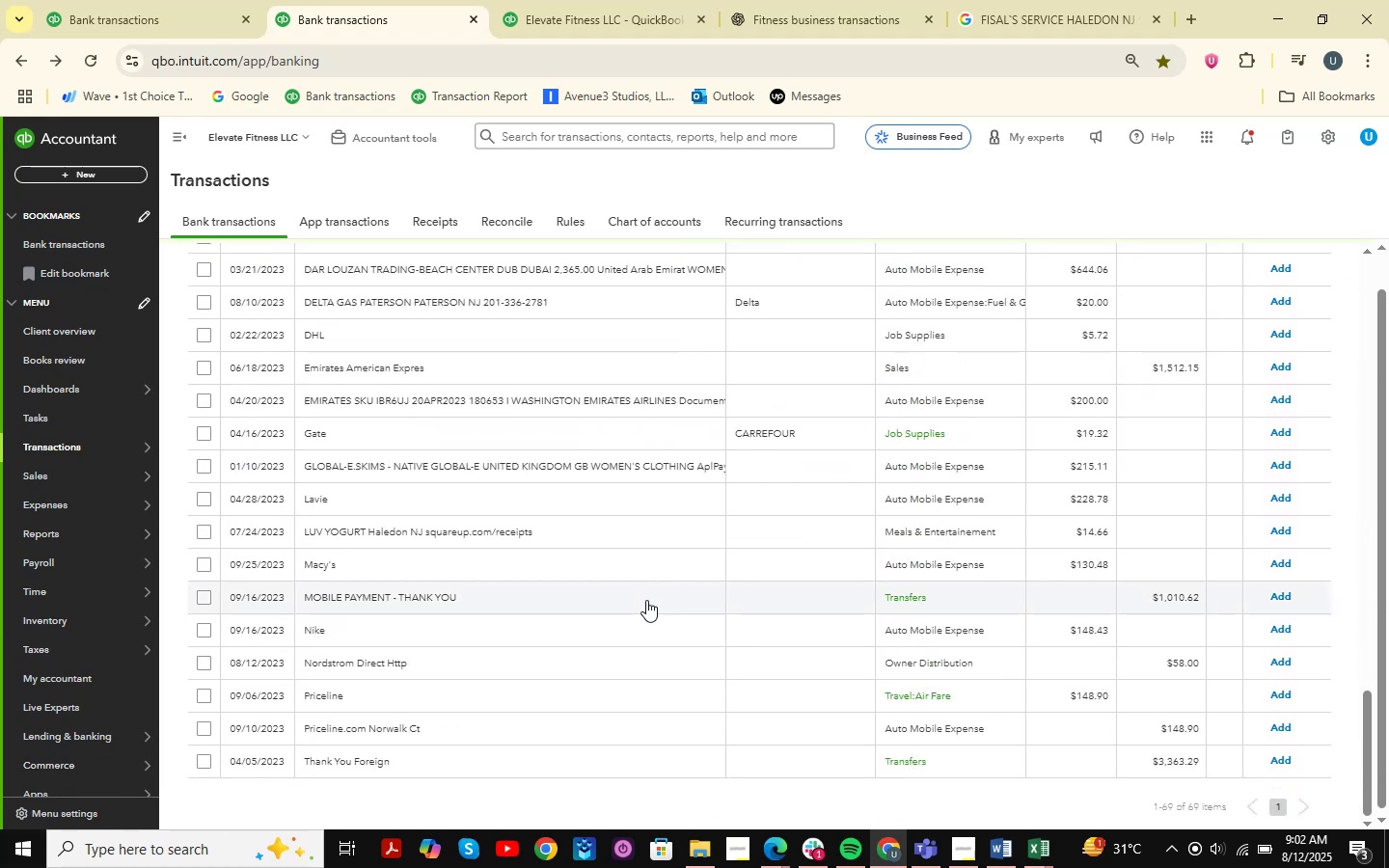 
scroll: coordinate [646, 600], scroll_direction: up, amount: 3.0
 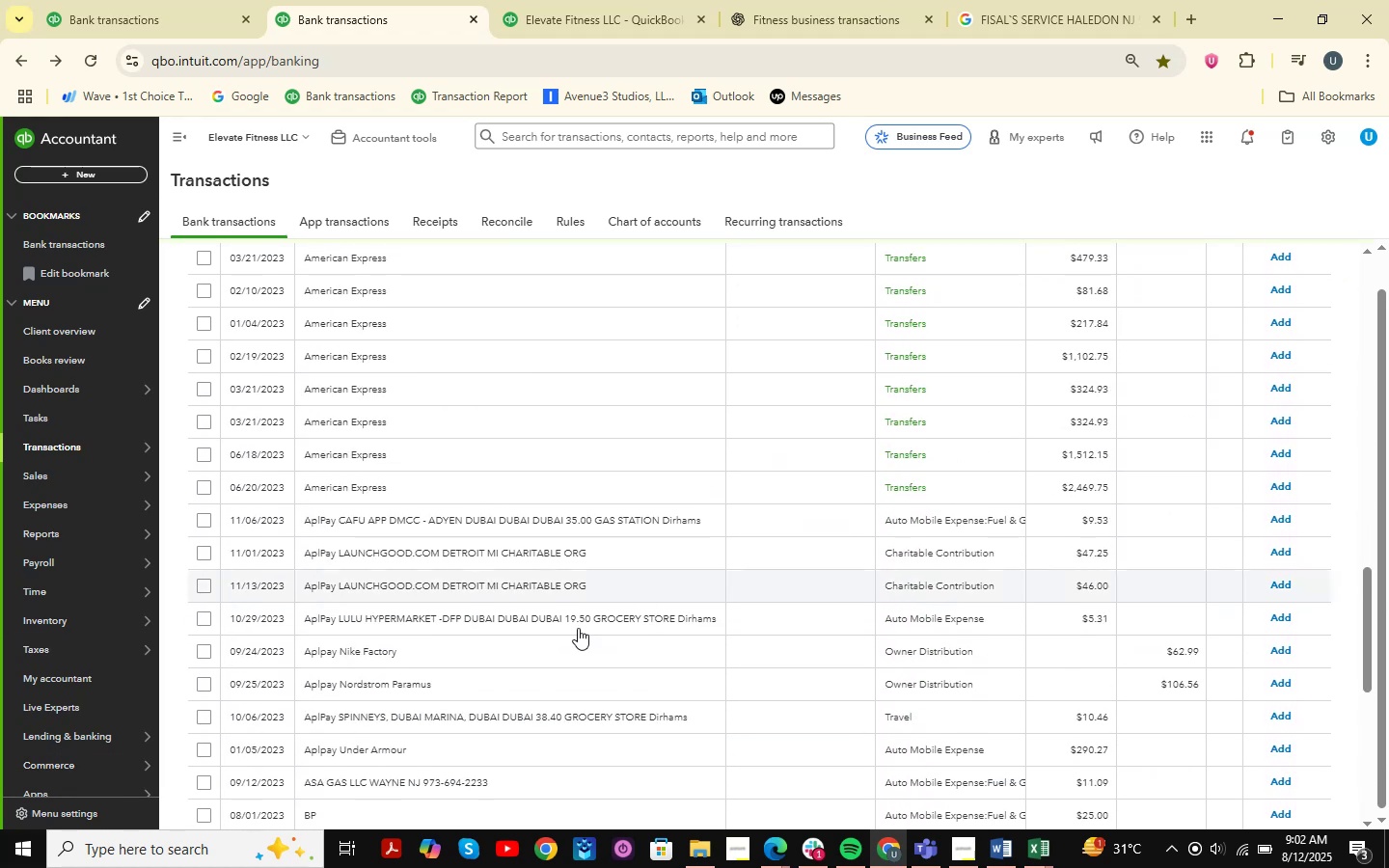 
left_click([486, 625])
 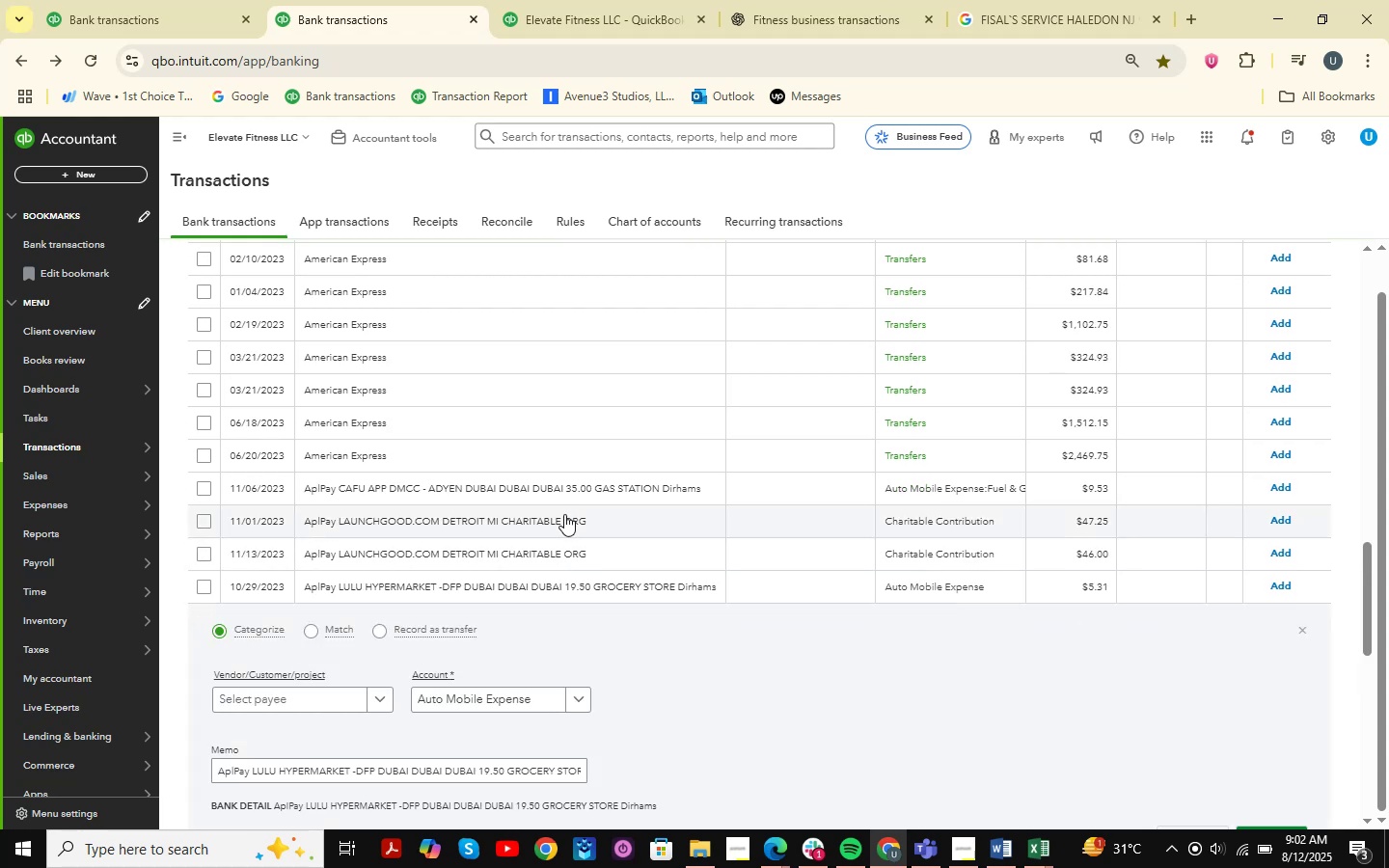 
scroll: coordinate [330, 576], scroll_direction: down, amount: 3.0
 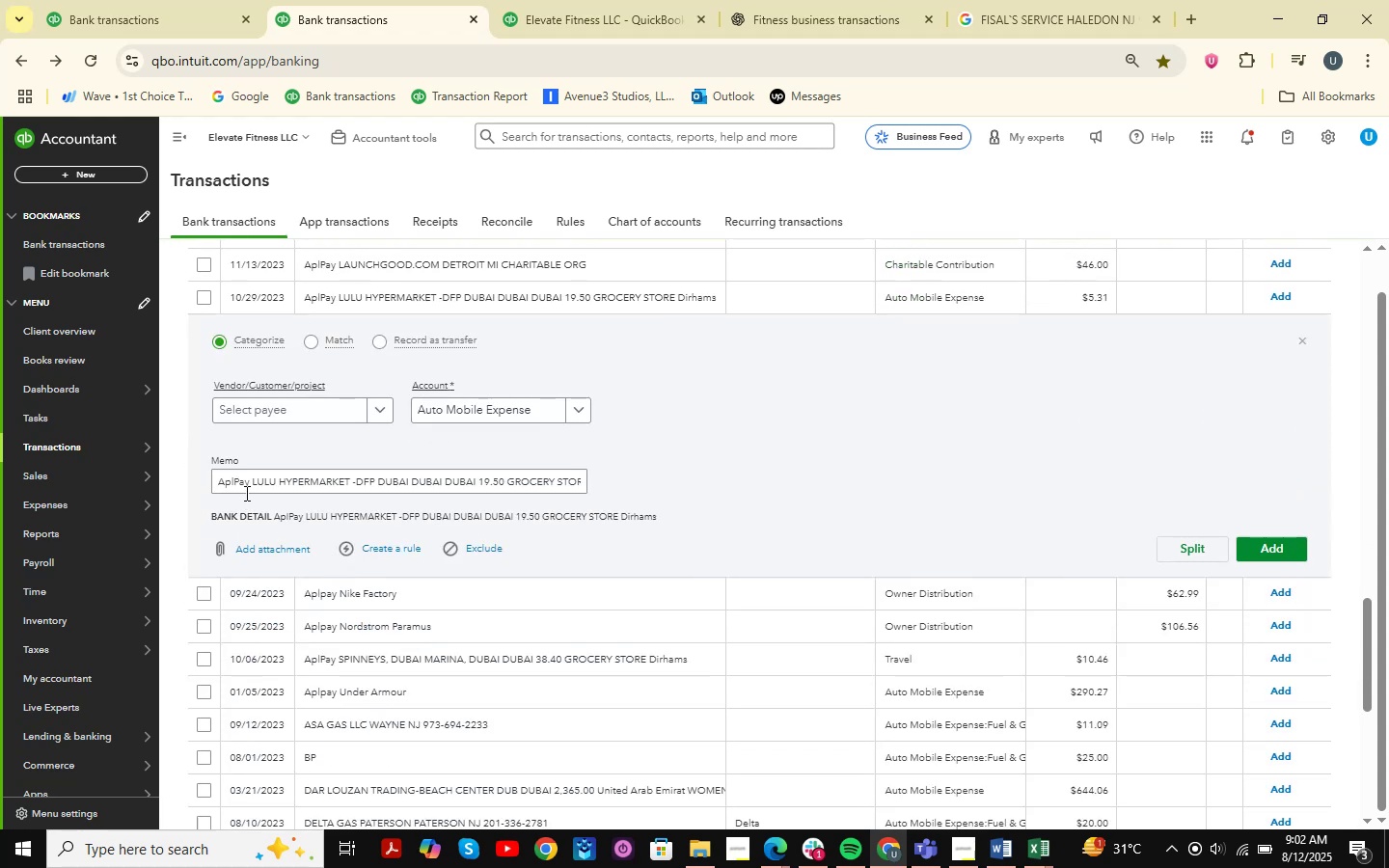 
left_click_drag(start_coordinate=[252, 482], to_coordinate=[352, 480])
 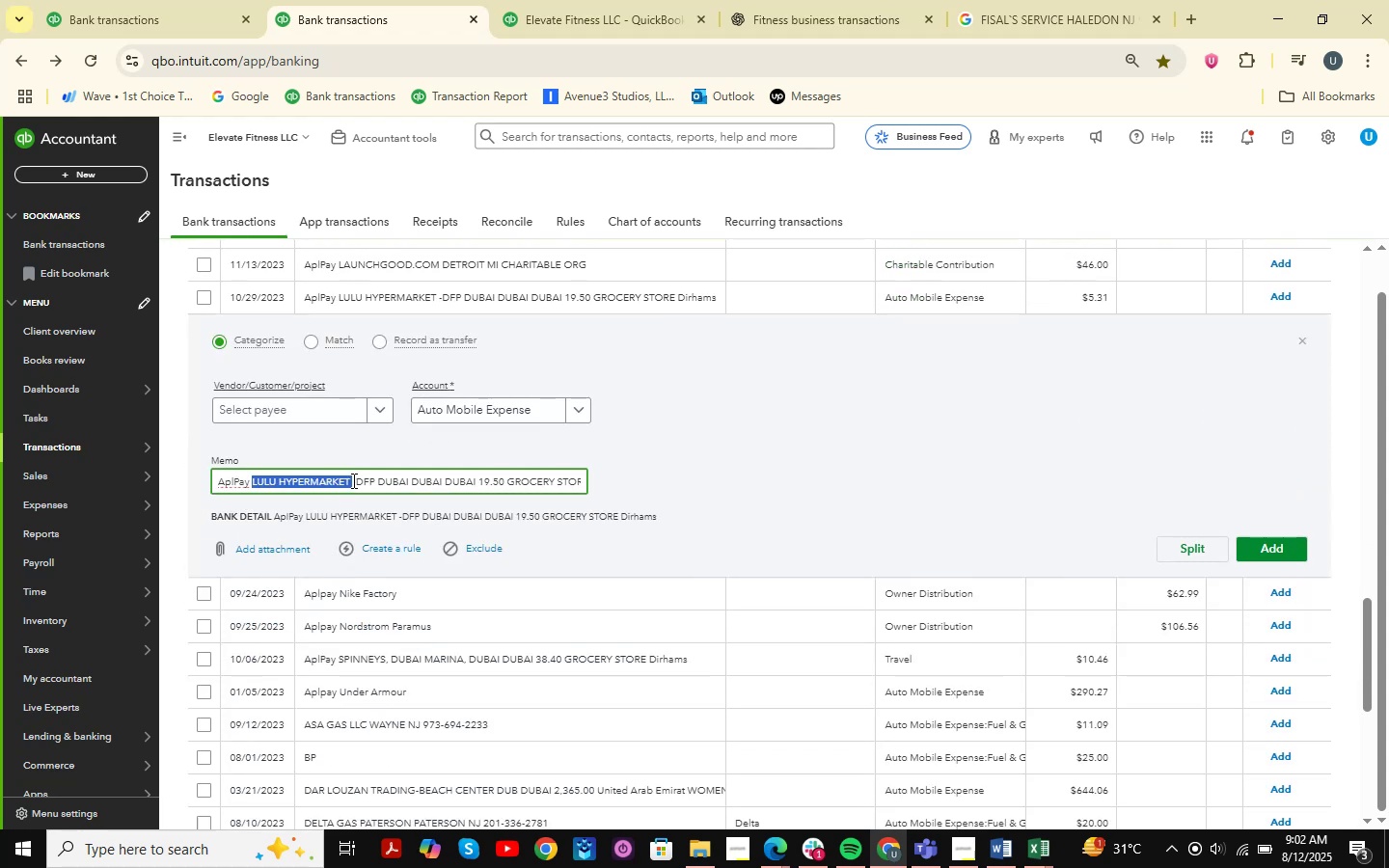 
key(Control+ControlLeft)
 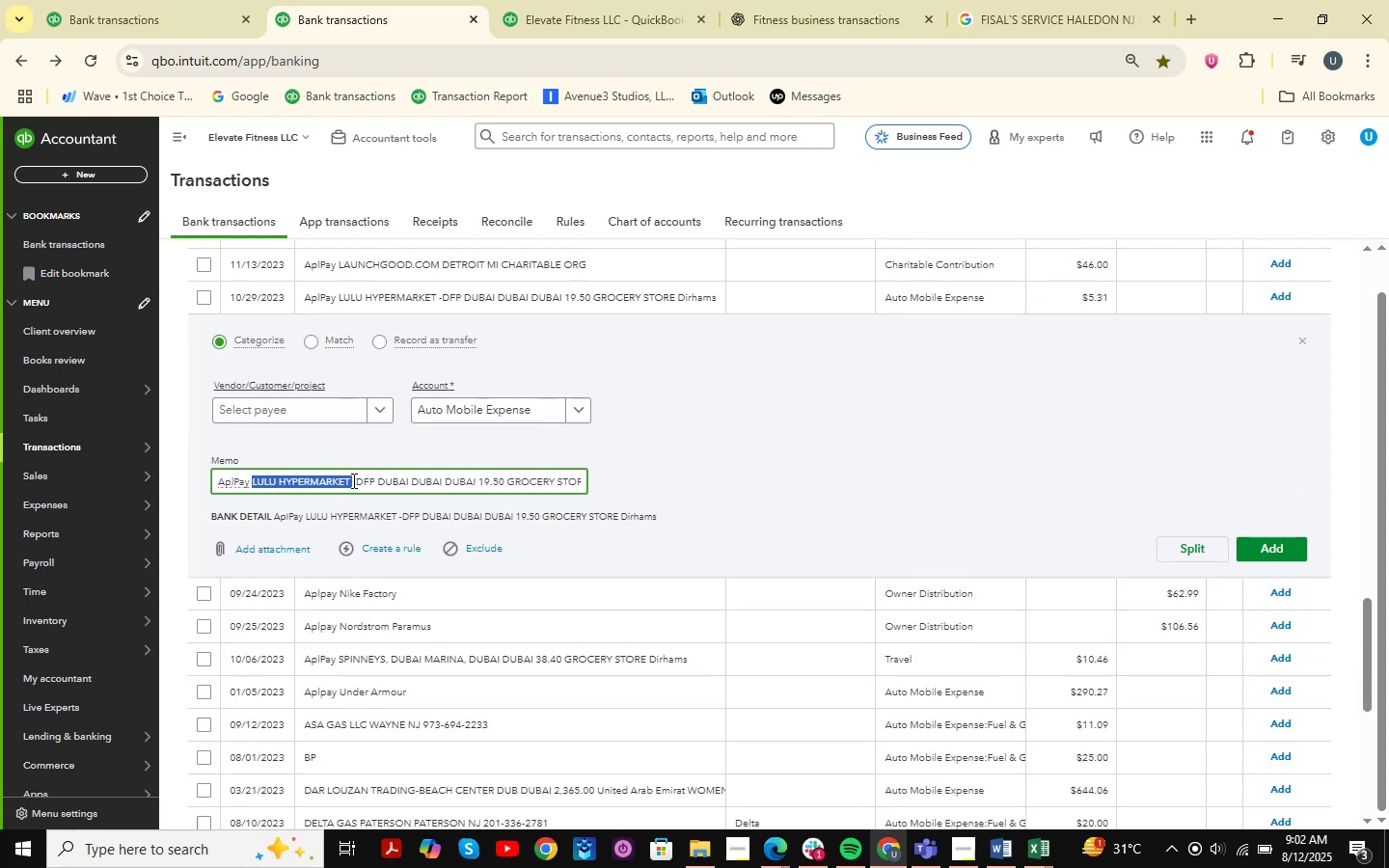 
key(Control+C)
 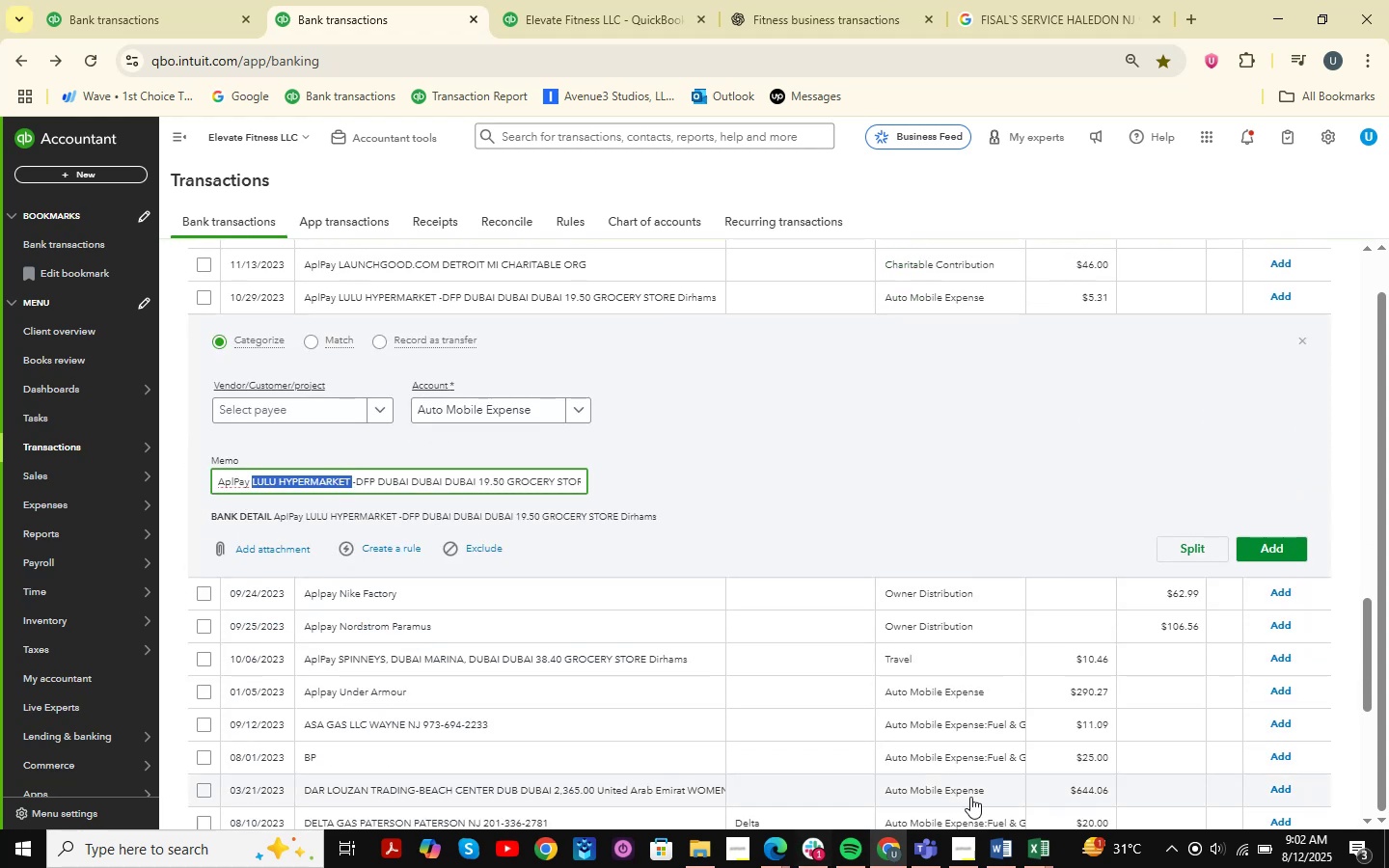 
left_click([1053, 849])
 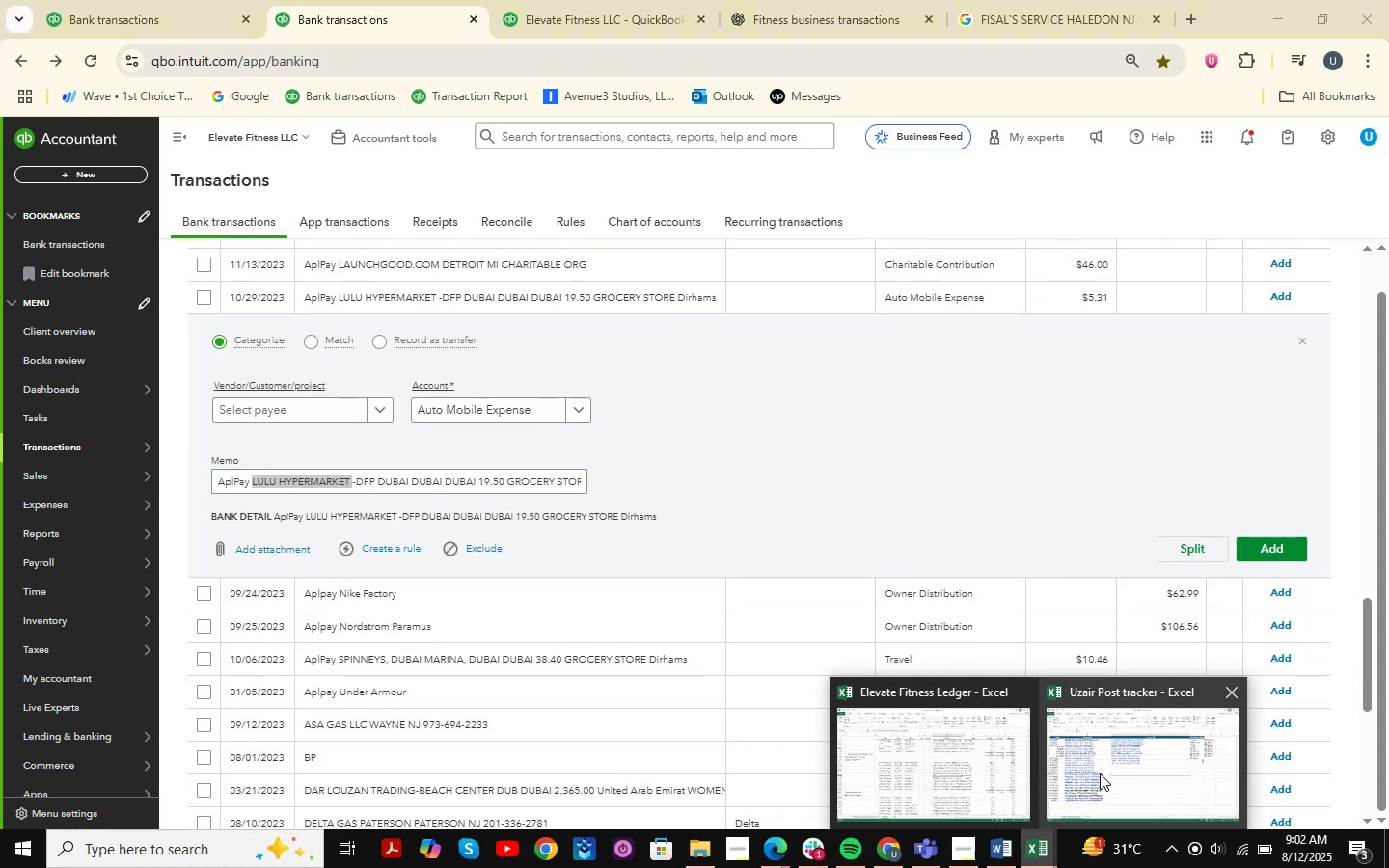 
left_click([943, 762])
 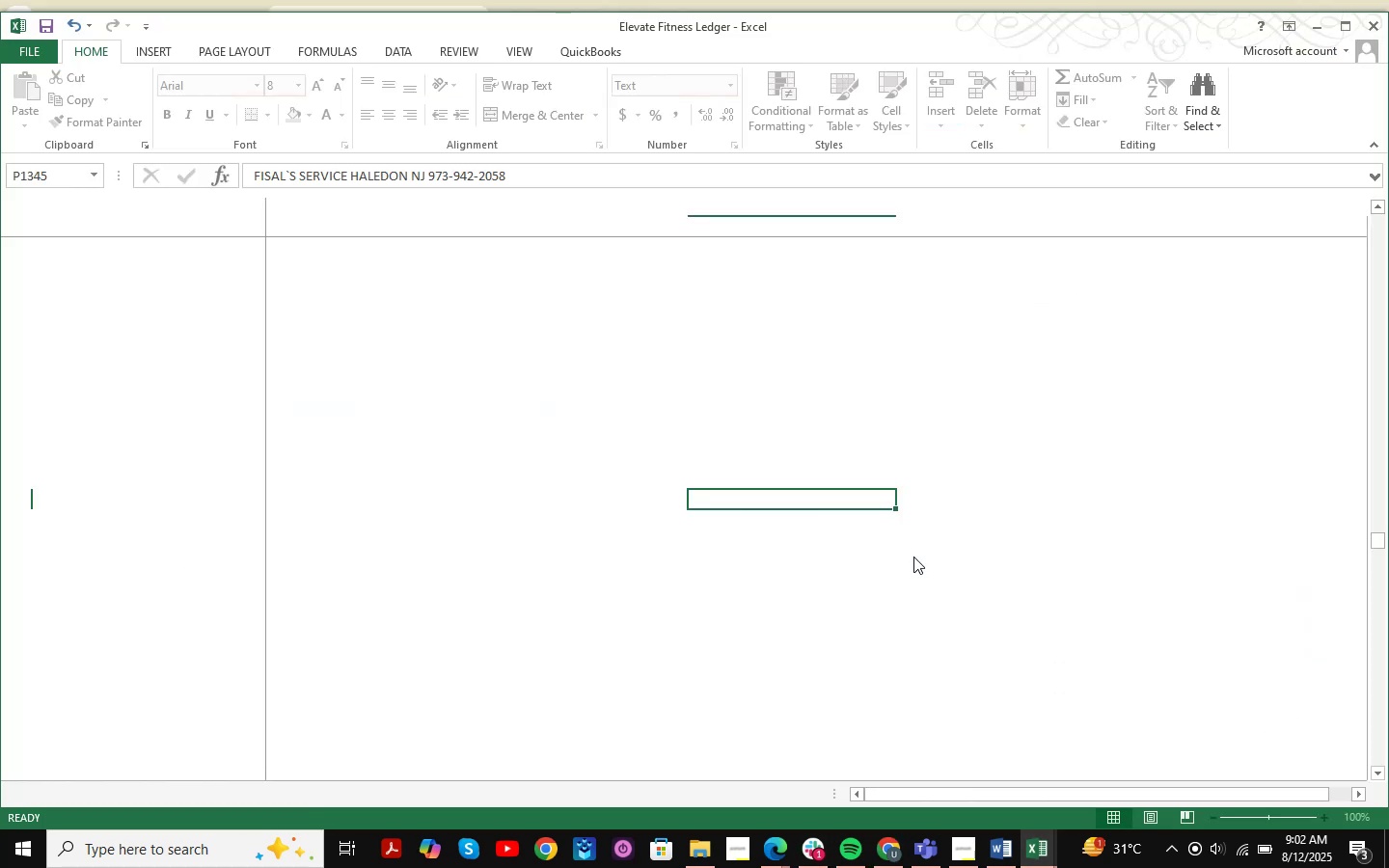 
key(Control+ControlLeft)
 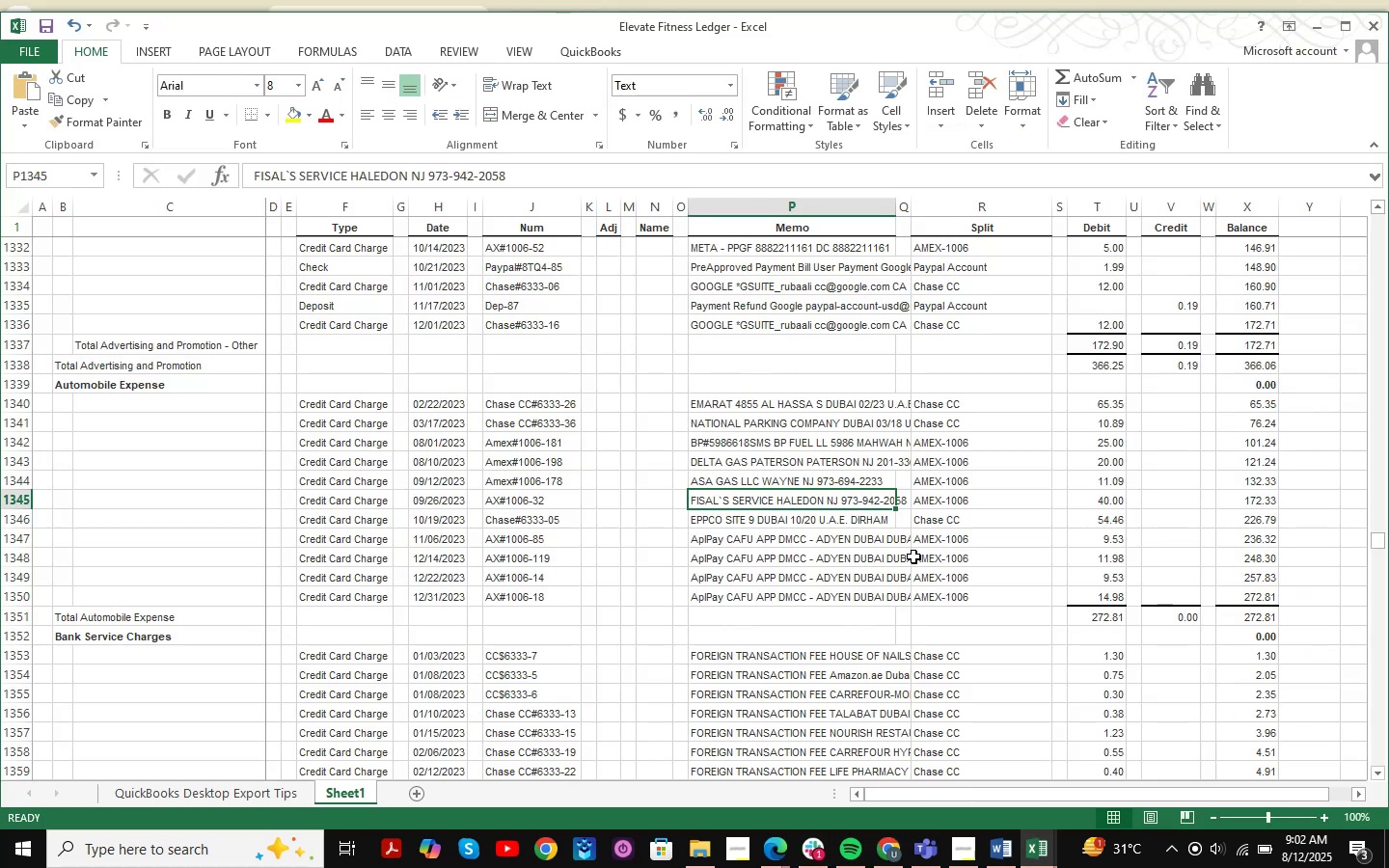 
key(Control+F)
 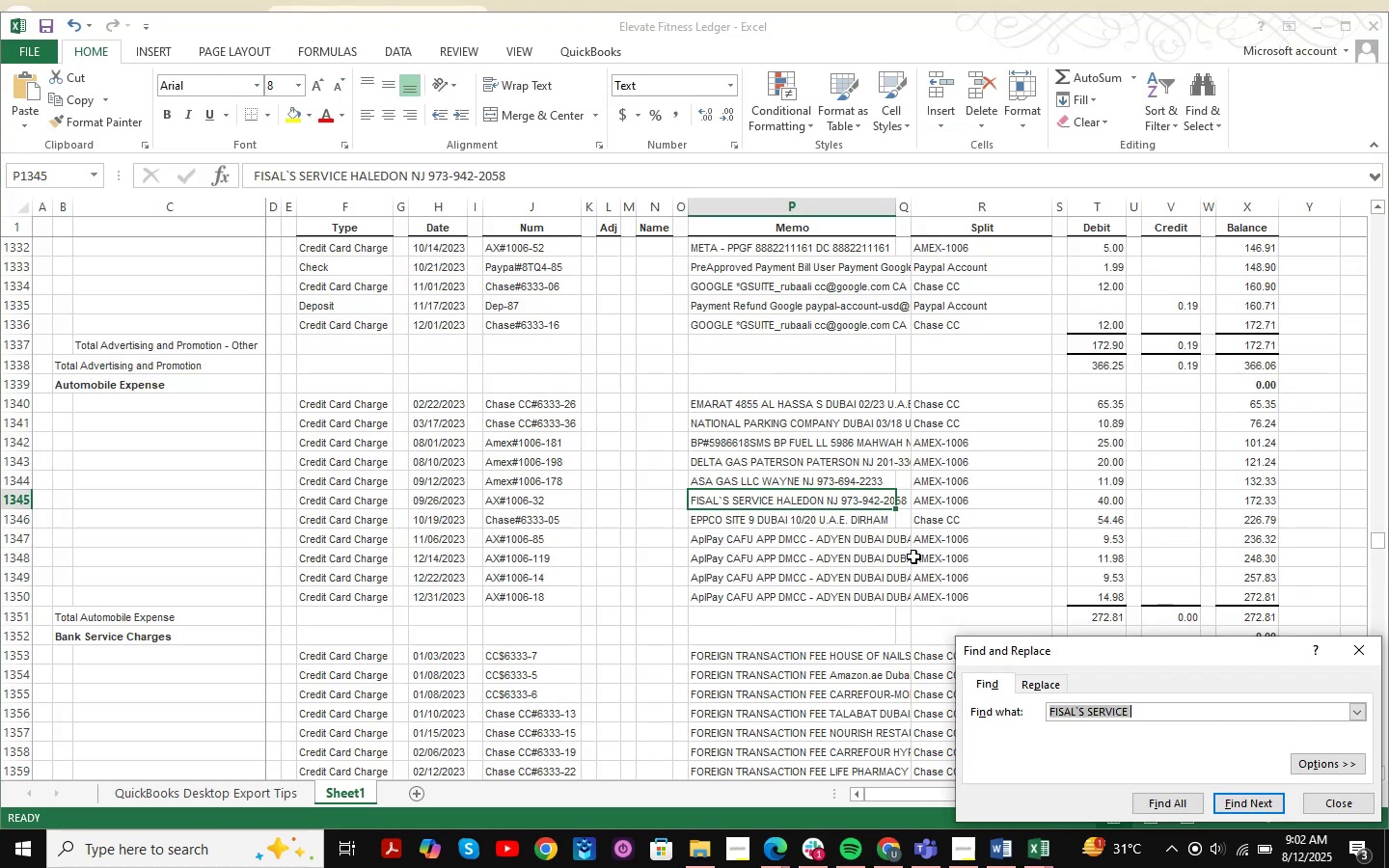 
key(Control+ControlLeft)
 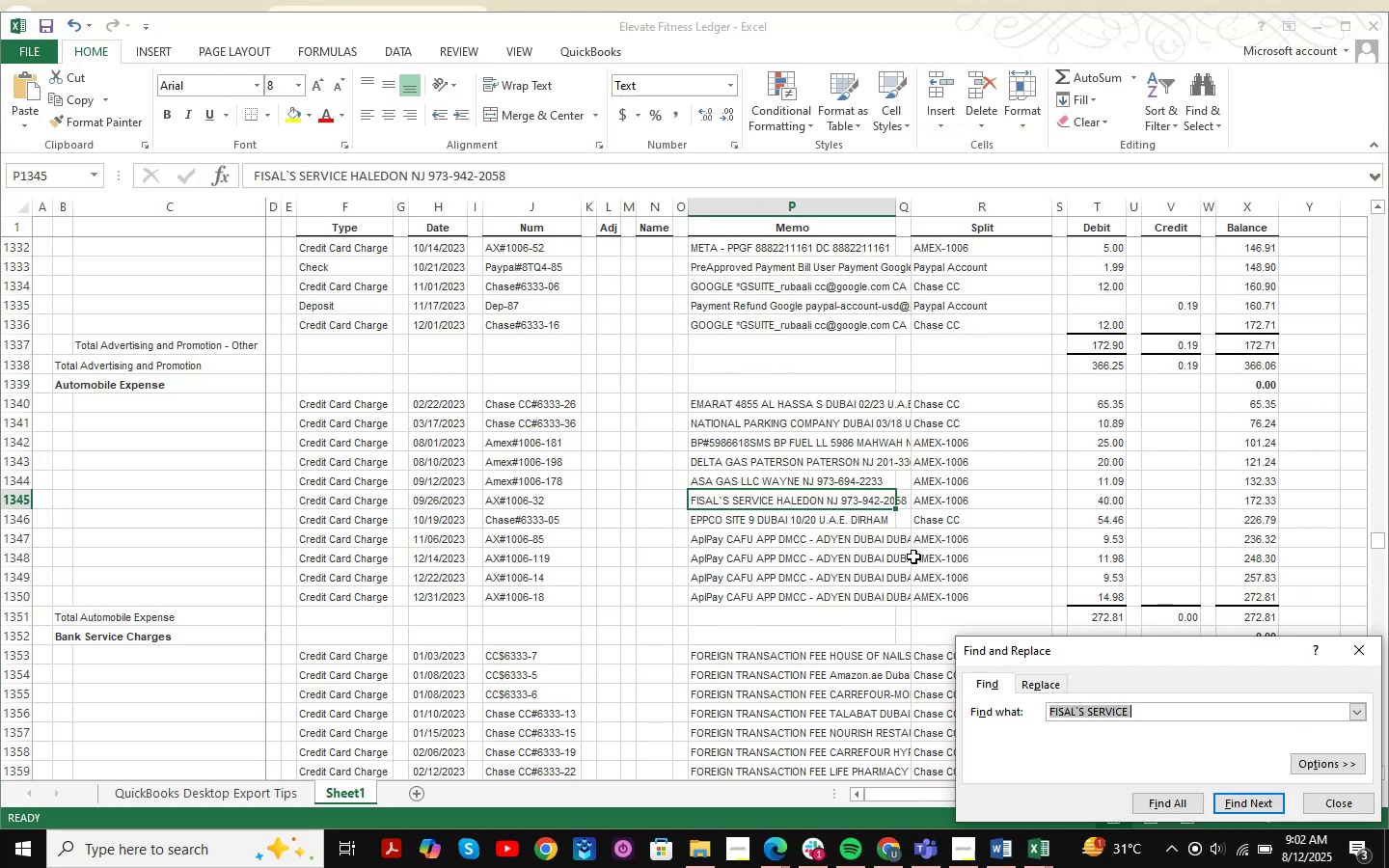 
key(Control+V)
 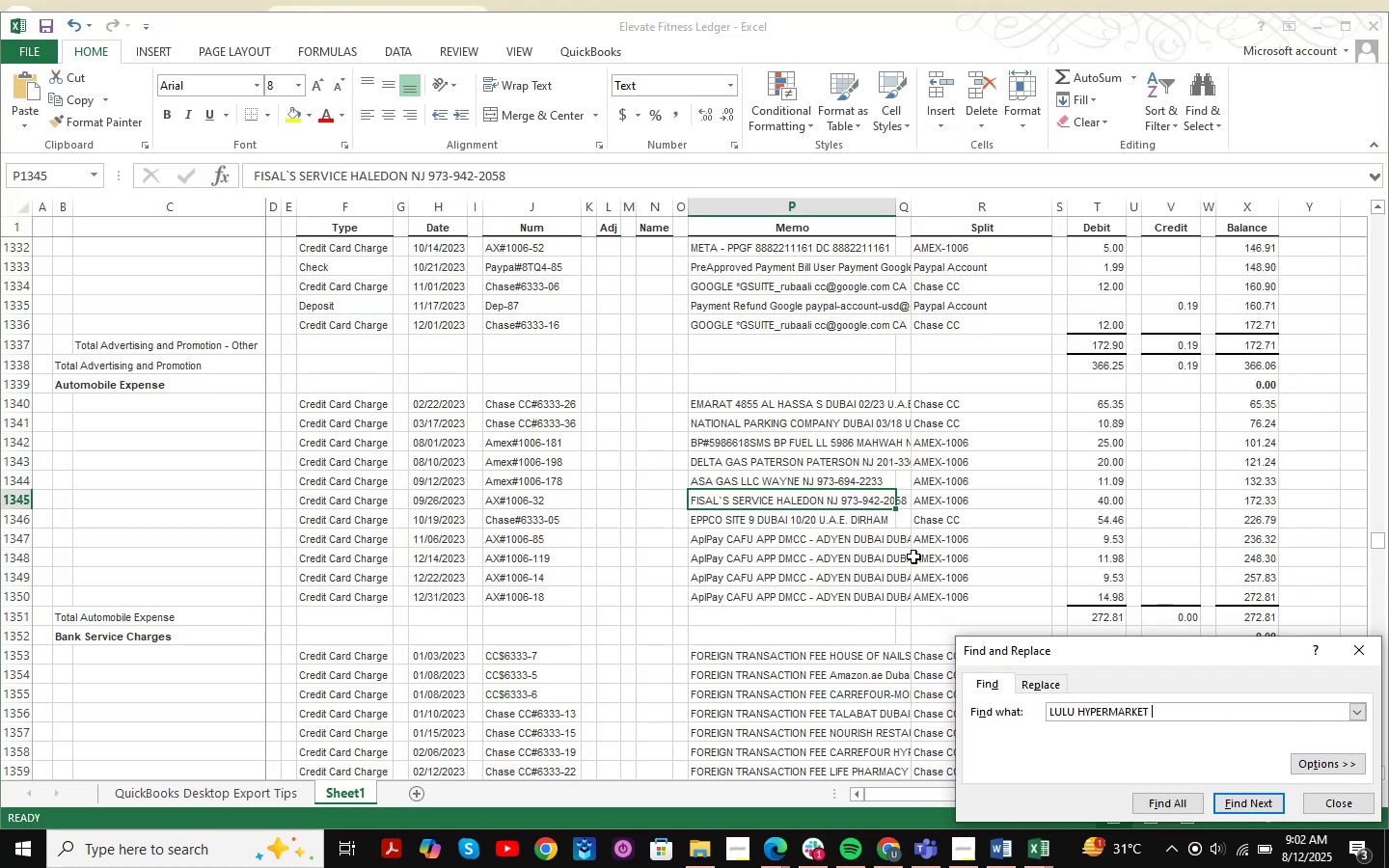 
key(NumpadEnter)
 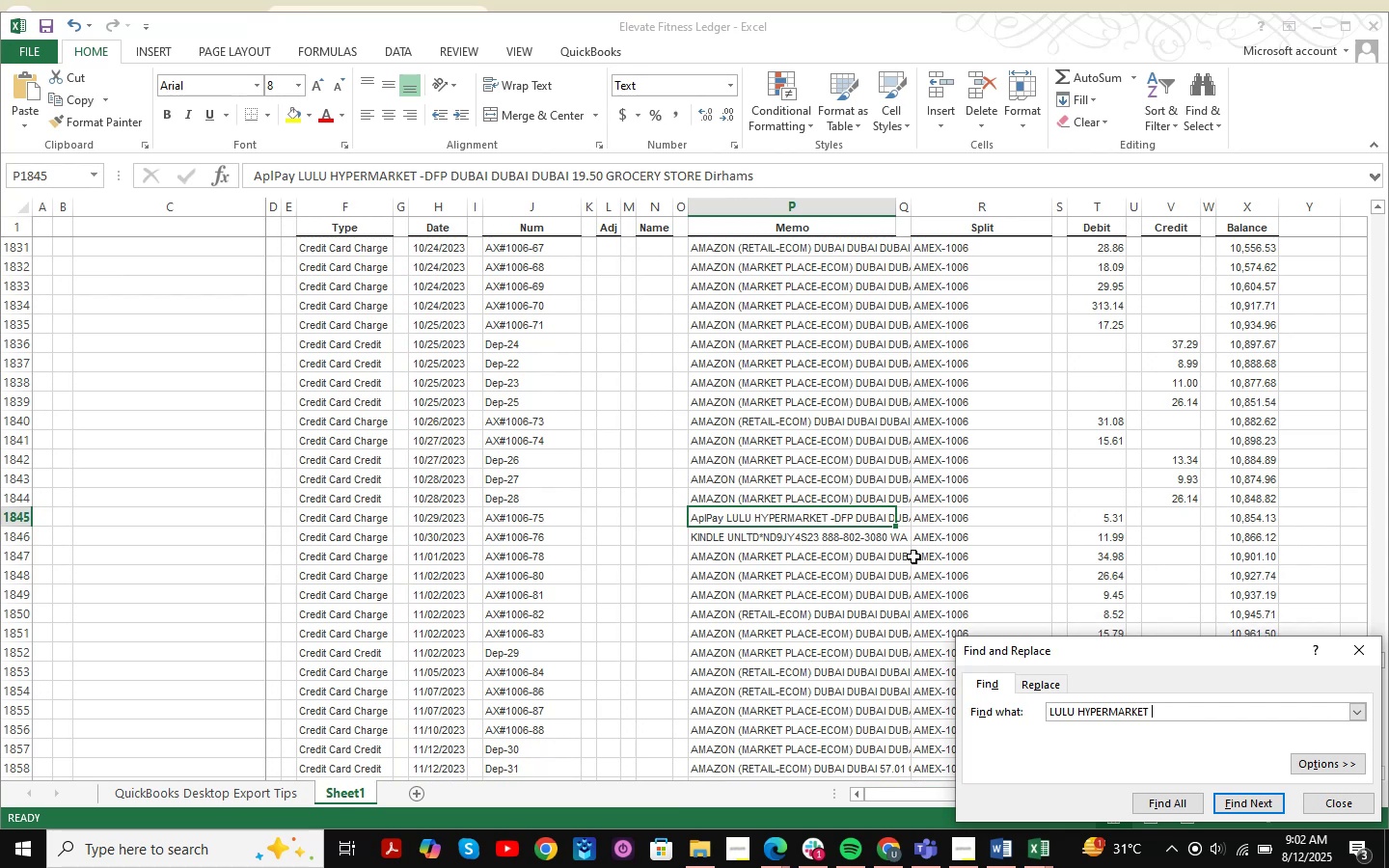 
key(NumpadEnter)
 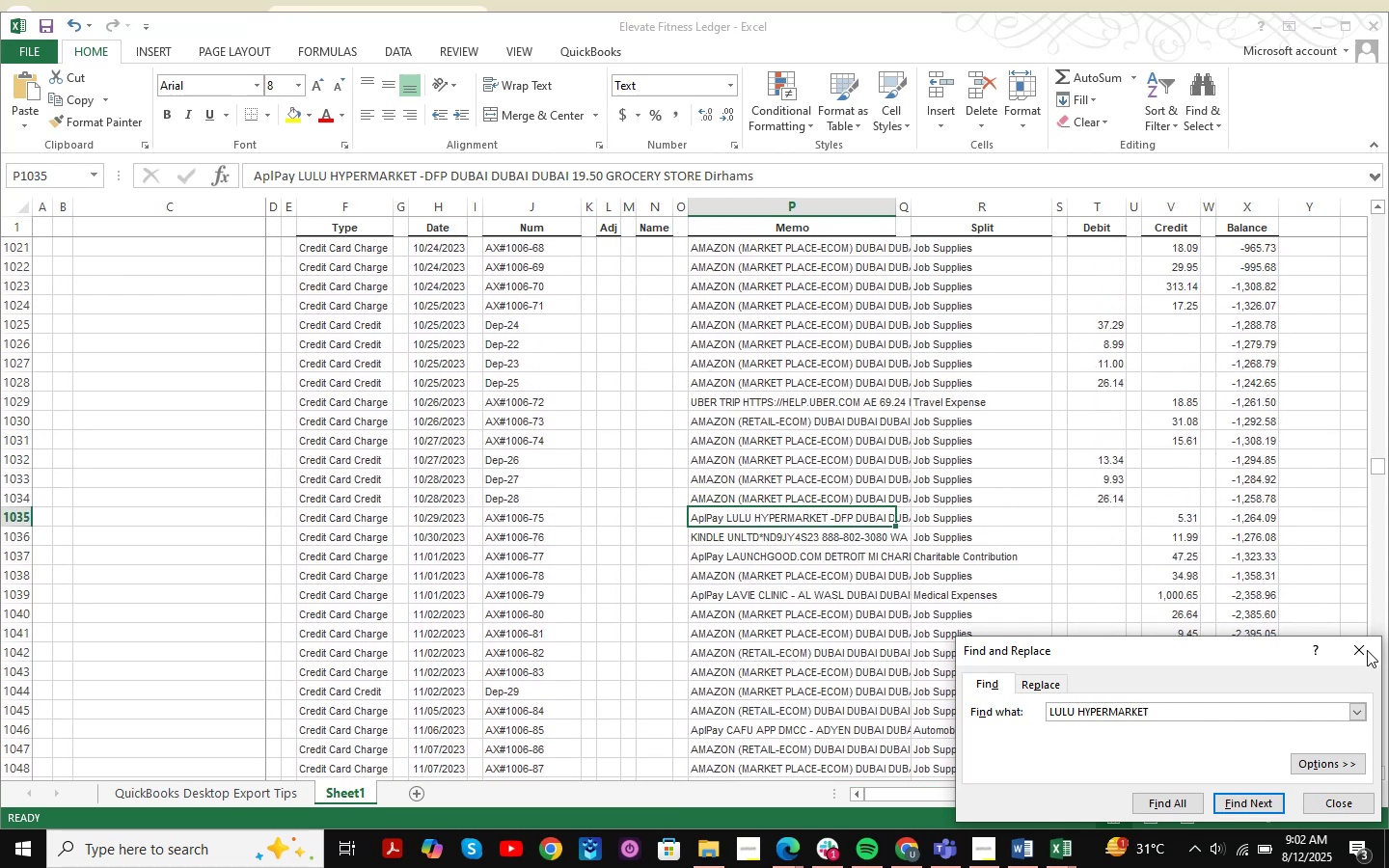 
left_click([1324, 809])
 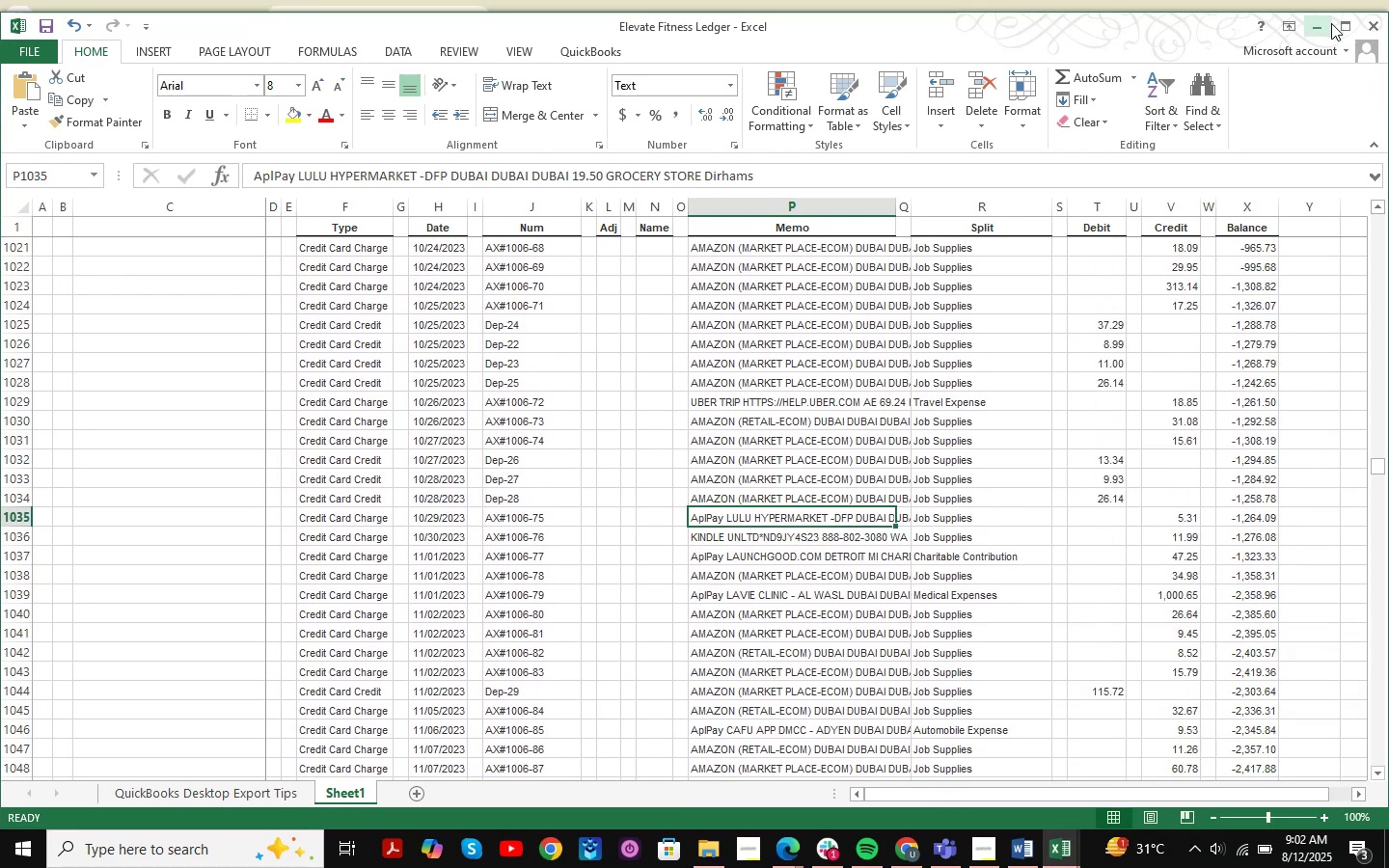 
left_click([1321, 28])
 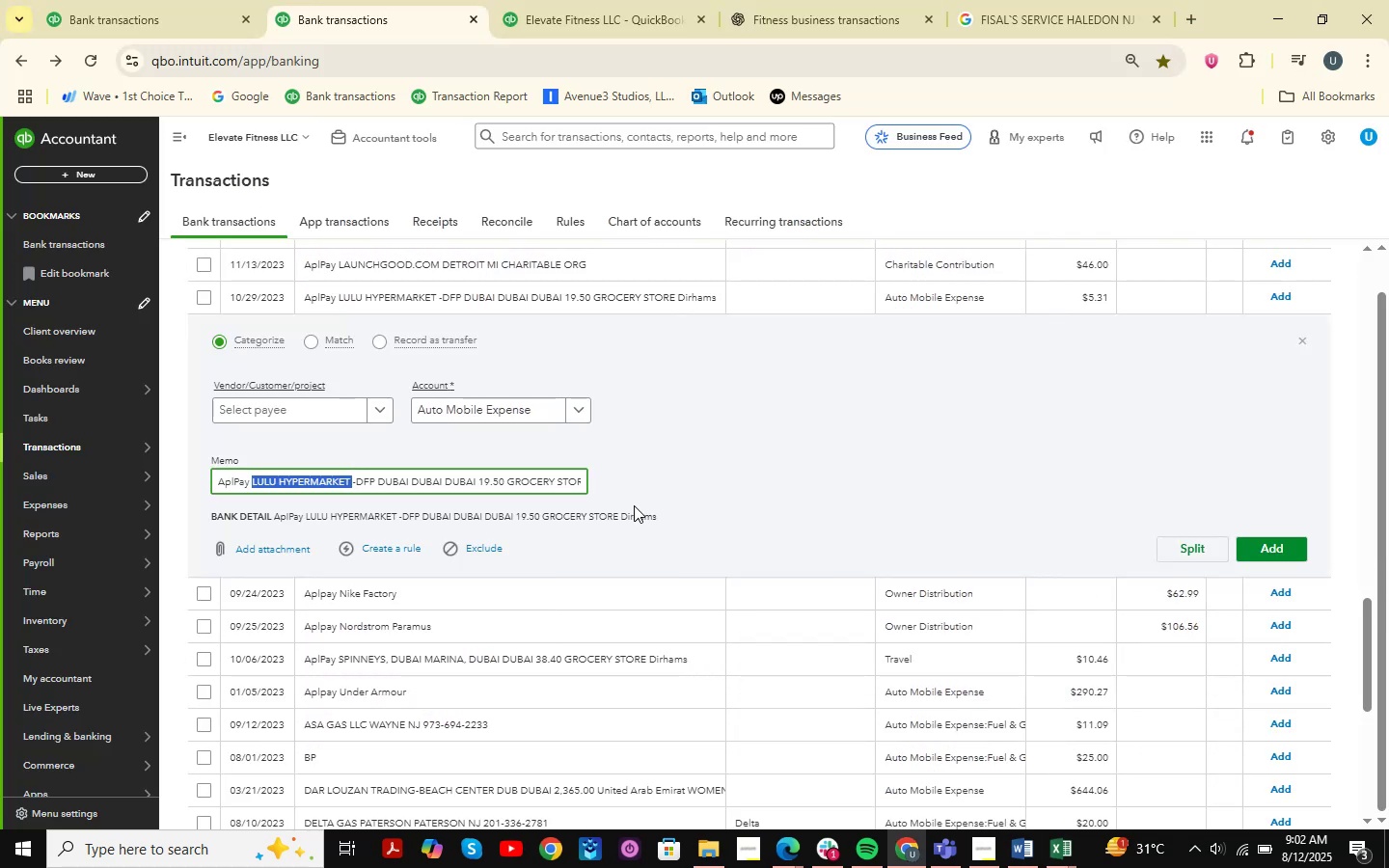 
left_click([498, 411])
 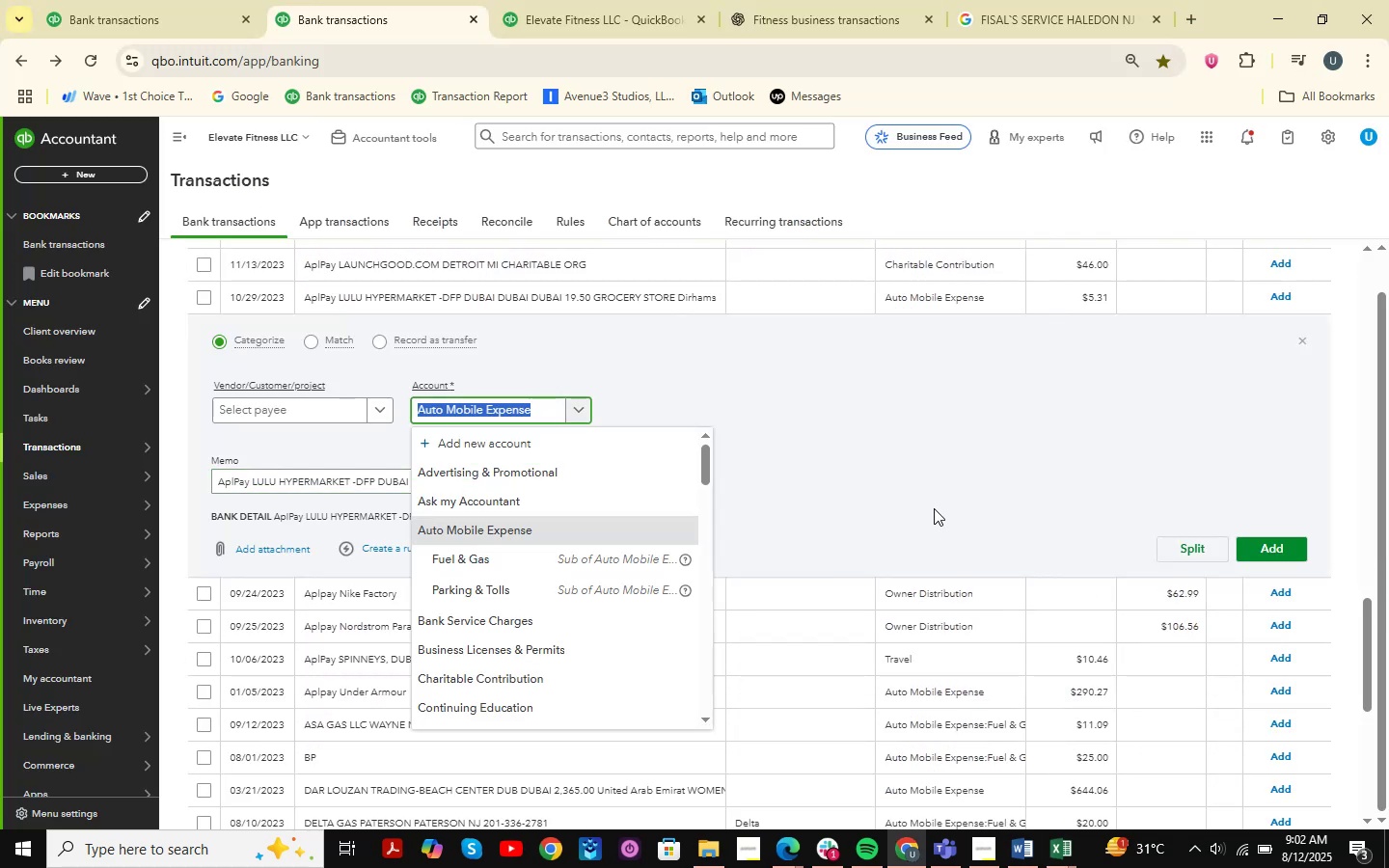 
type(job )
 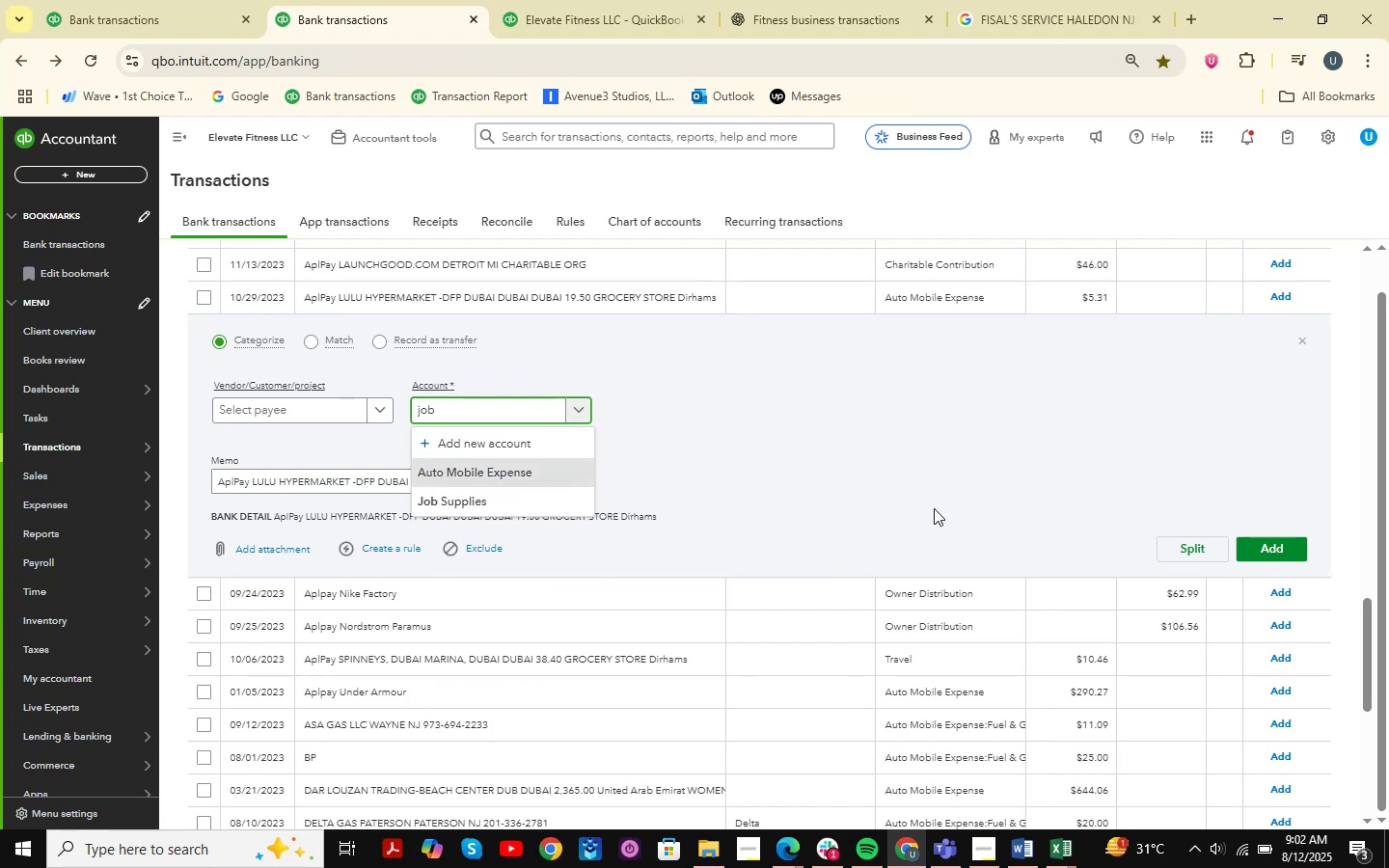 
key(ArrowDown)
 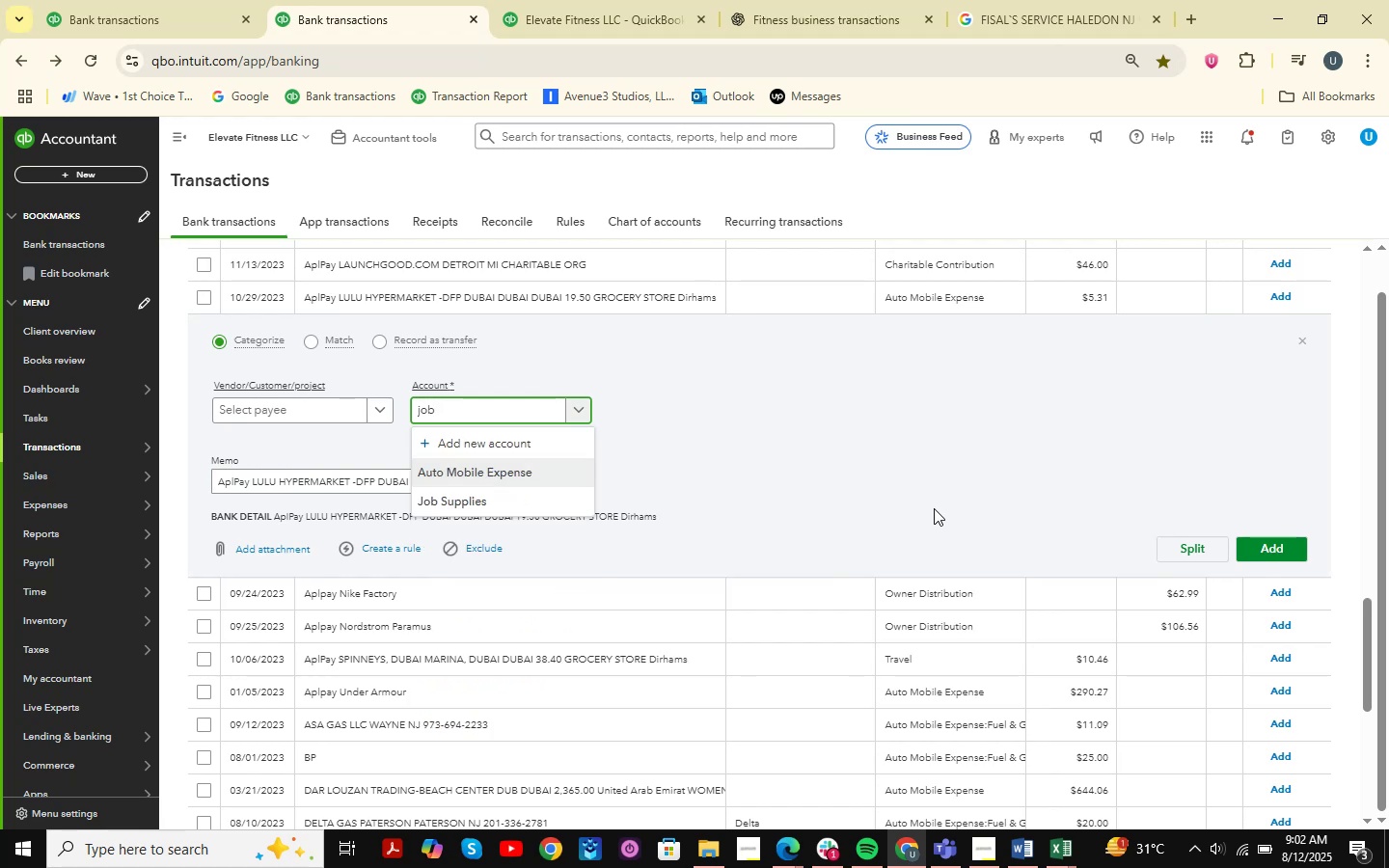 
key(ArrowDown)
 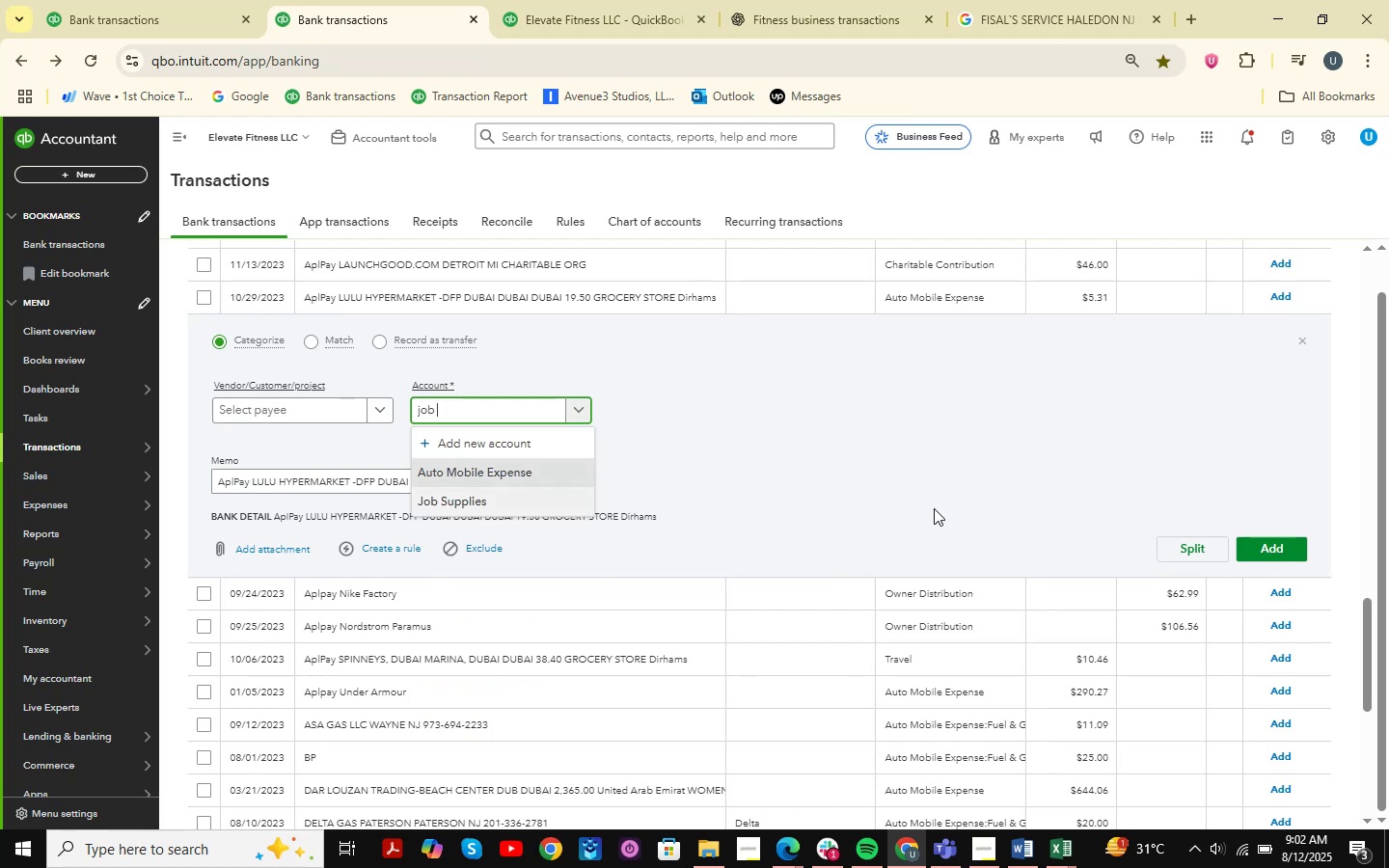 
key(Enter)
 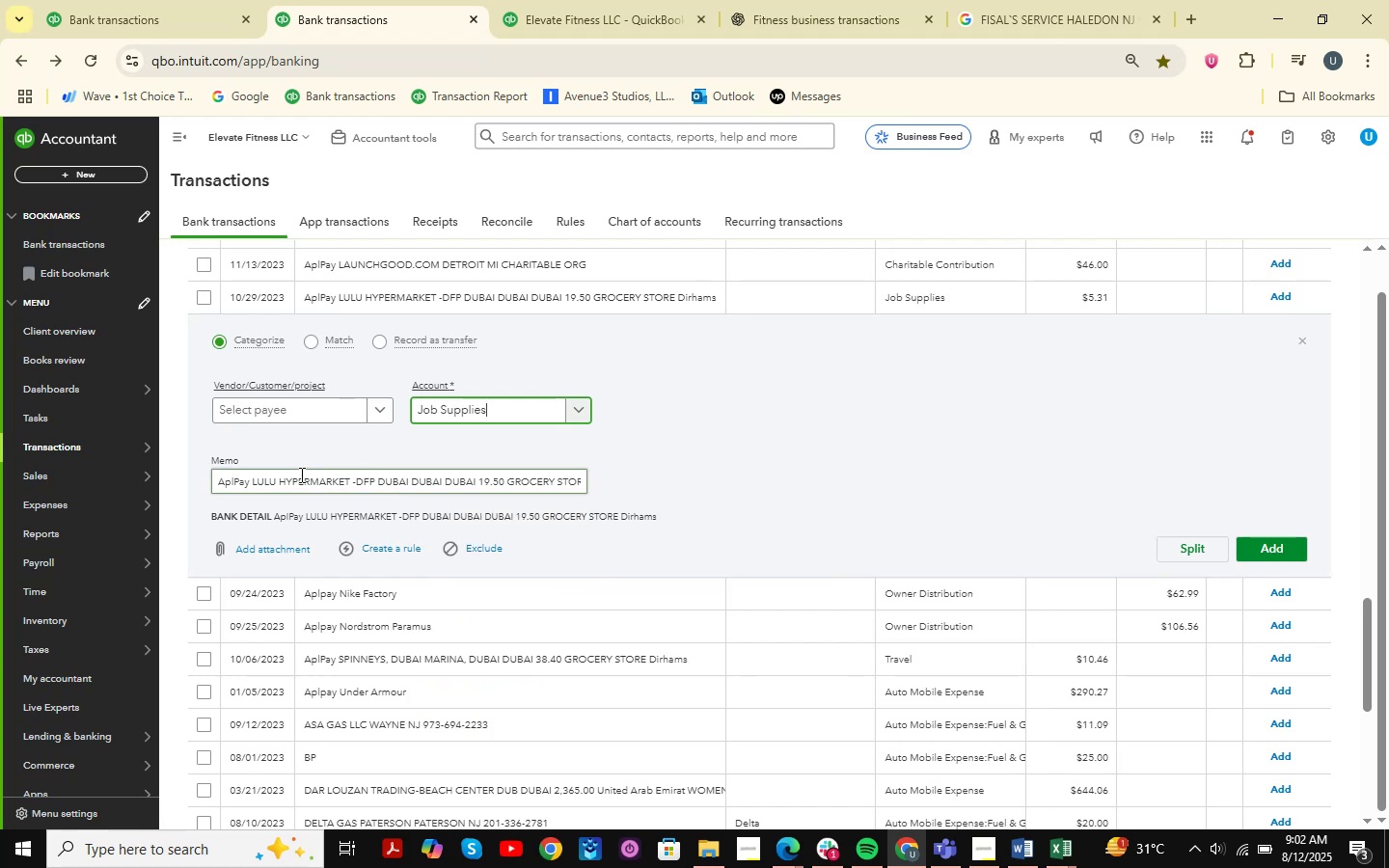 
left_click_drag(start_coordinate=[251, 484], to_coordinate=[351, 492])
 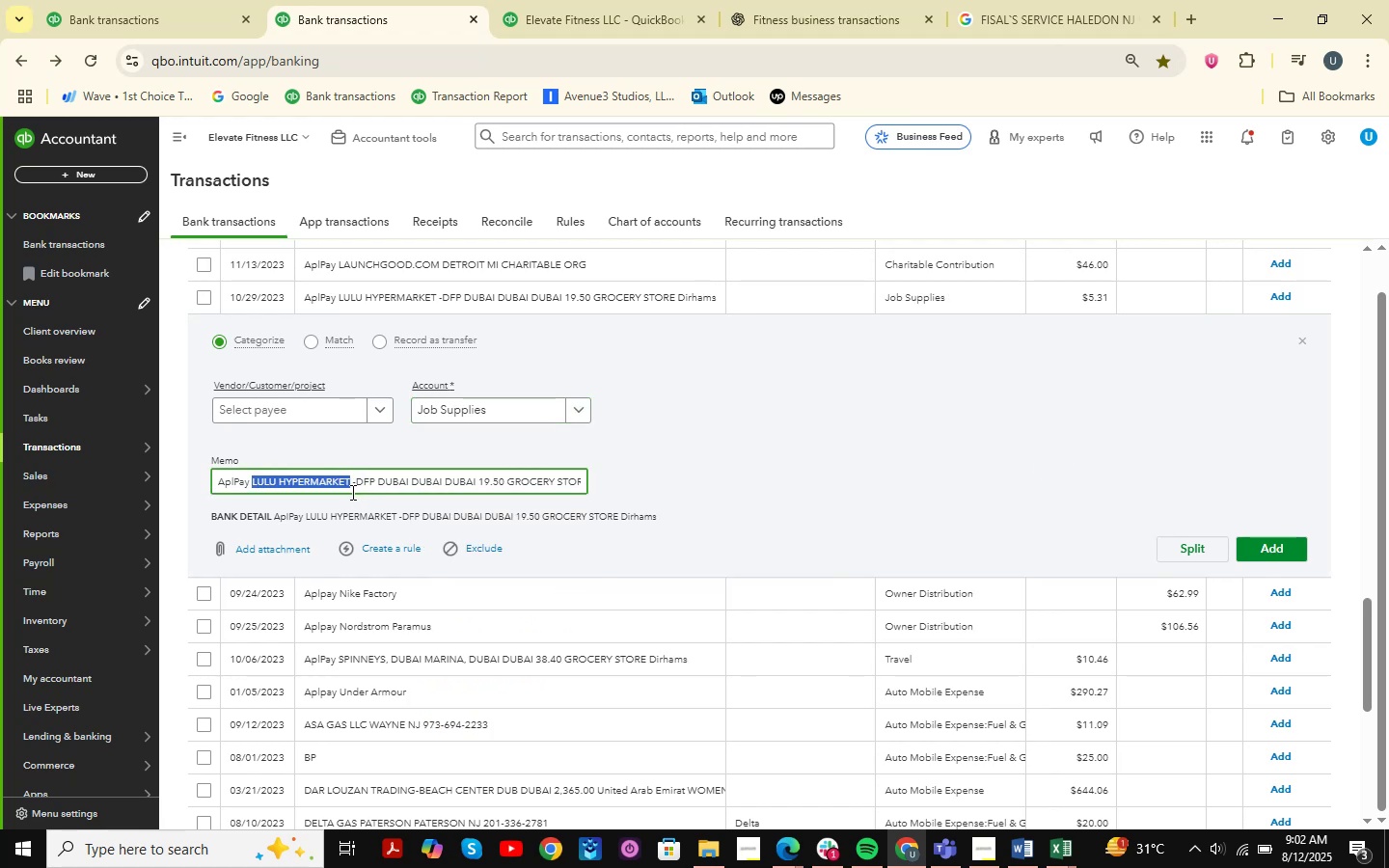 
key(Control+C)
 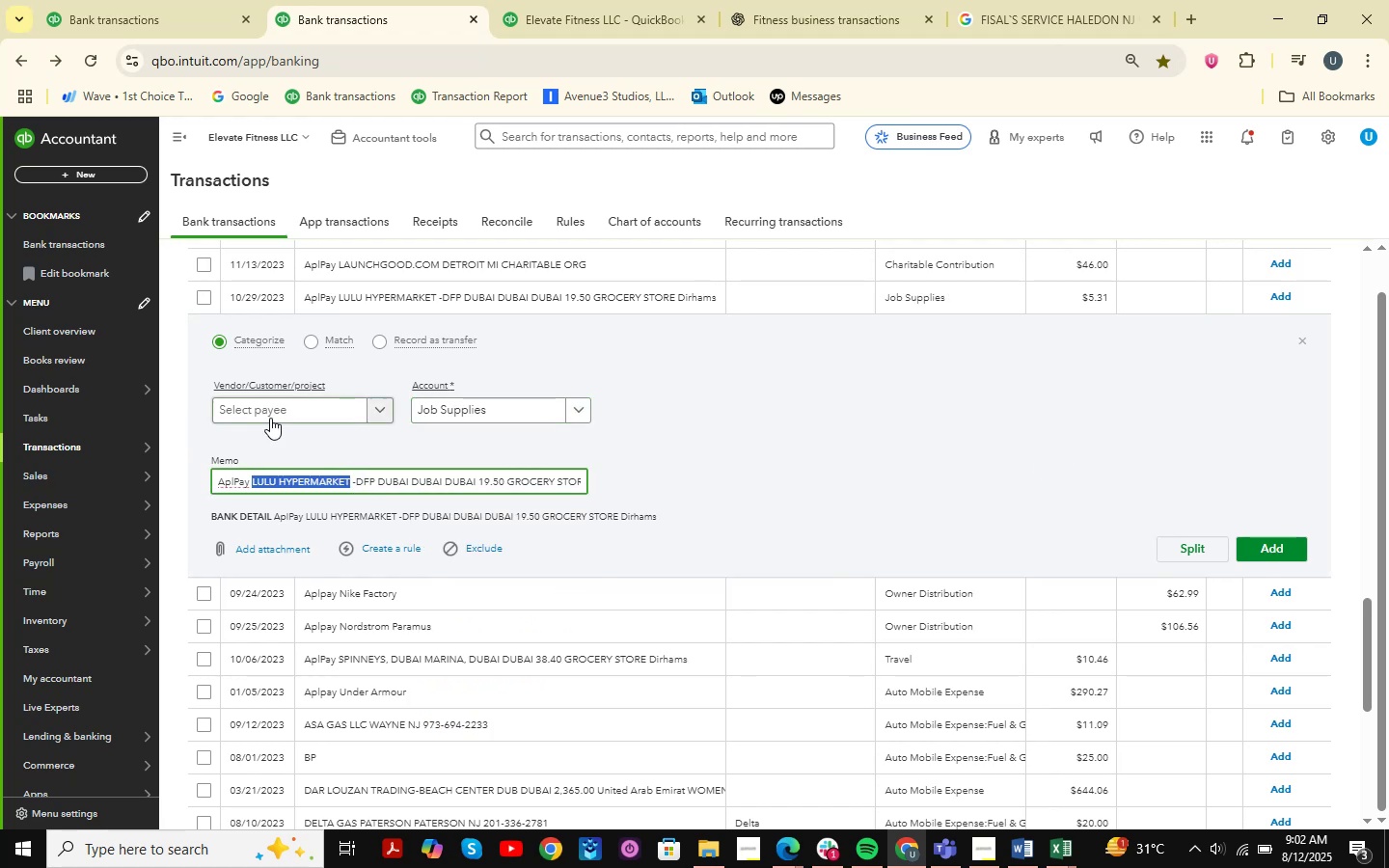 
left_click([278, 412])
 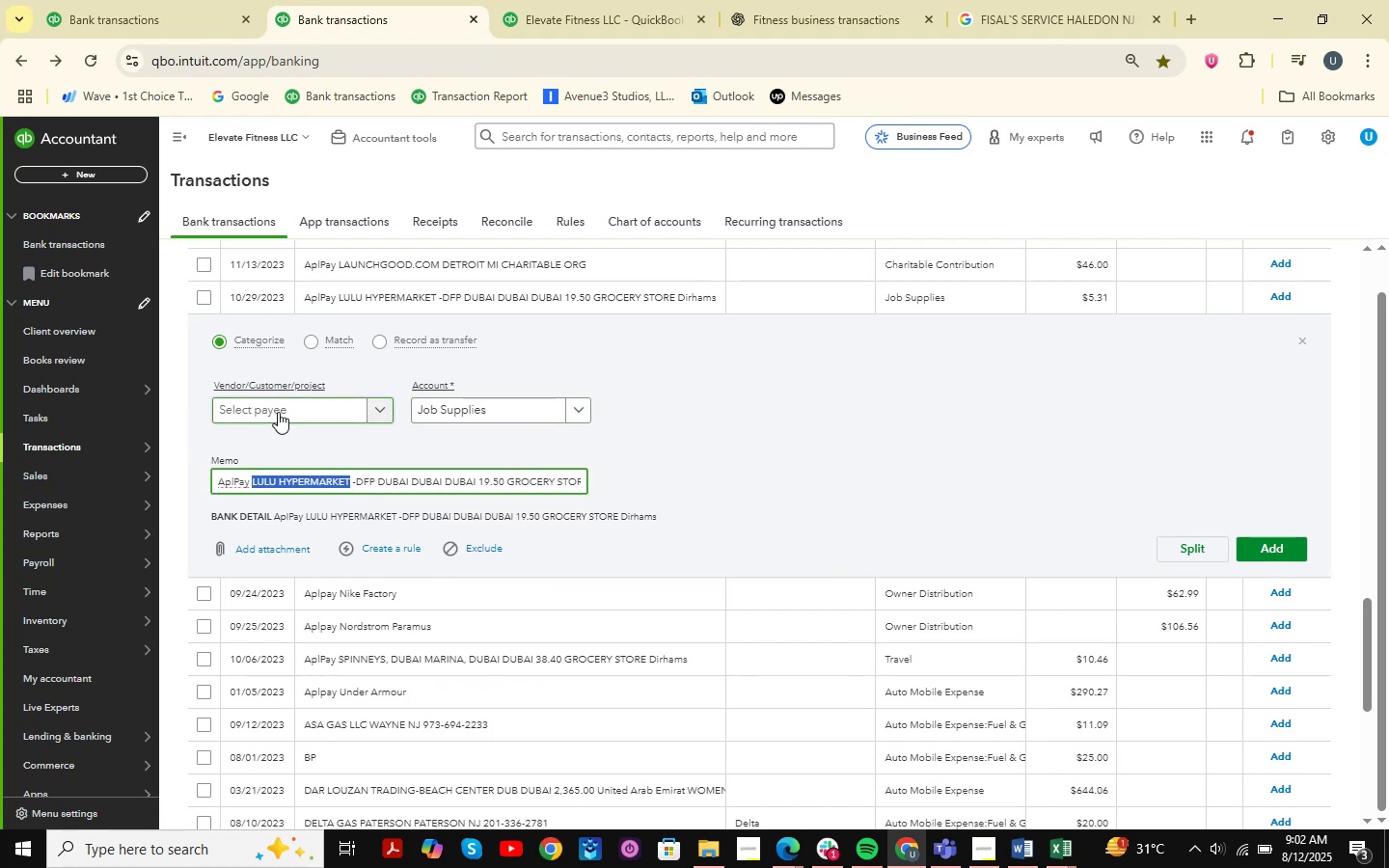 
key(Control+ControlLeft)
 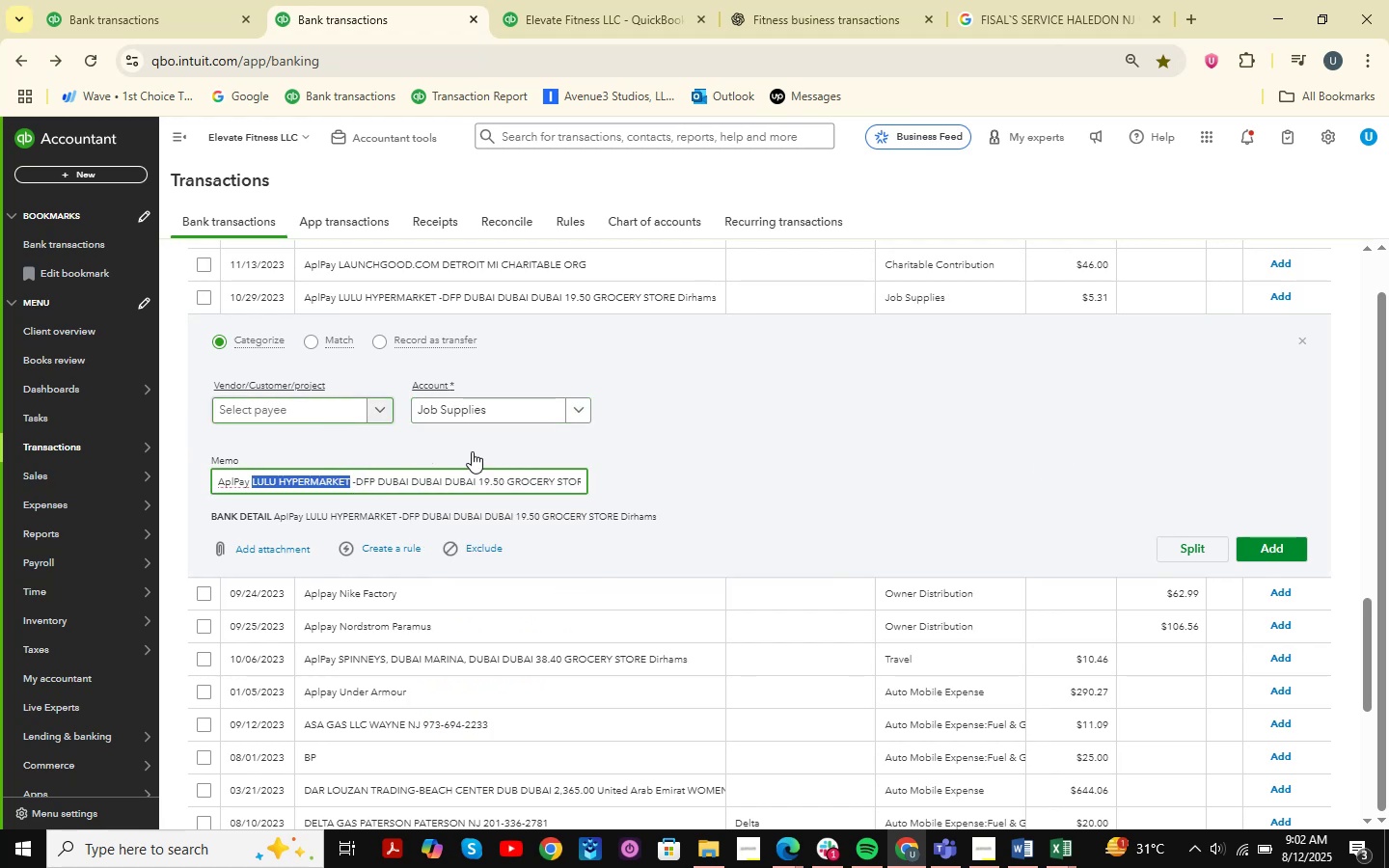 
key(Control+V)
 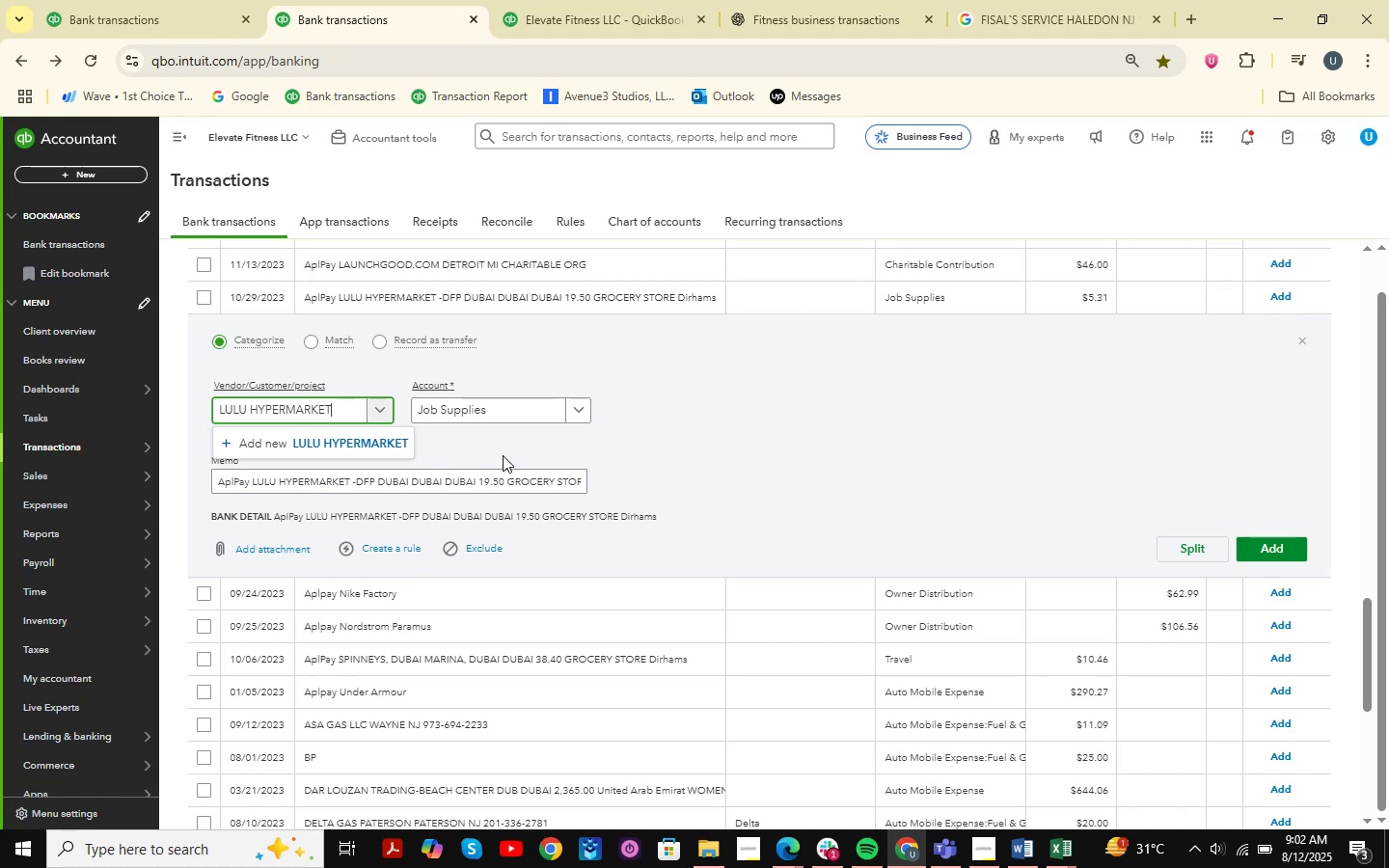 
left_click([354, 441])
 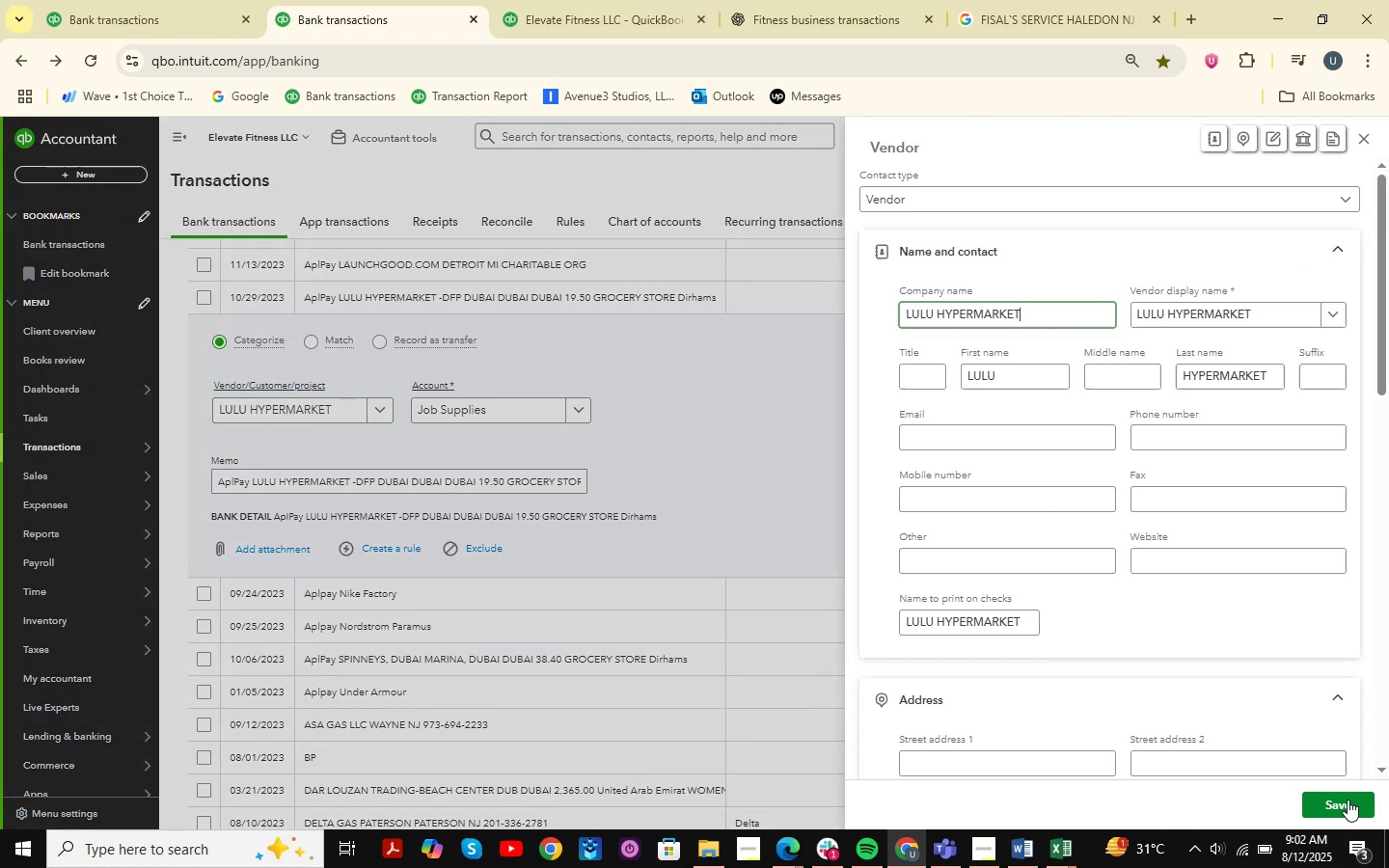 
double_click([1348, 800])
 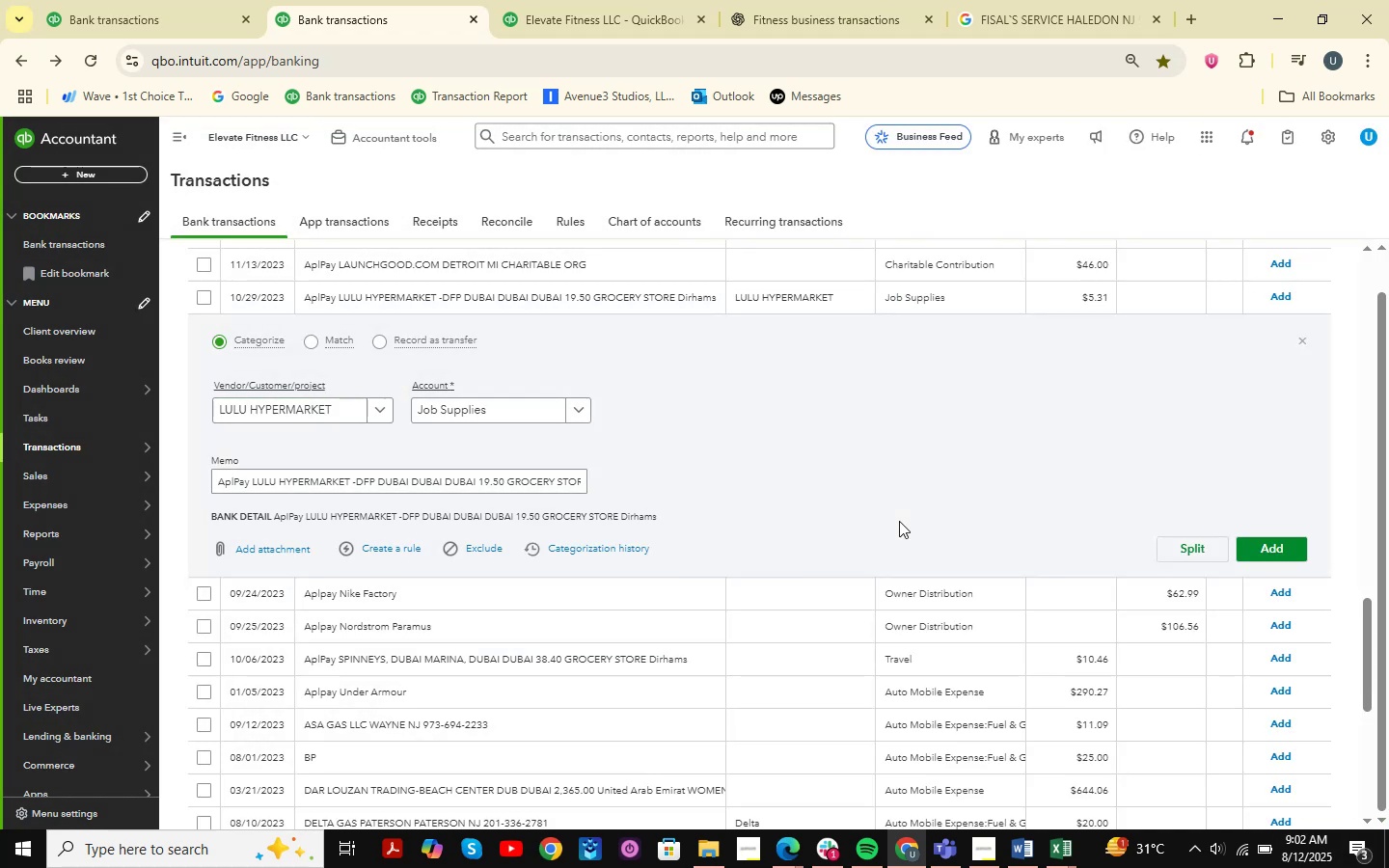 
left_click([1267, 554])
 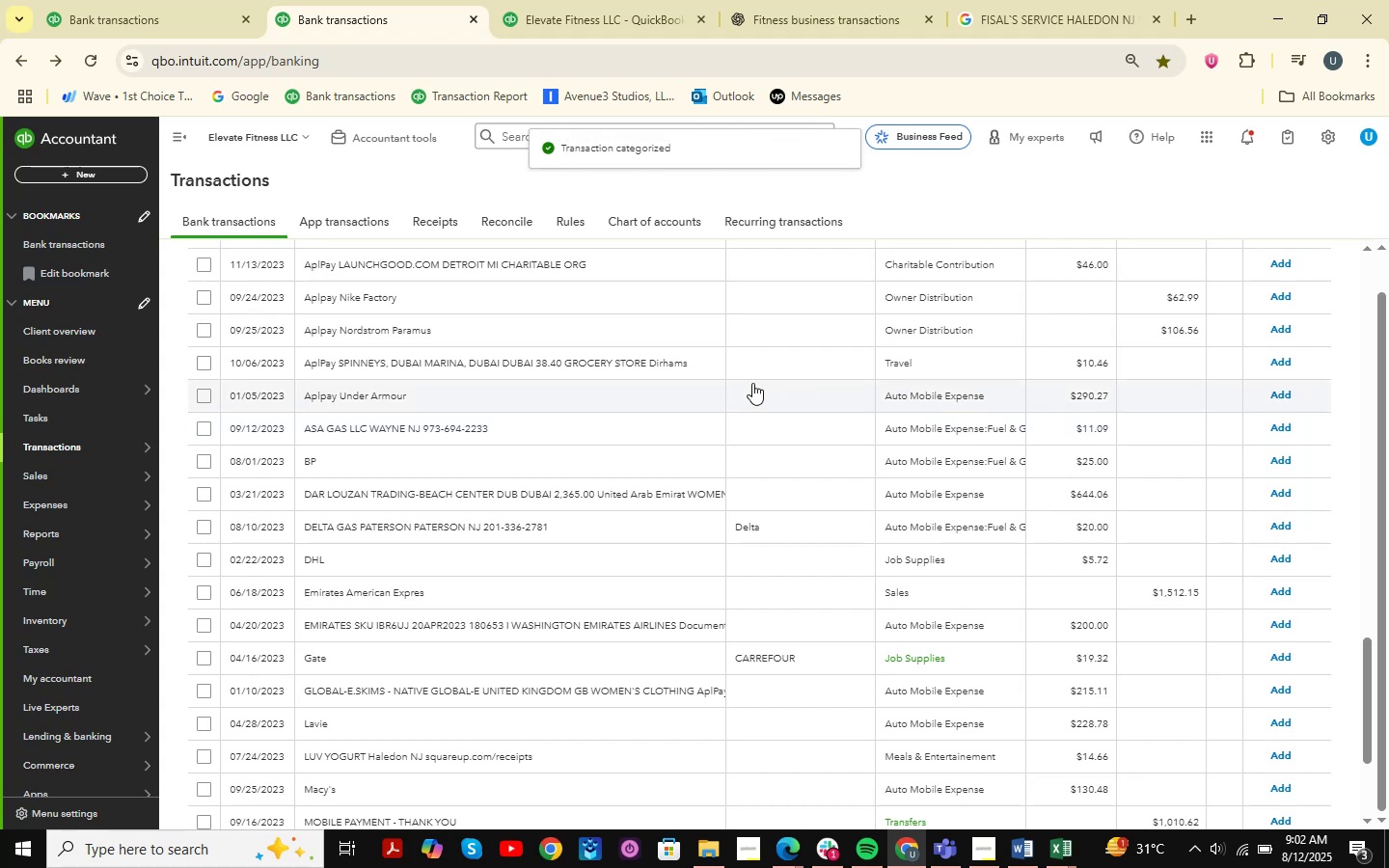 
wait(7.37)
 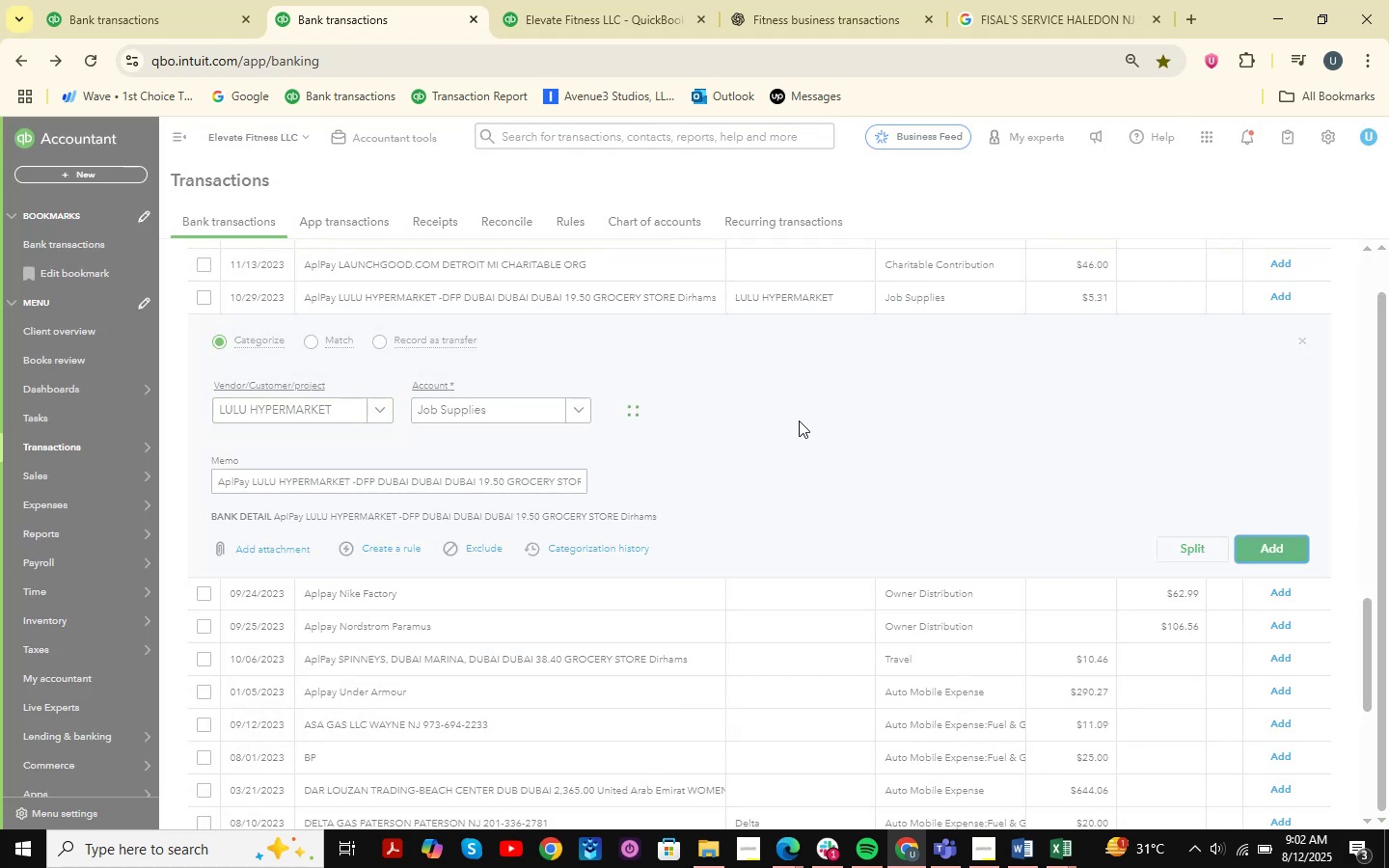 
scroll: coordinate [631, 625], scroll_direction: up, amount: 19.0
 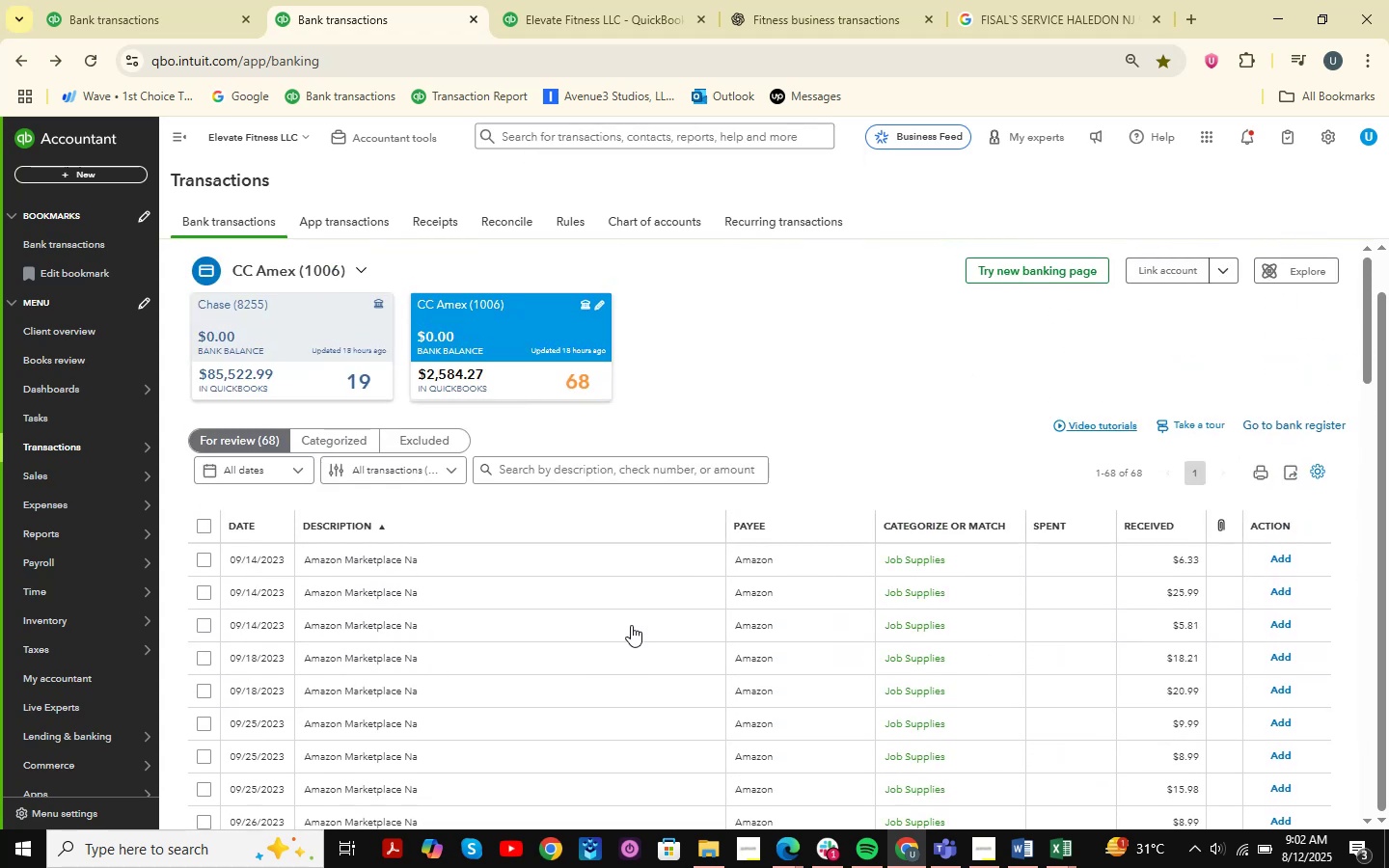 
scroll: coordinate [631, 625], scroll_direction: down, amount: 6.0
 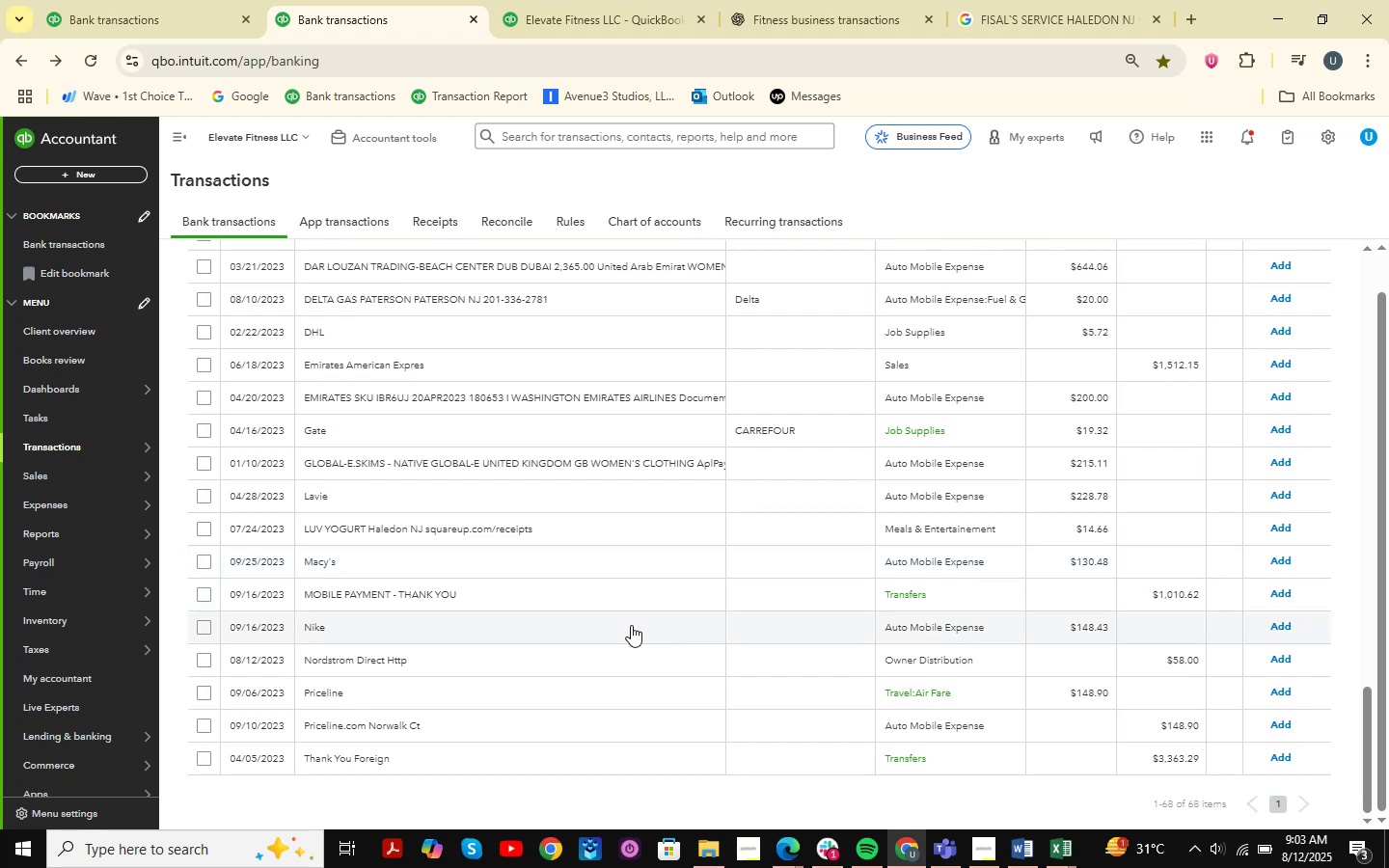 
scroll: coordinate [631, 625], scroll_direction: up, amount: 5.0
 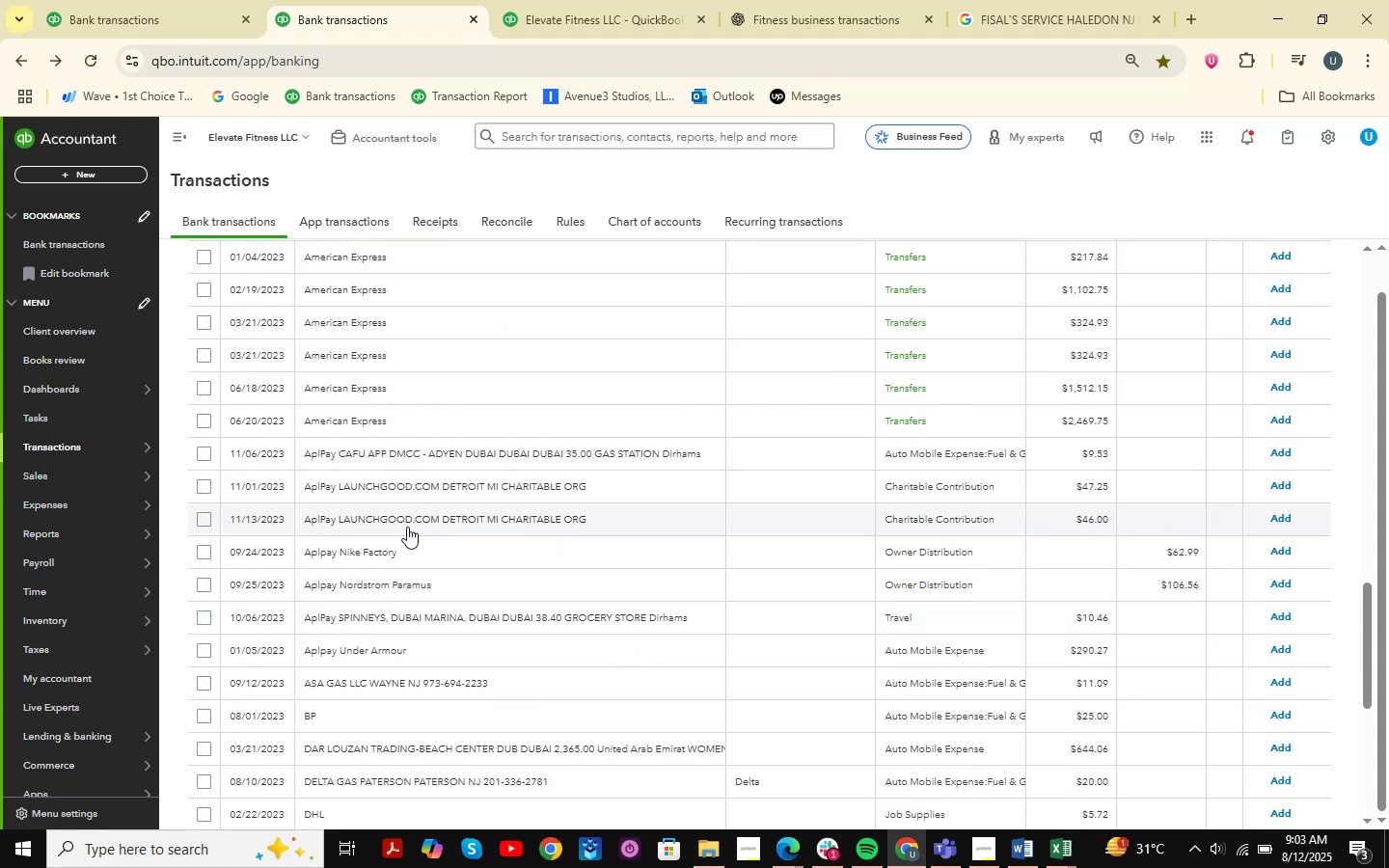 
left_click([416, 488])
 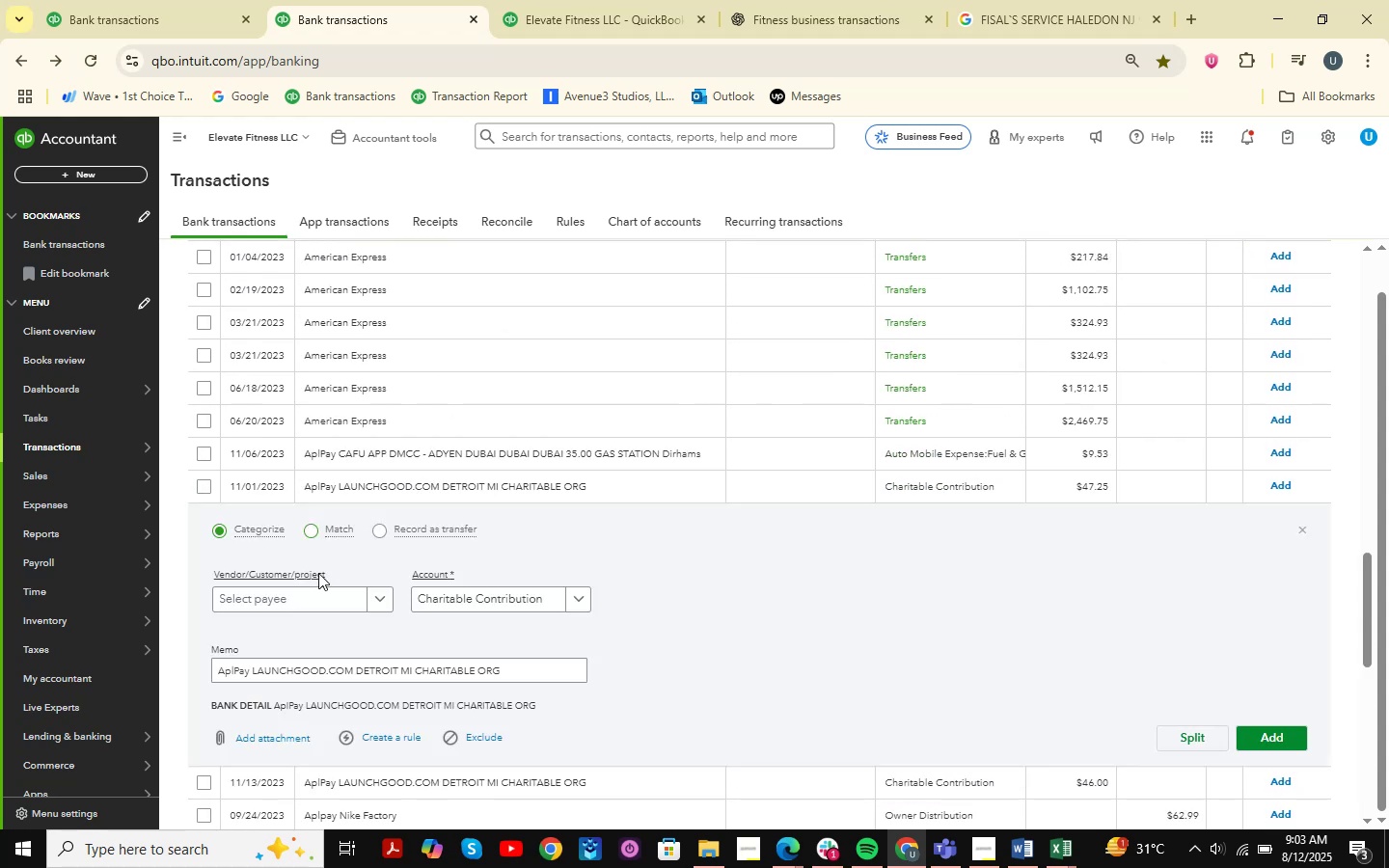 
left_click([293, 605])
 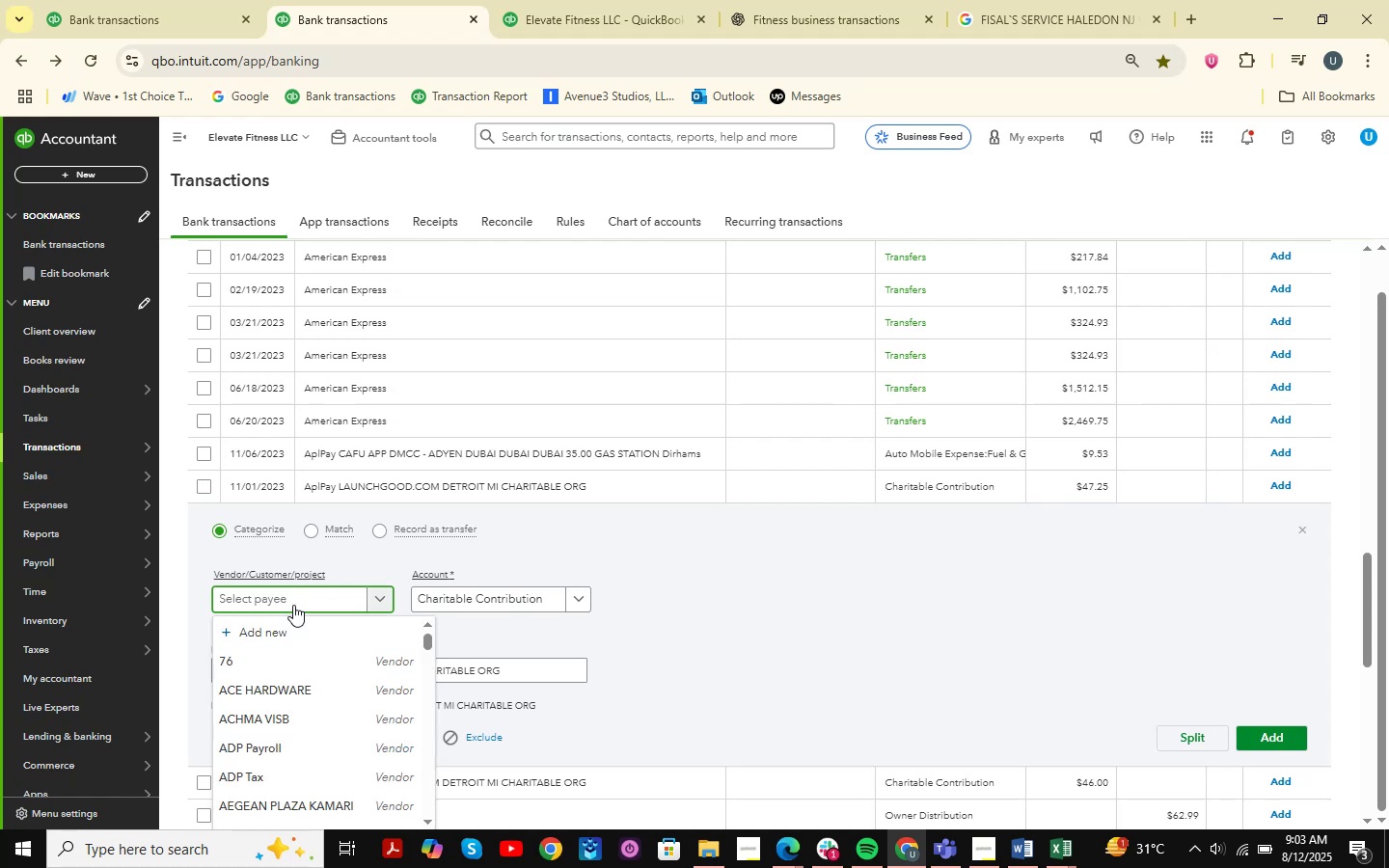 
type(launch )
 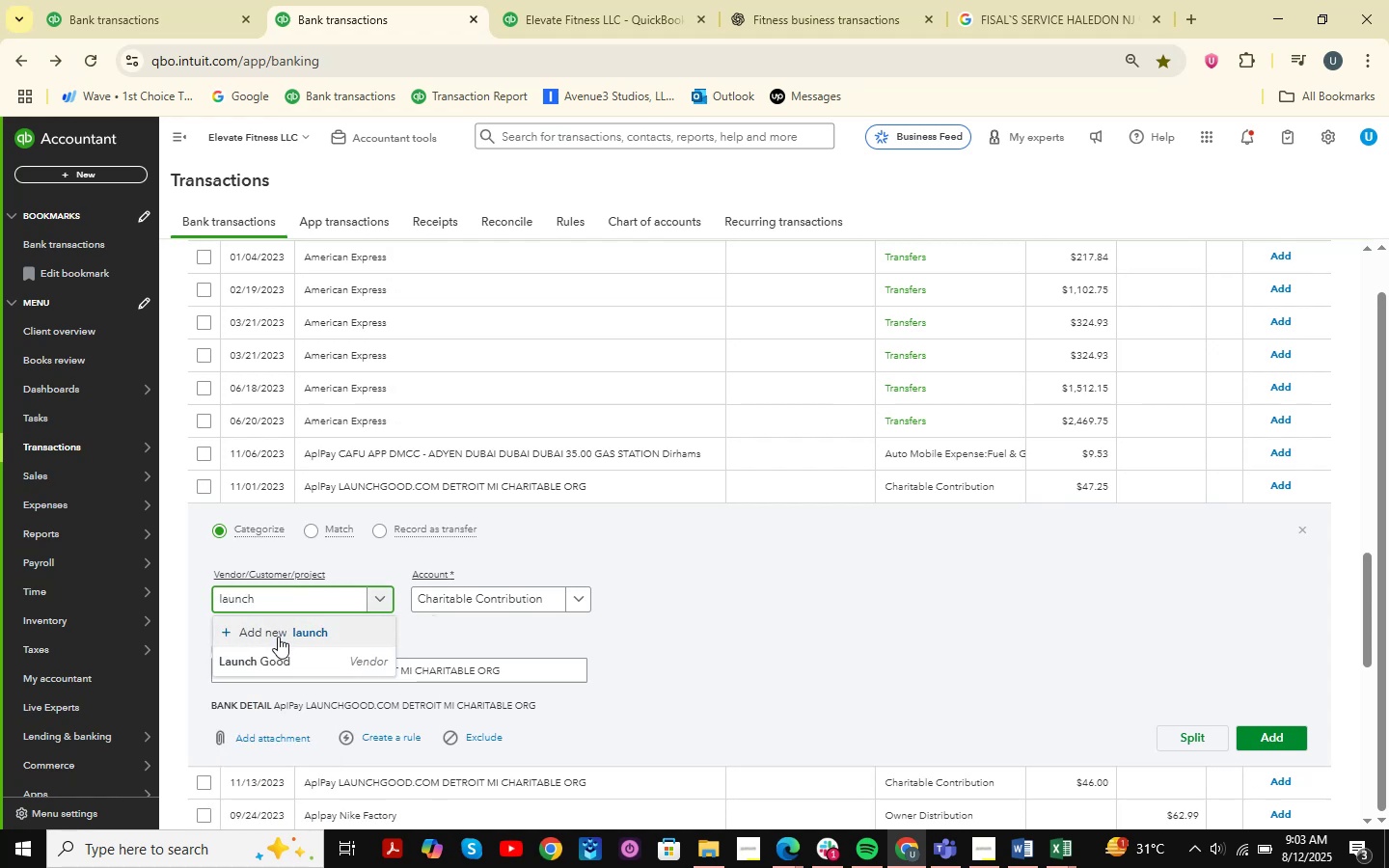 
left_click([286, 657])
 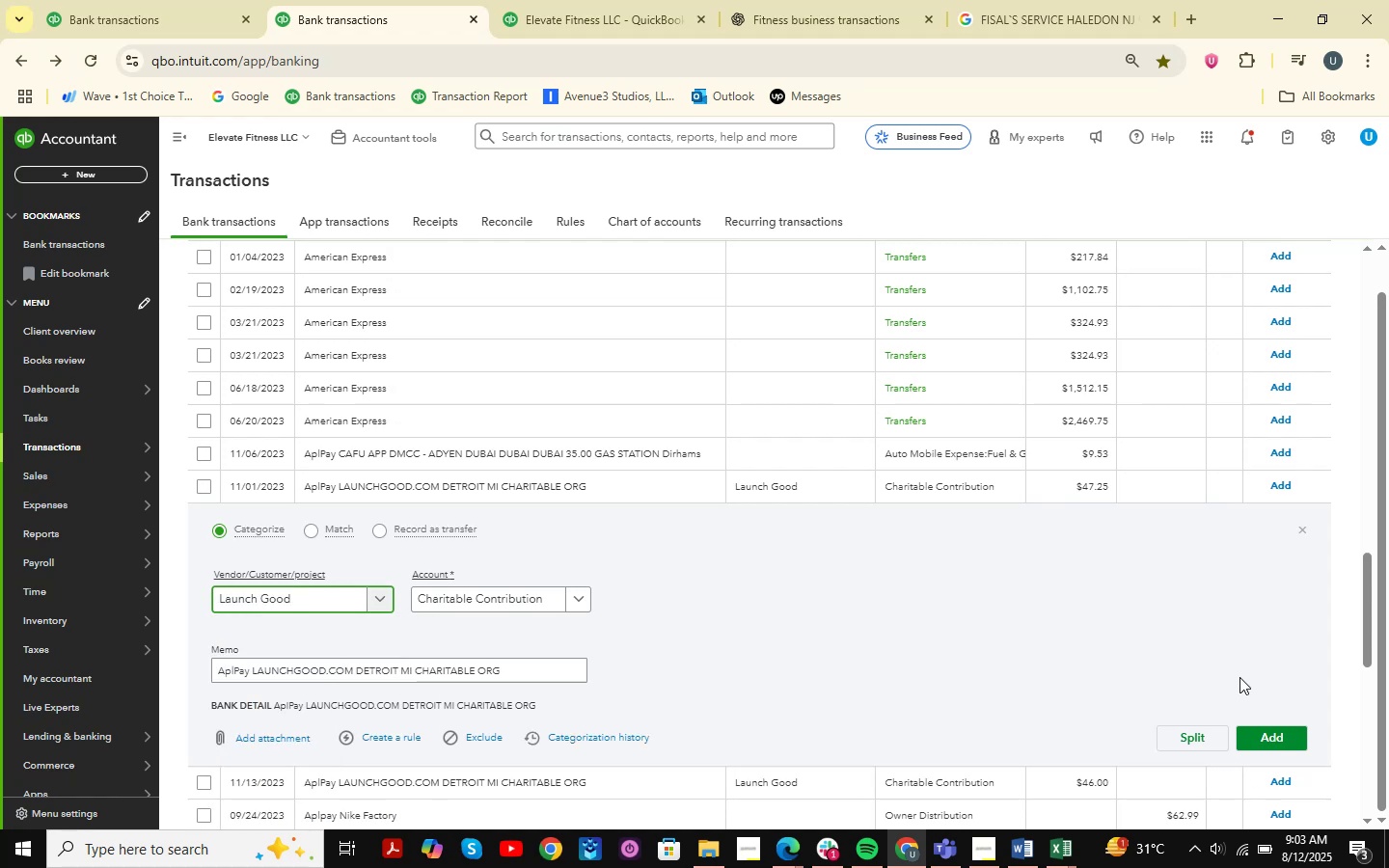 
left_click([1273, 733])
 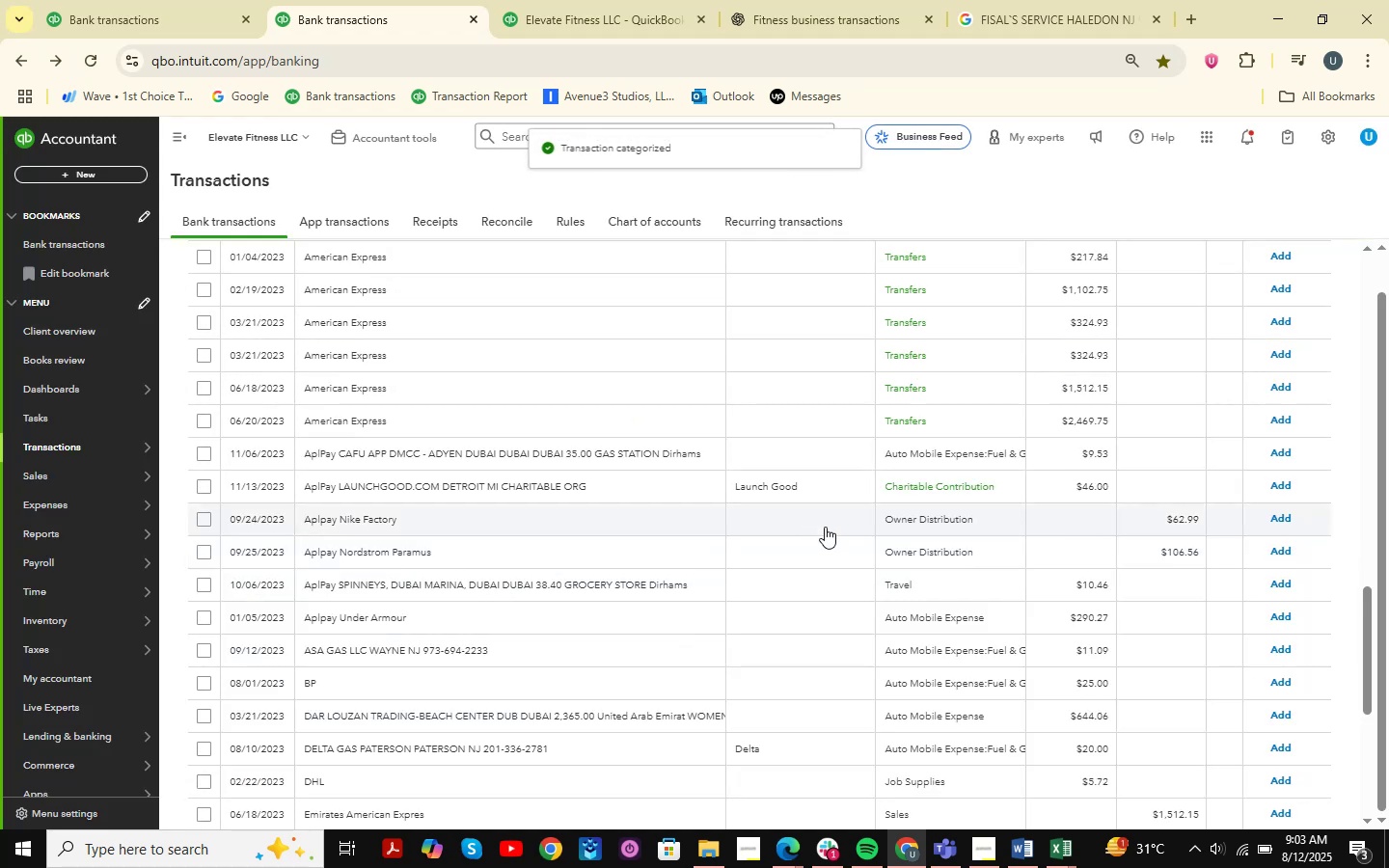 
left_click([1273, 484])
 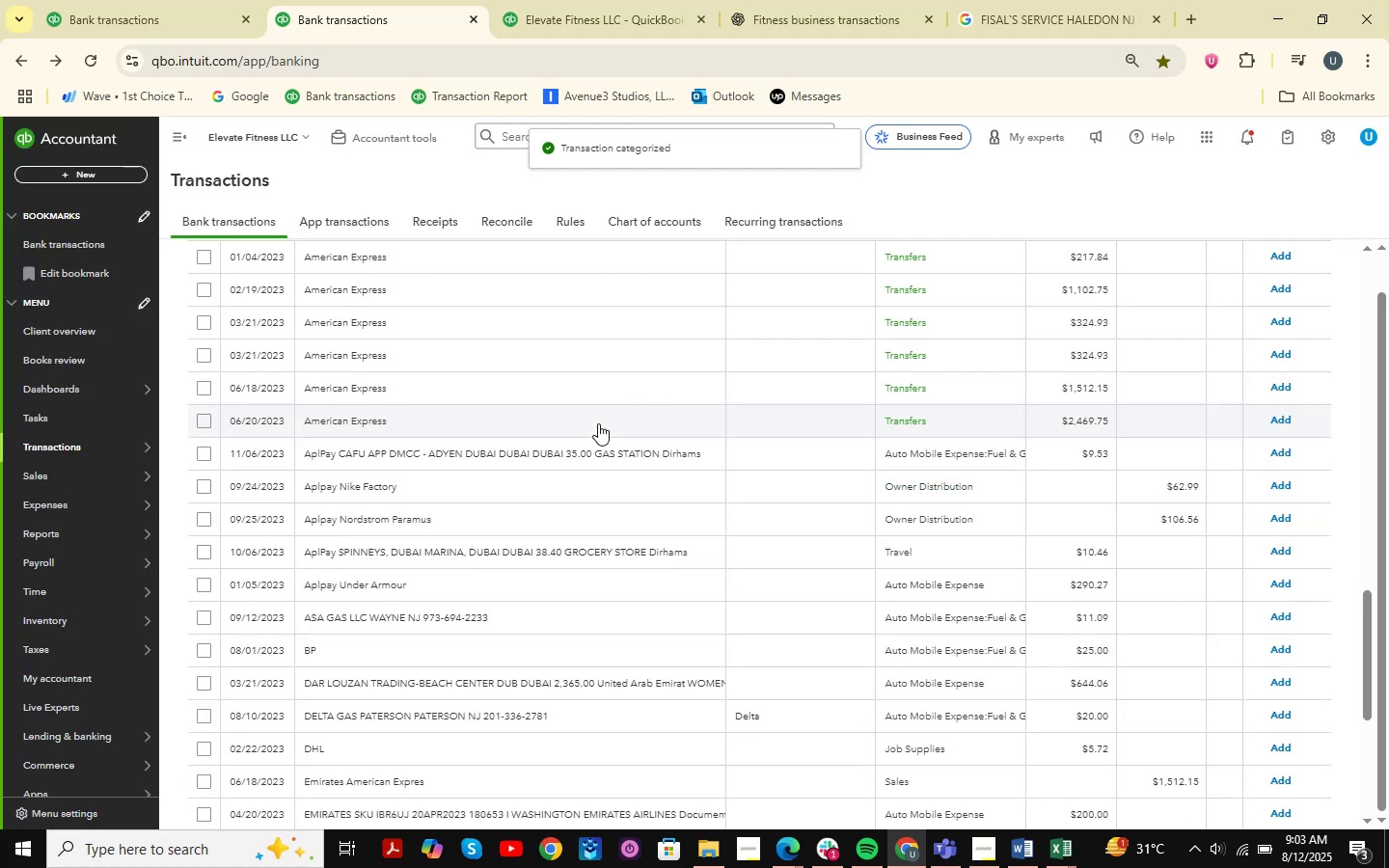 
scroll: coordinate [598, 423], scroll_direction: none, amount: 0.0
 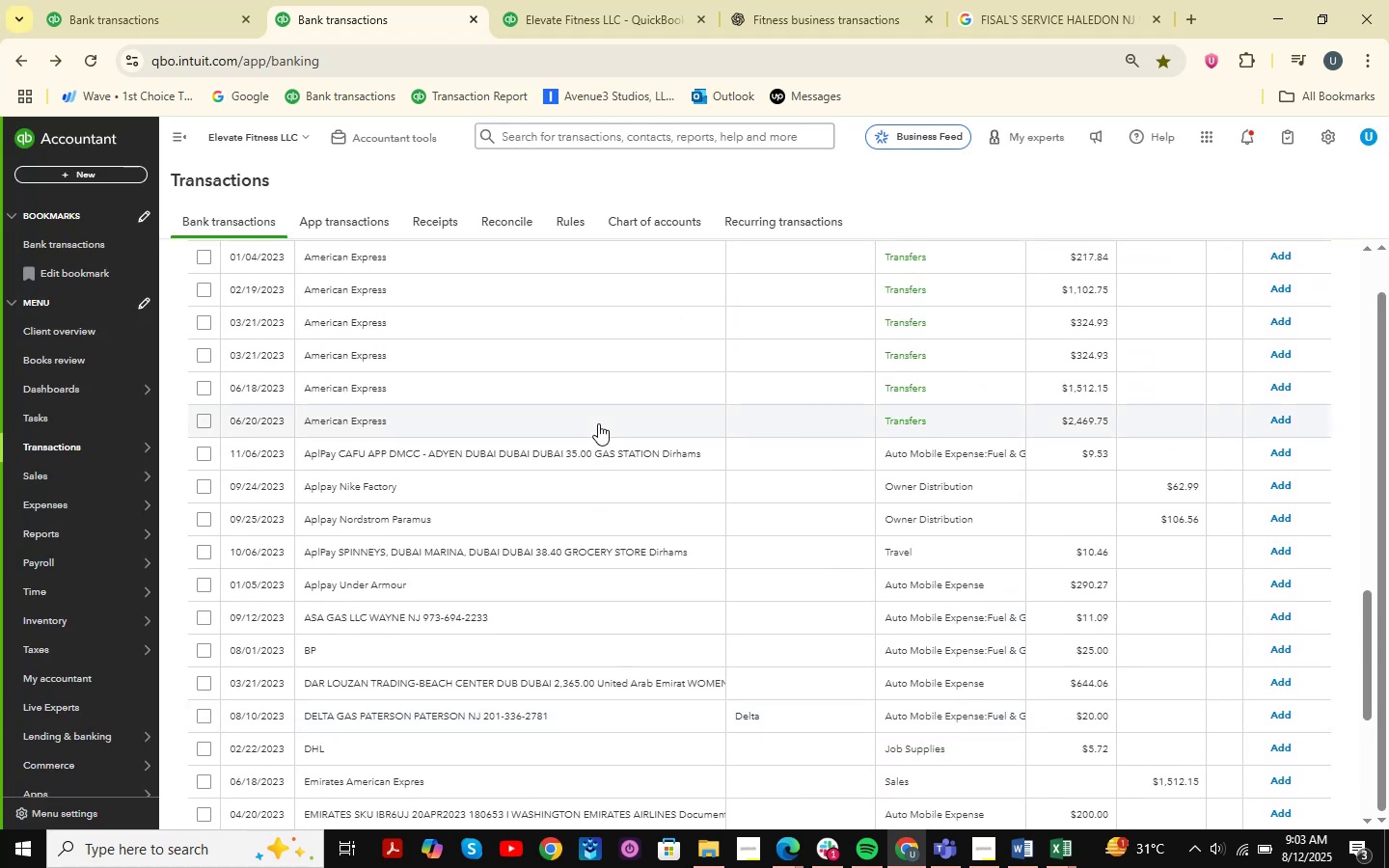 
scroll: coordinate [477, 528], scroll_direction: down, amount: 8.0
 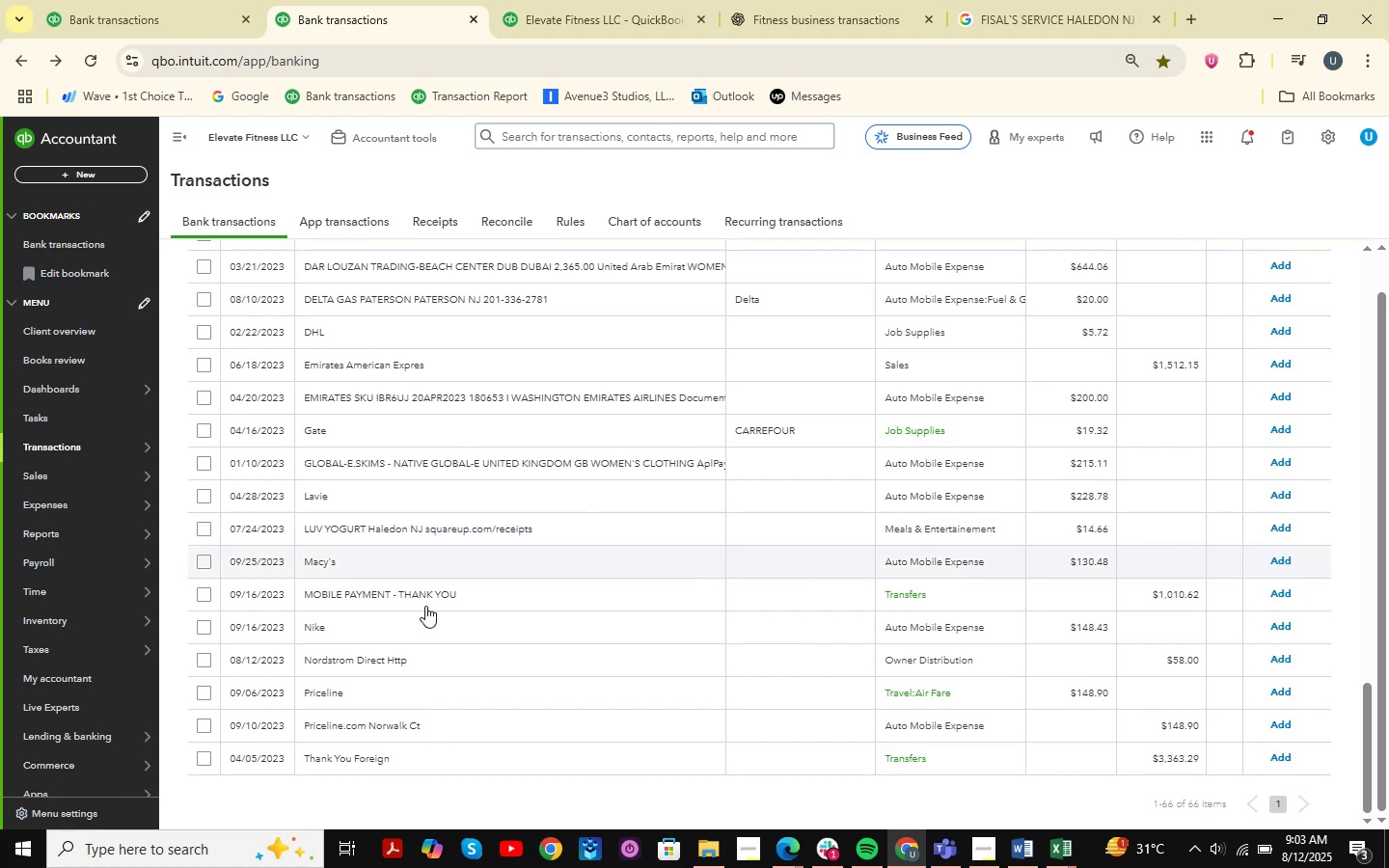 
left_click([428, 601])
 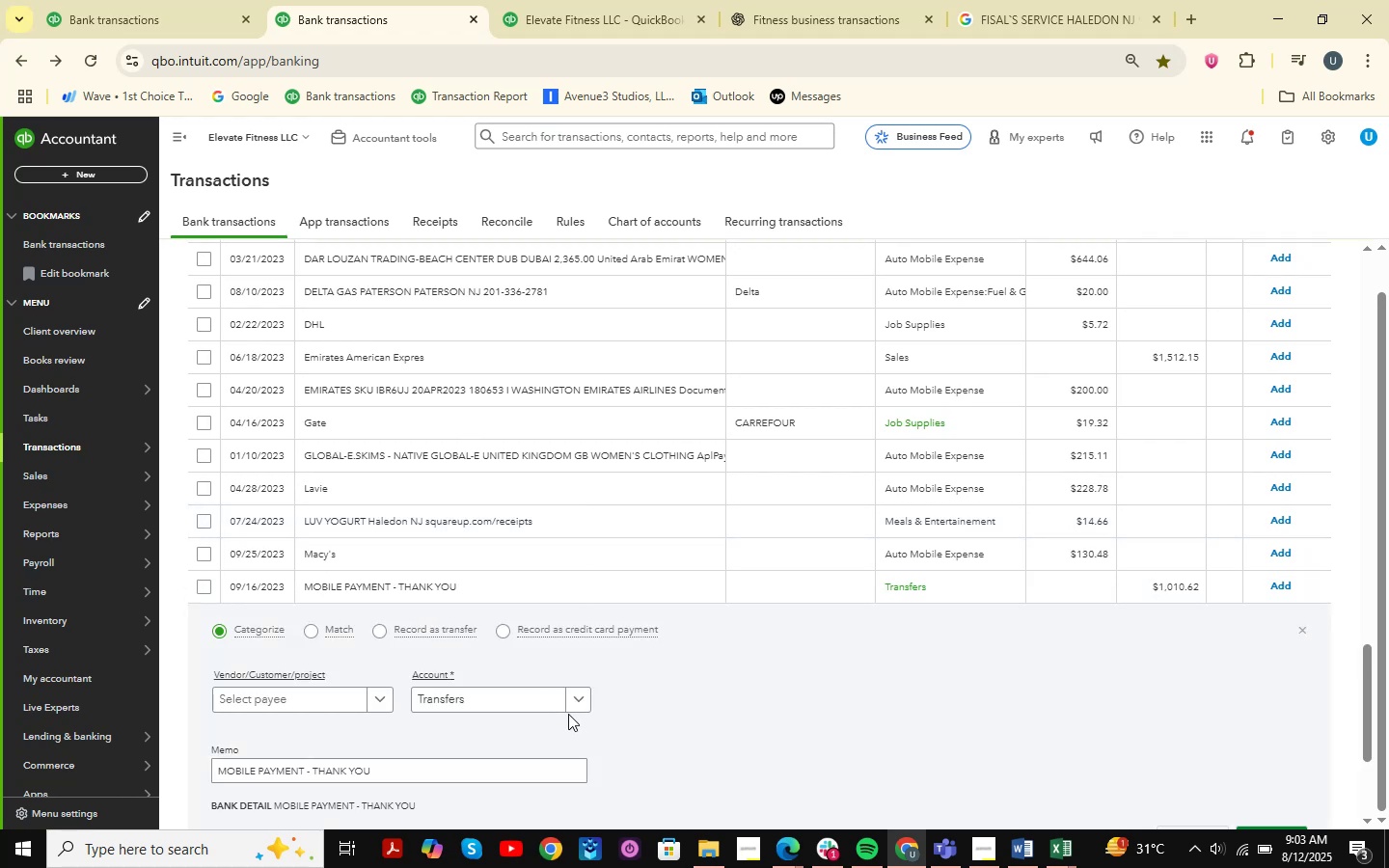 
double_click([533, 698])
 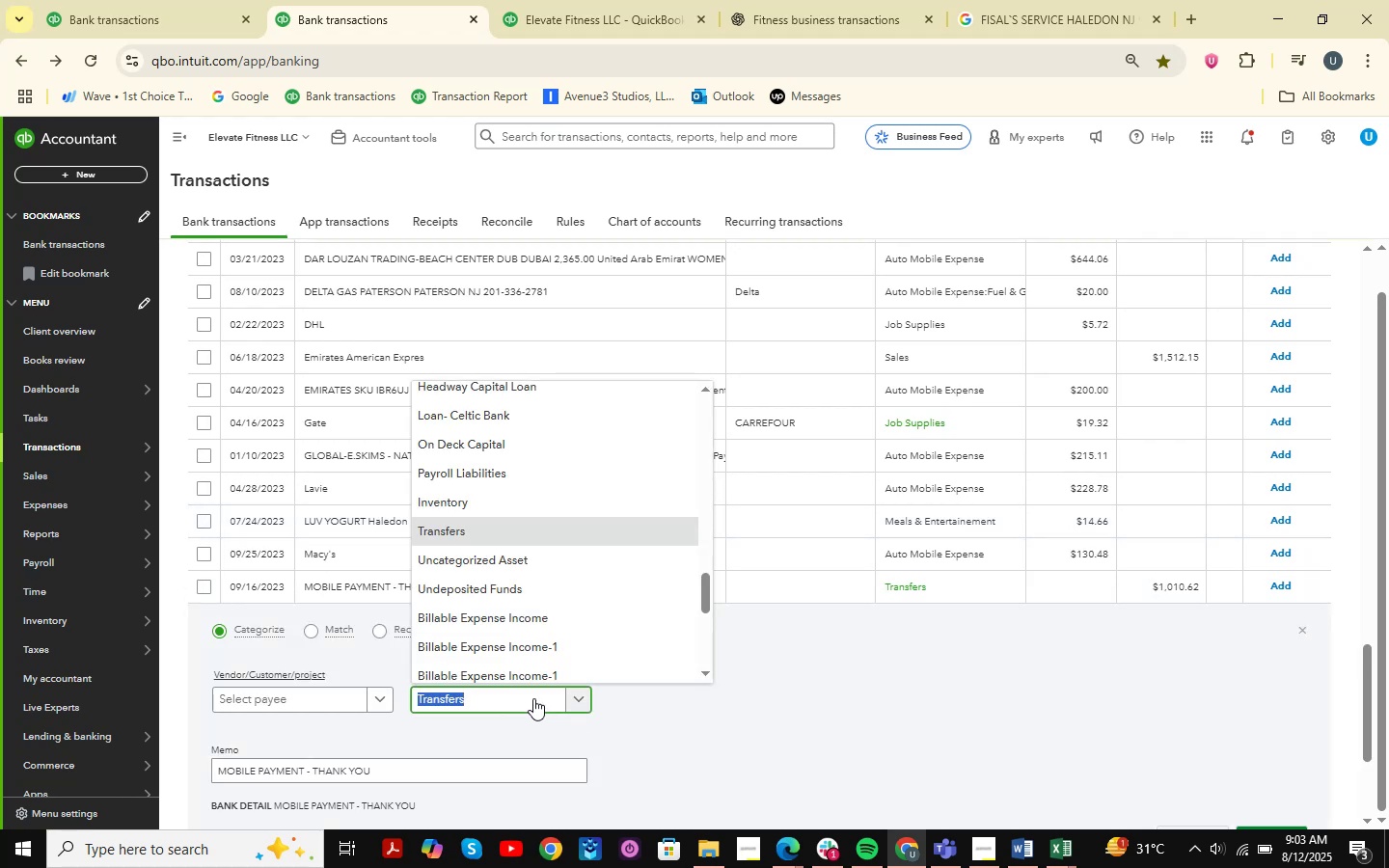 
type(ask )
 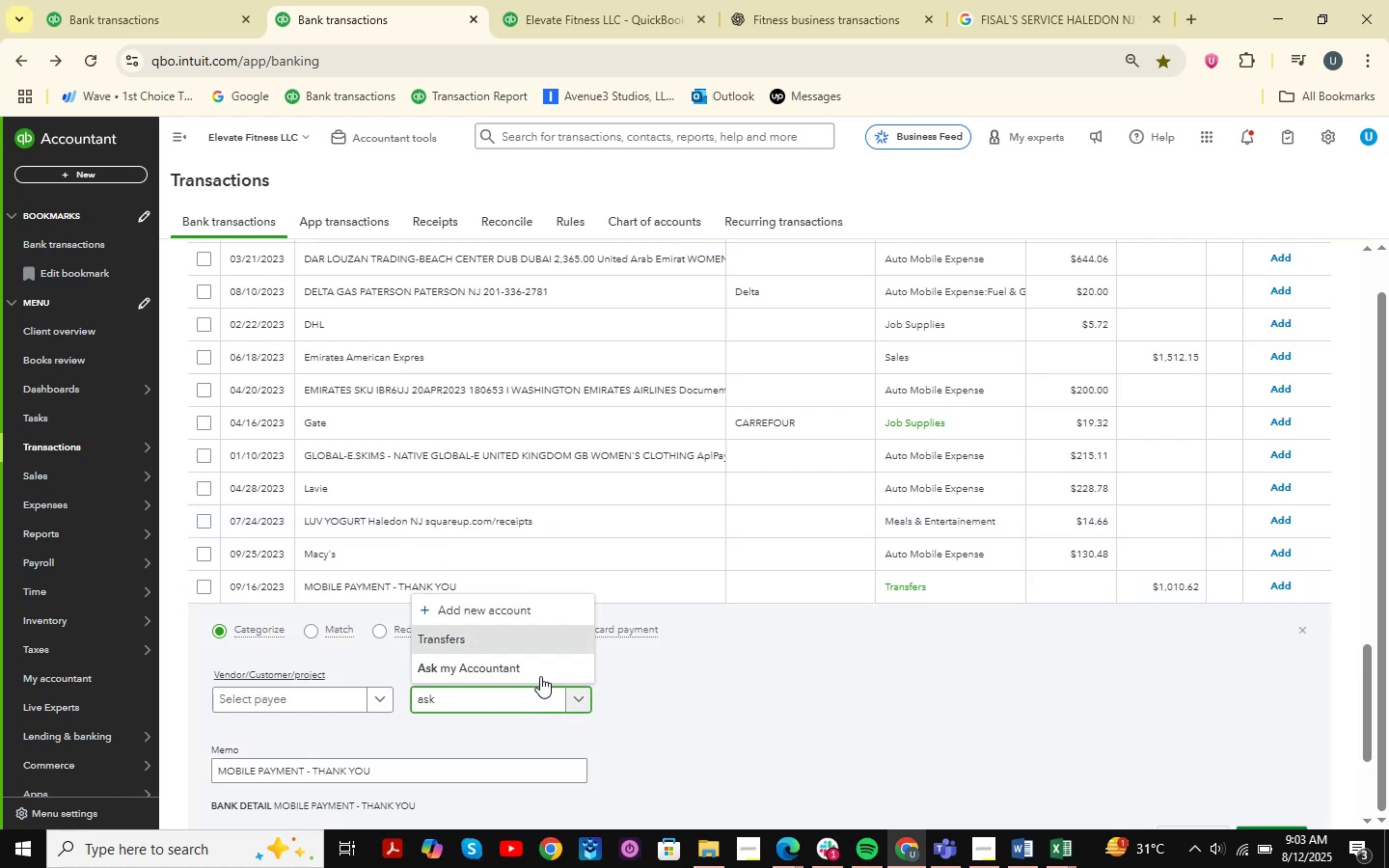 
left_click([546, 659])
 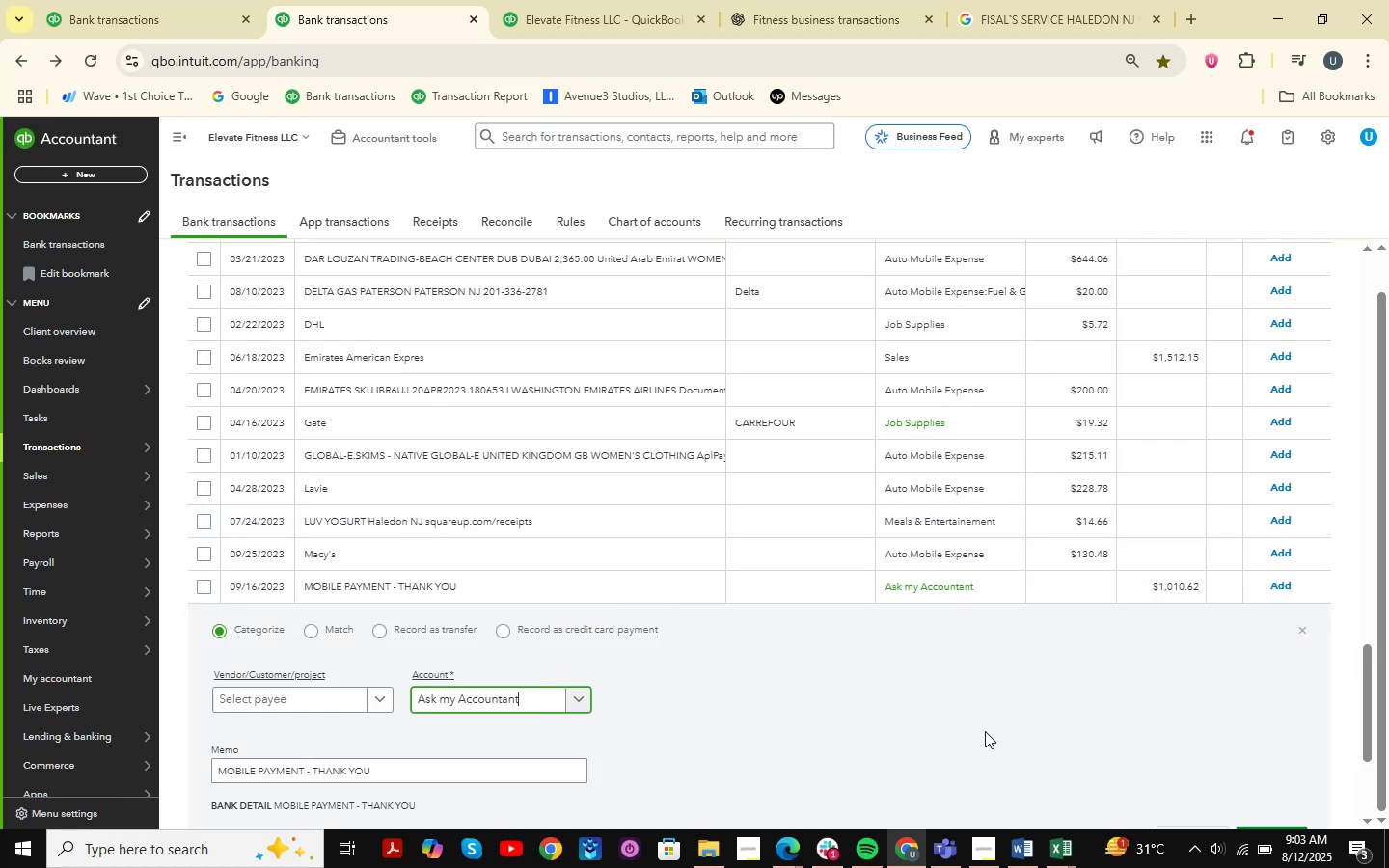 
scroll: coordinate [1078, 592], scroll_direction: down, amount: 3.0
 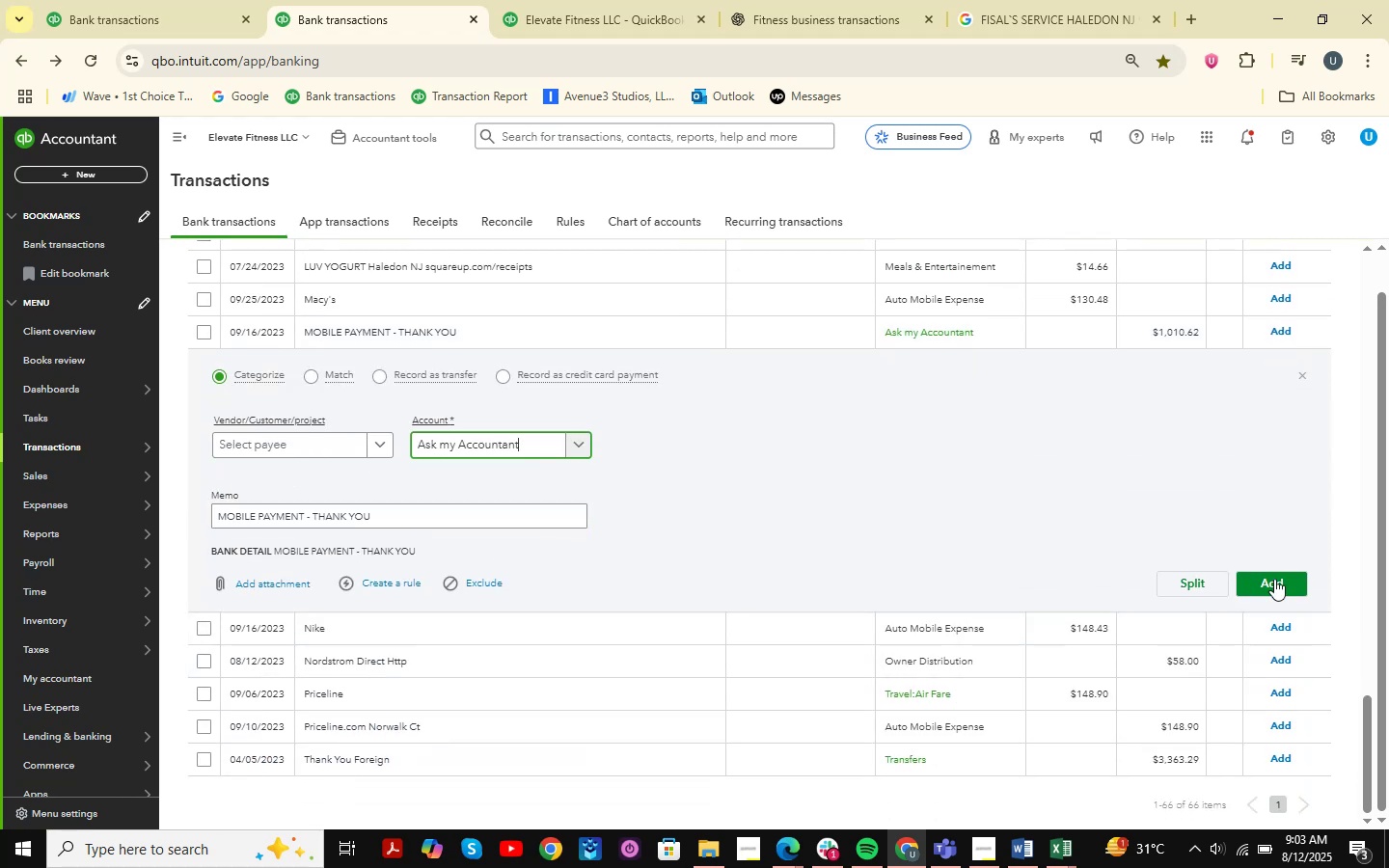 
left_click([1274, 578])
 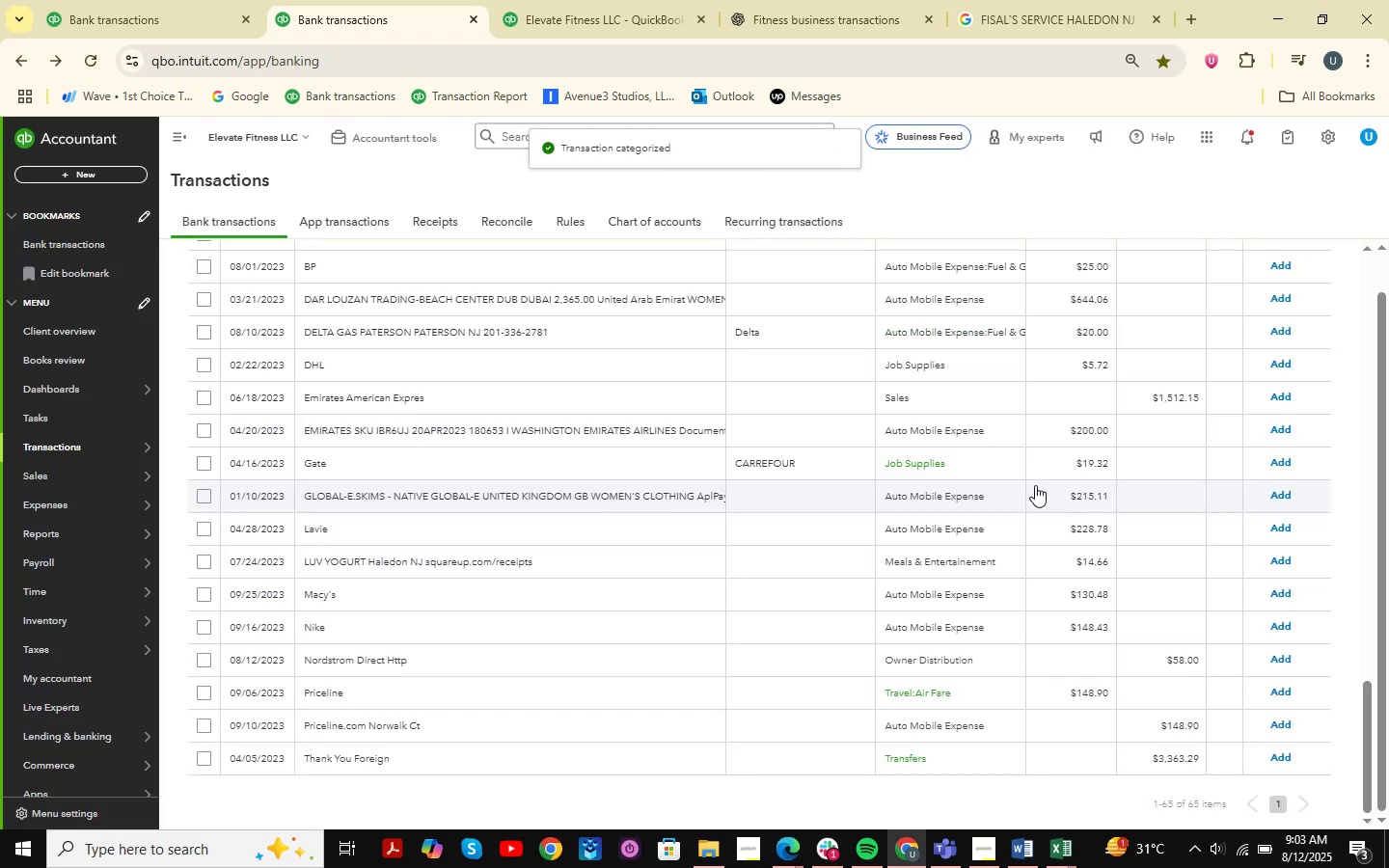 
wait(5.09)
 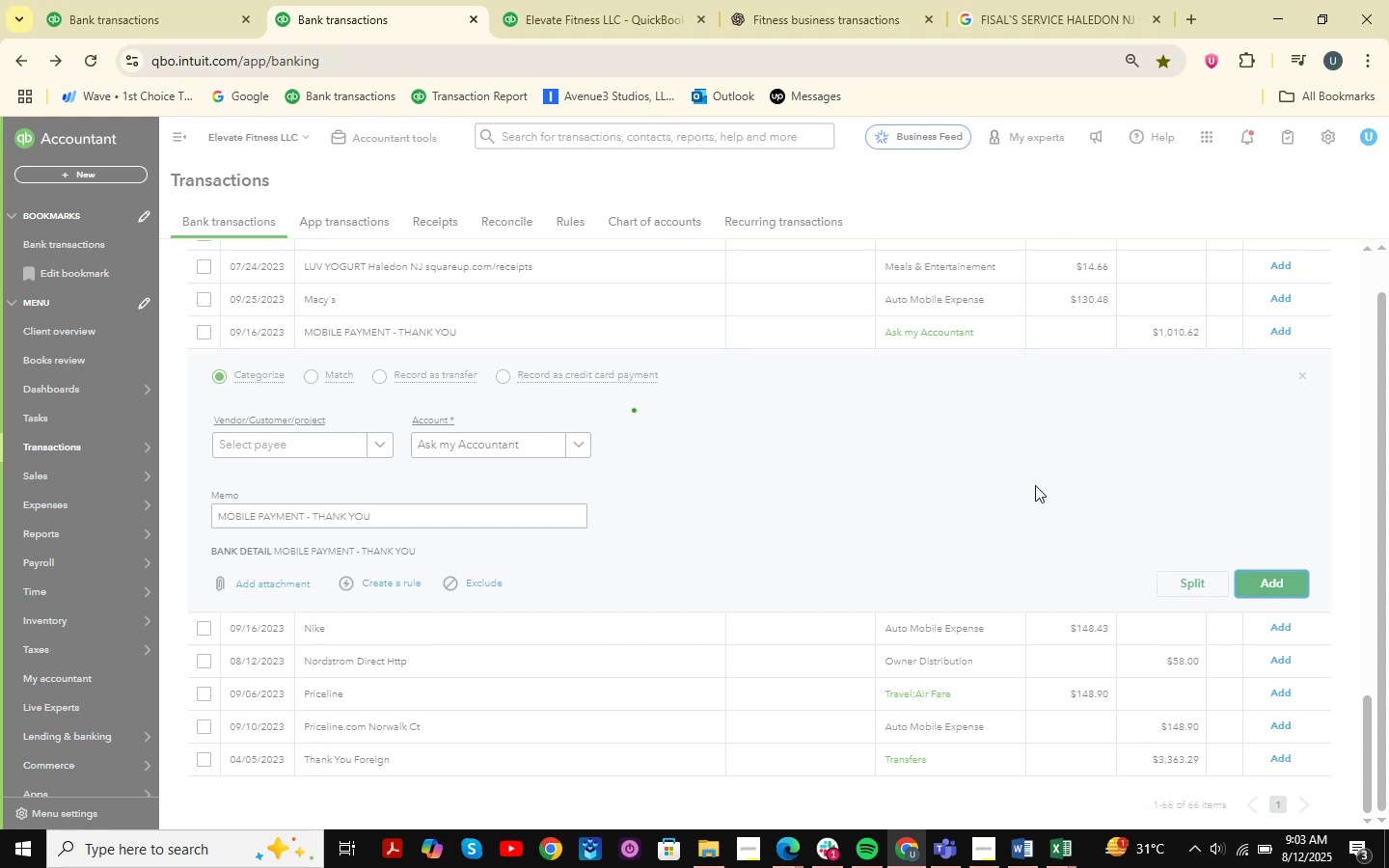 
scroll: coordinate [524, 599], scroll_direction: up, amount: 8.0
 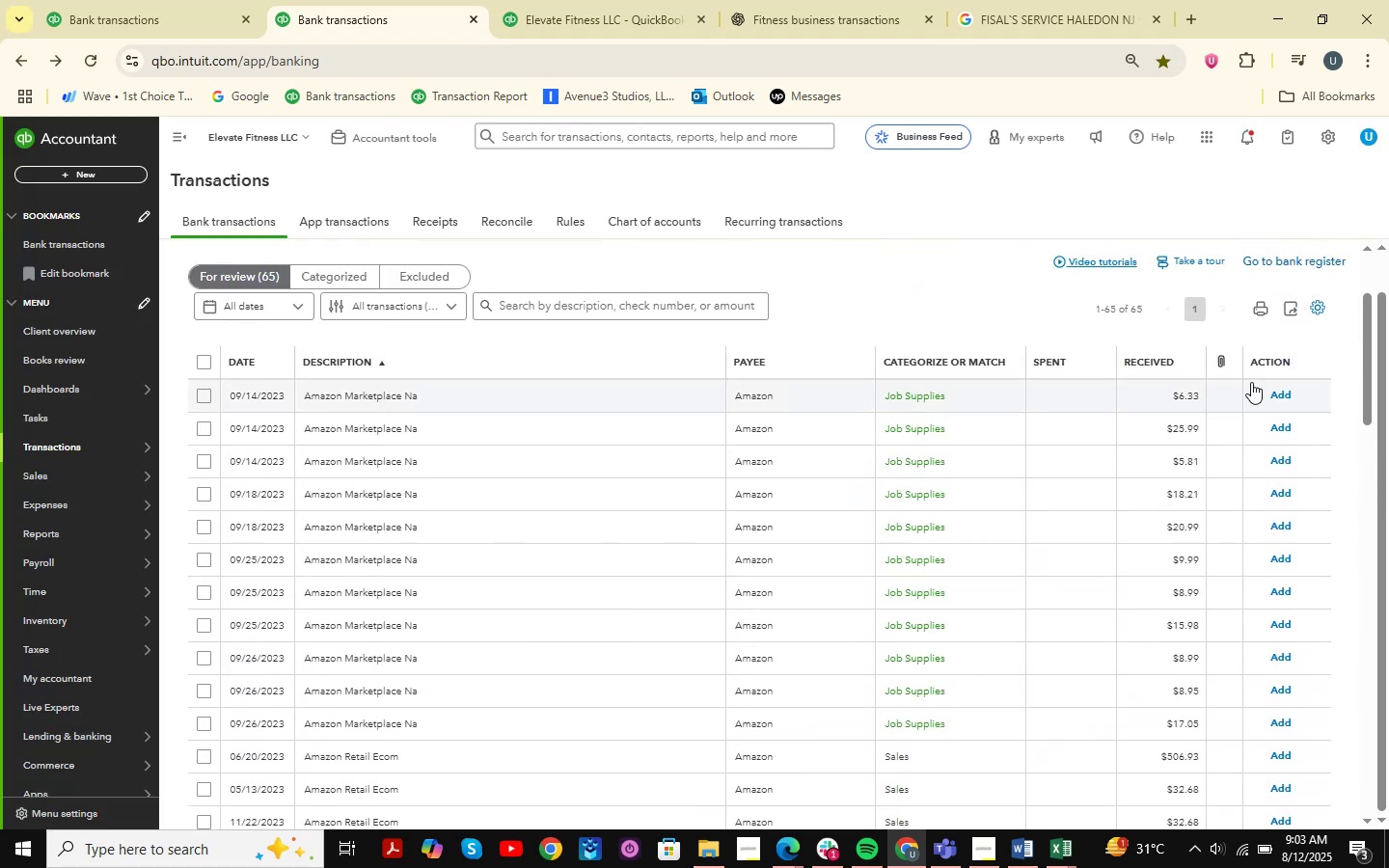 
left_click([1270, 392])
 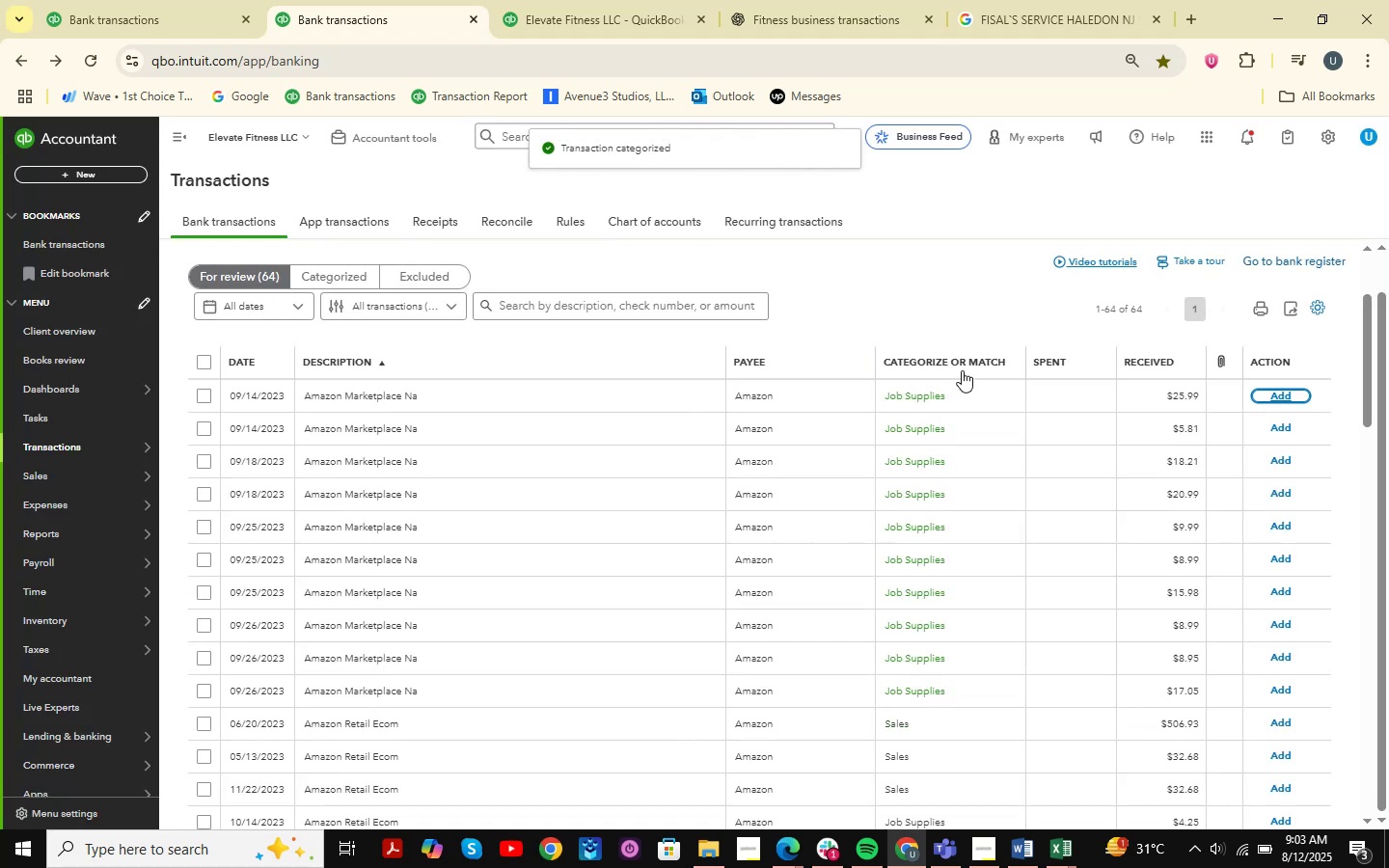 
wait(5.37)
 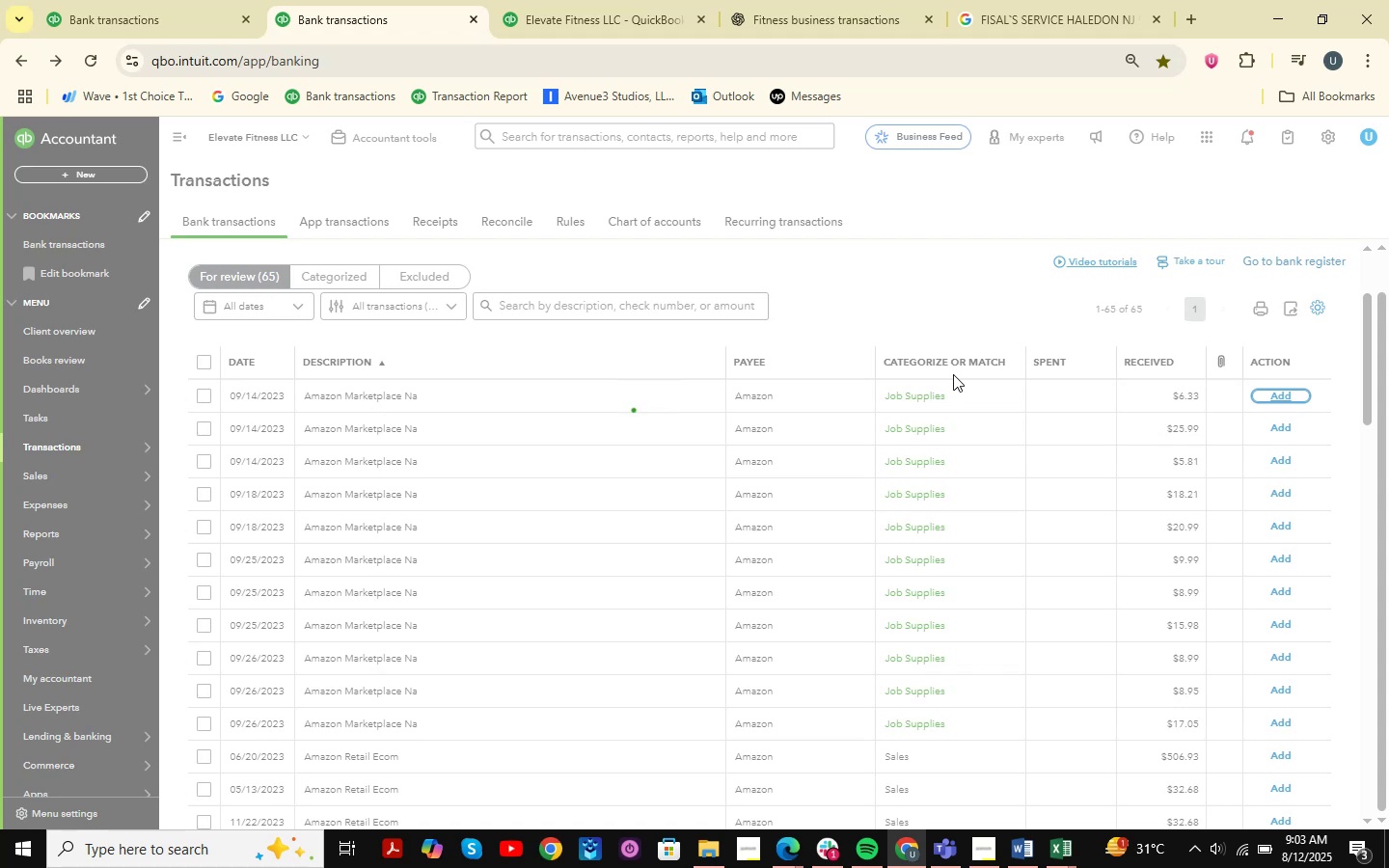 
left_click([1292, 395])
 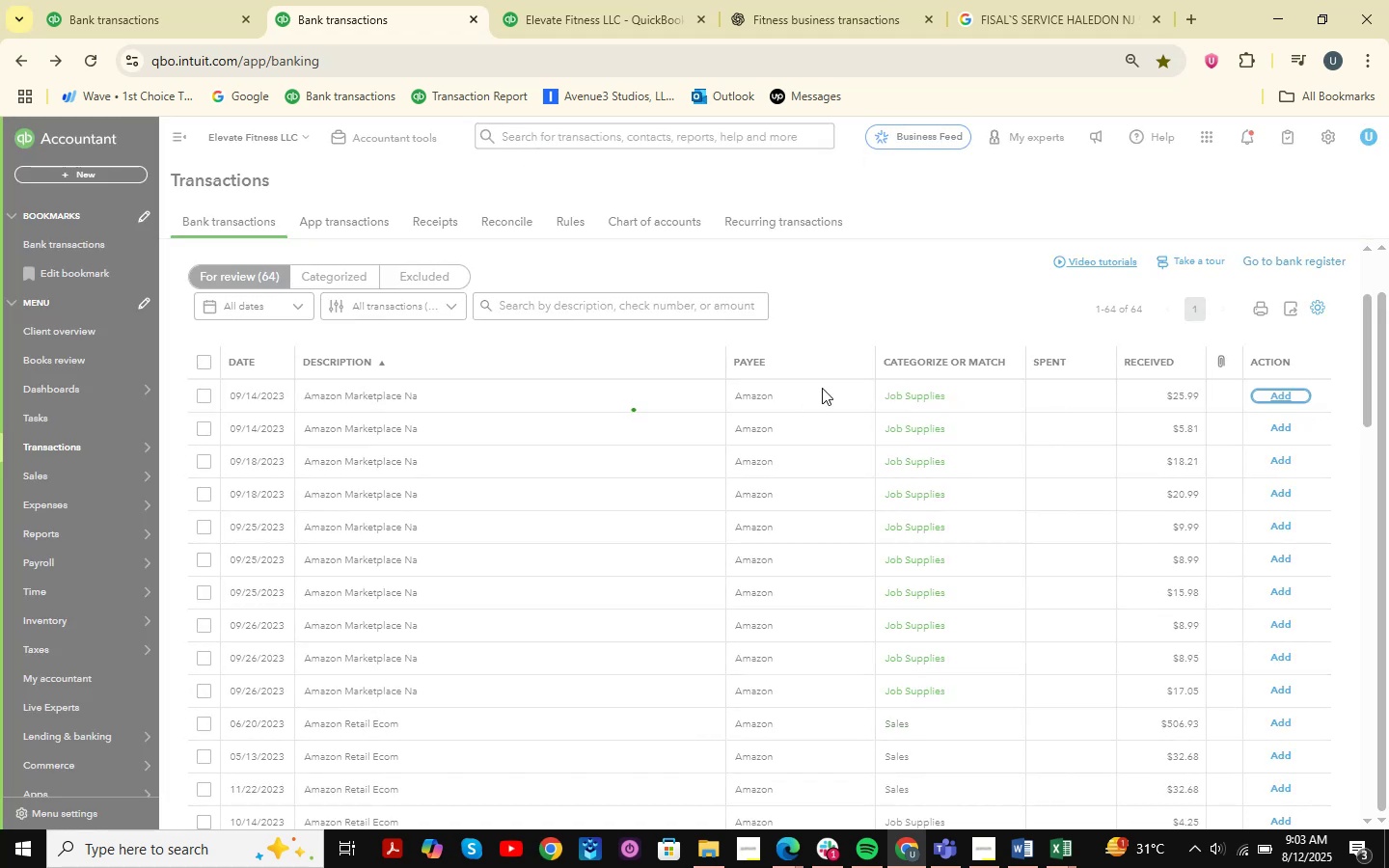 
left_click([572, 394])
 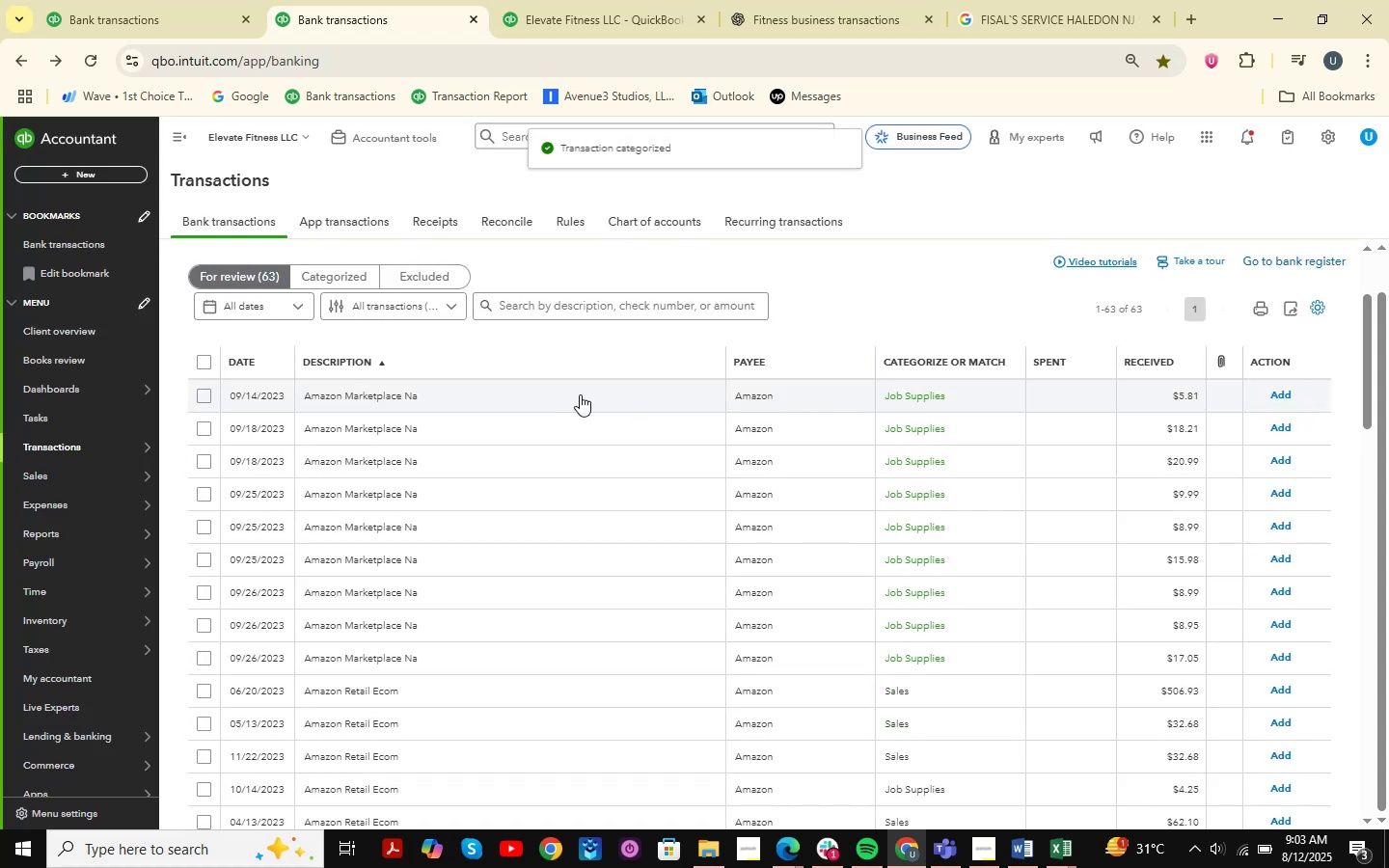 
mouse_move([645, 405])
 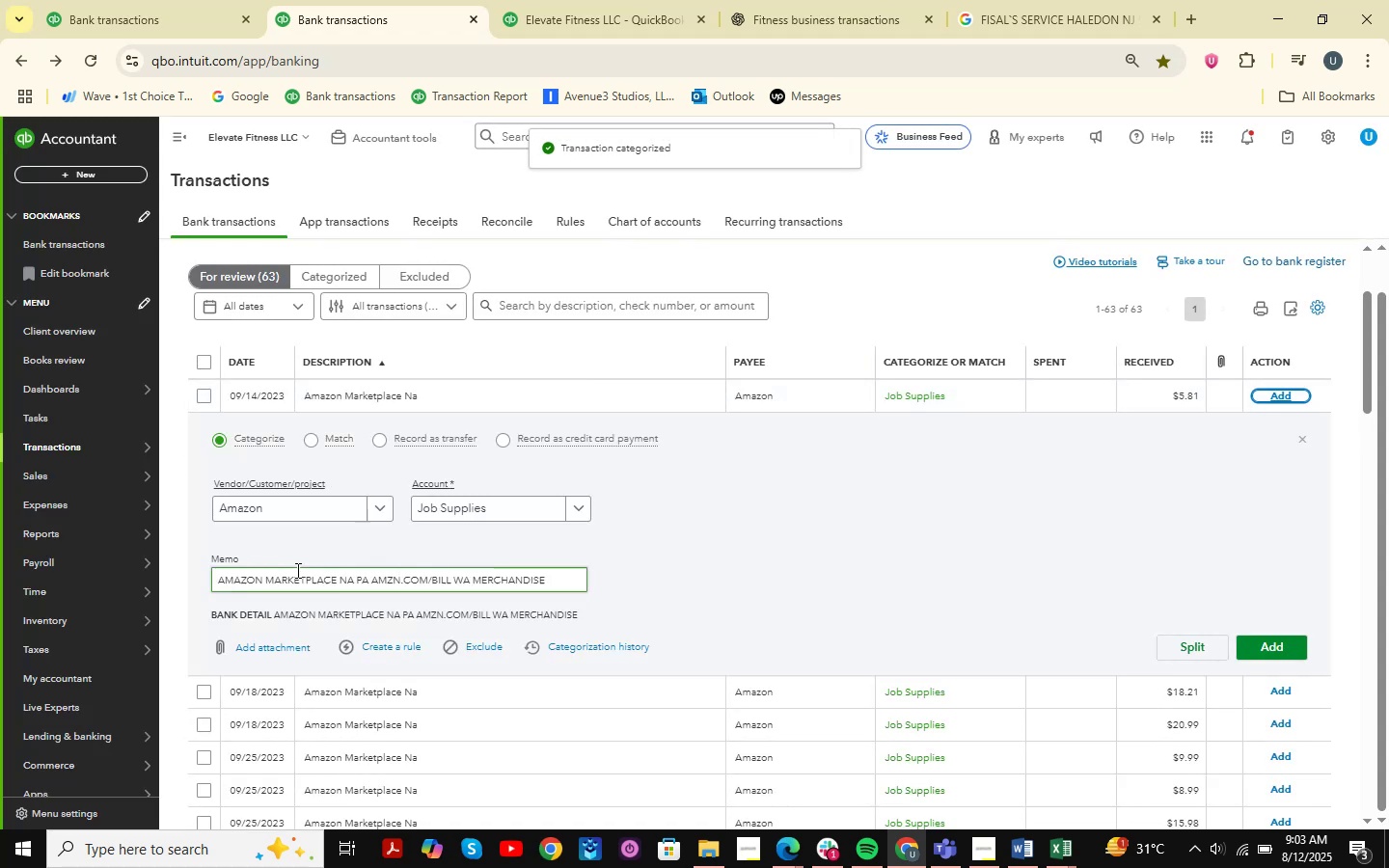 
left_click_drag(start_coordinate=[296, 578], to_coordinate=[574, 567])
 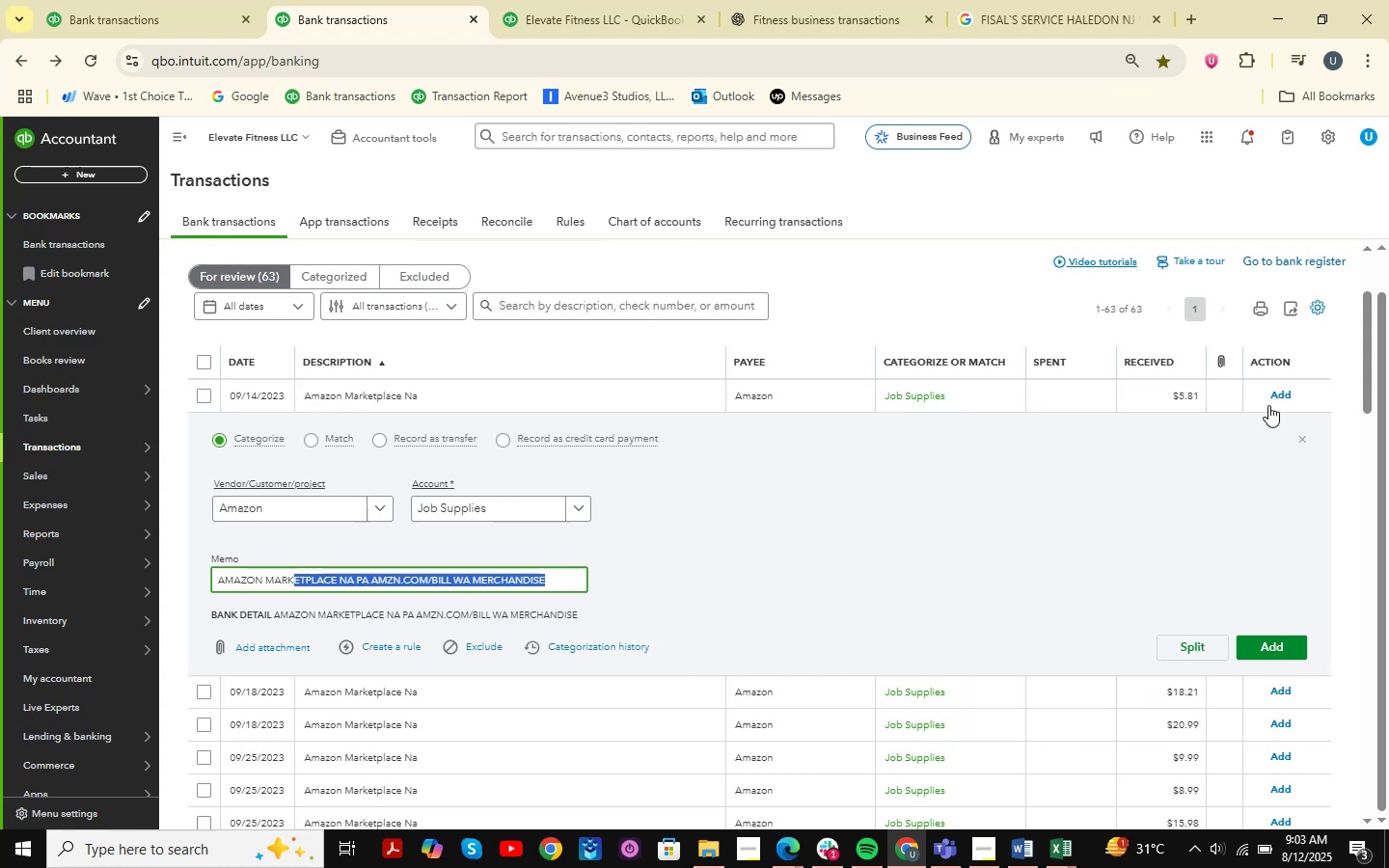 
left_click([1278, 389])
 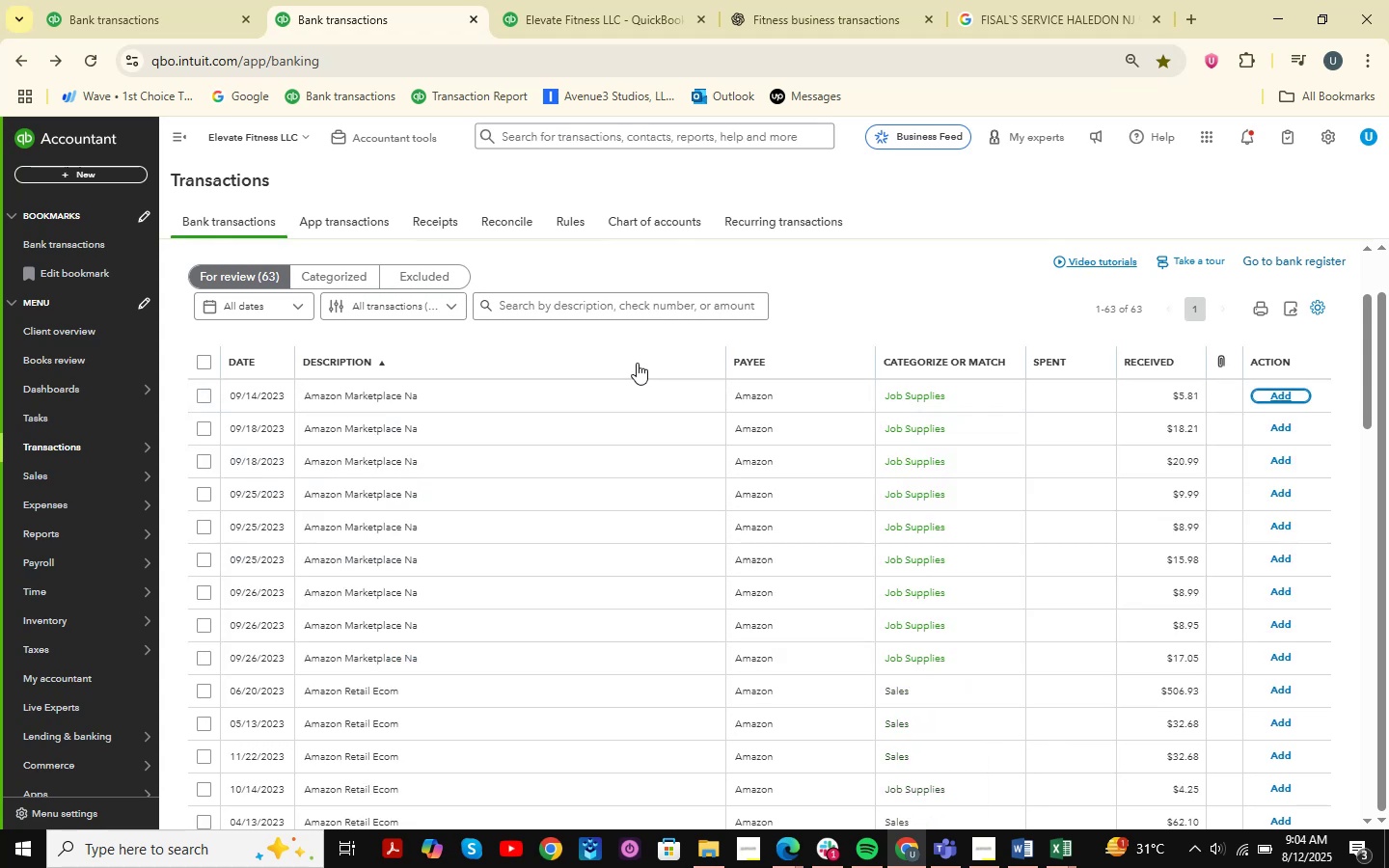 
left_click([339, 393])
 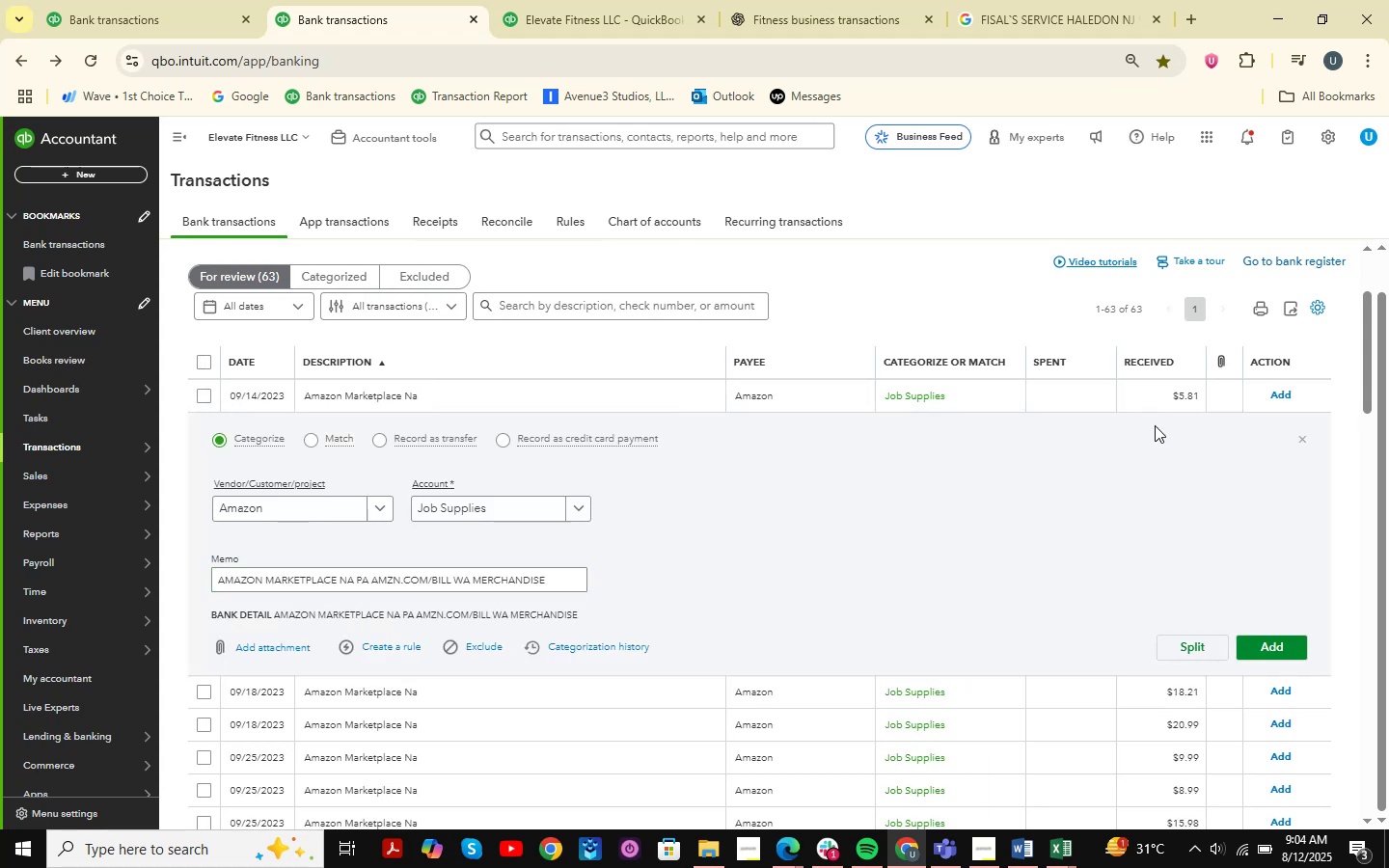 
left_click([1280, 645])
 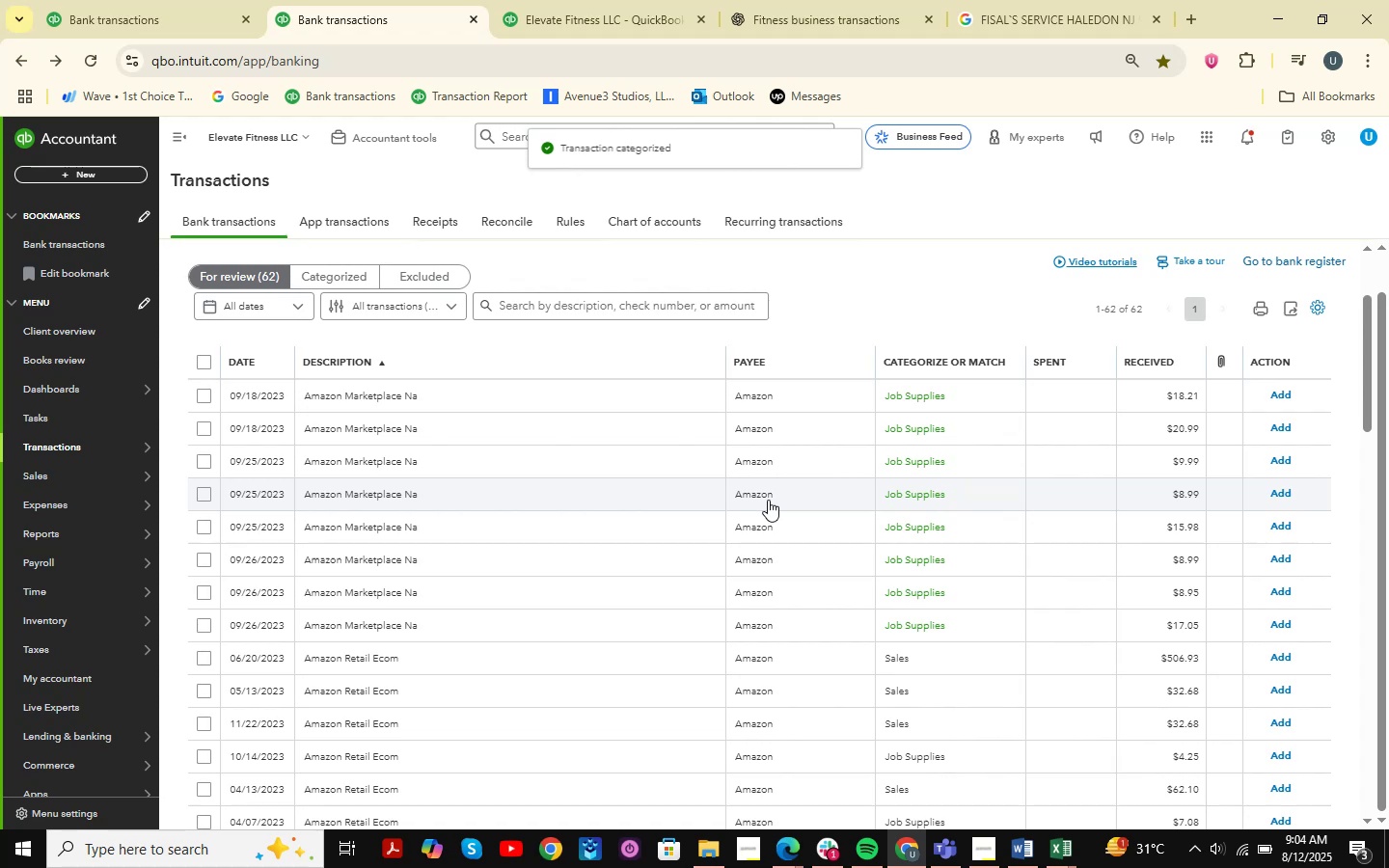 
left_click([546, 382])
 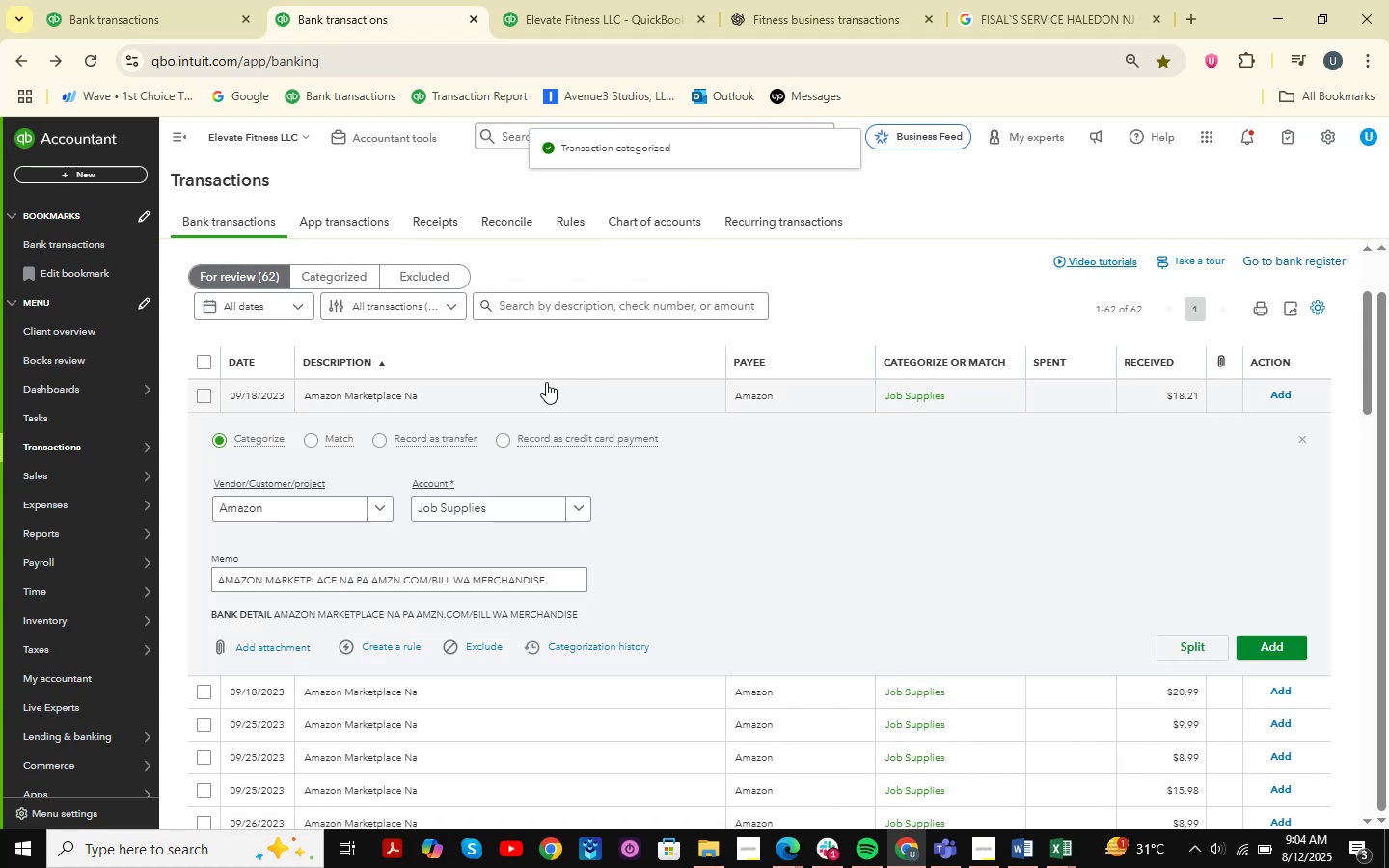 
left_click([1285, 638])
 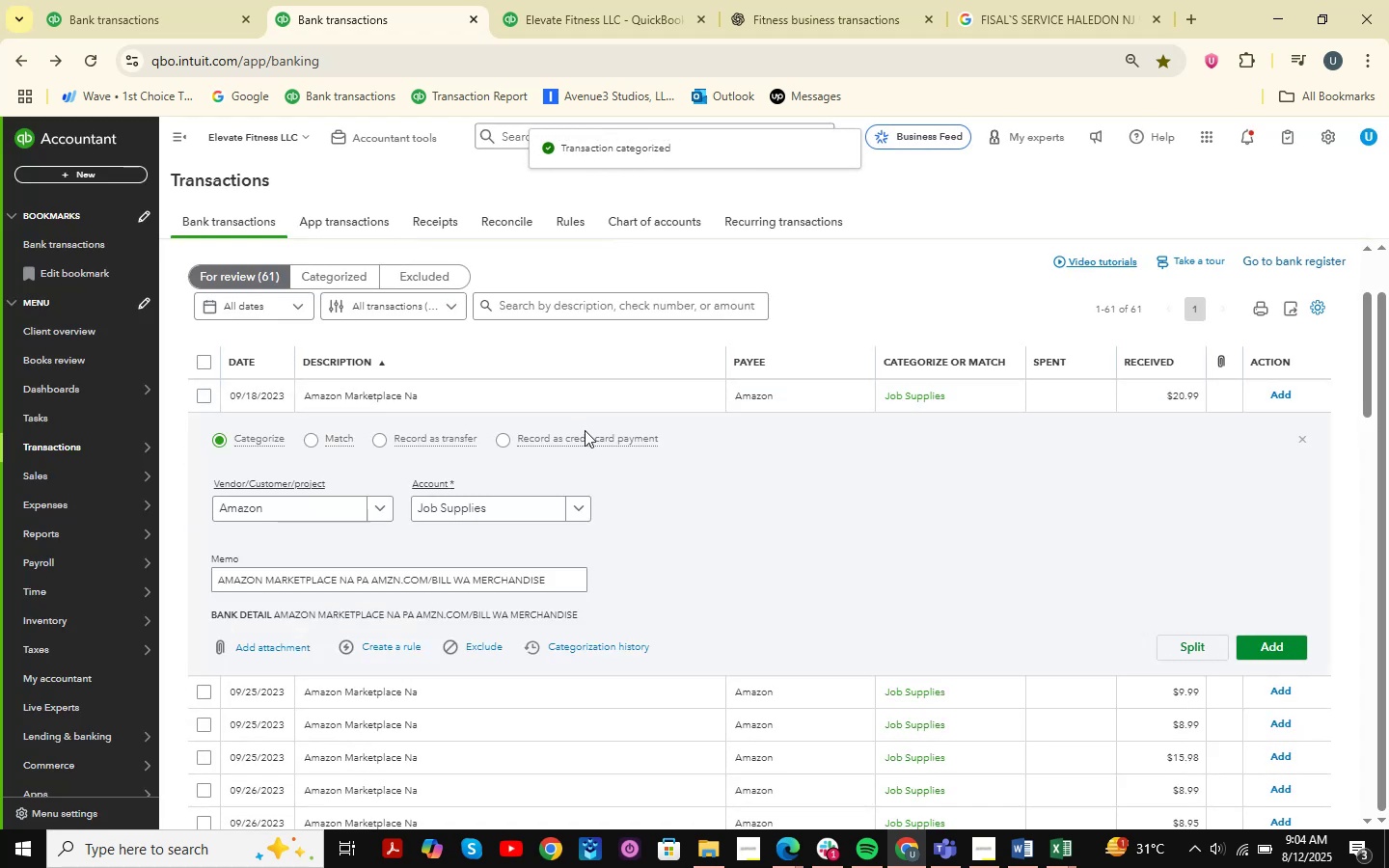 
wait(6.54)
 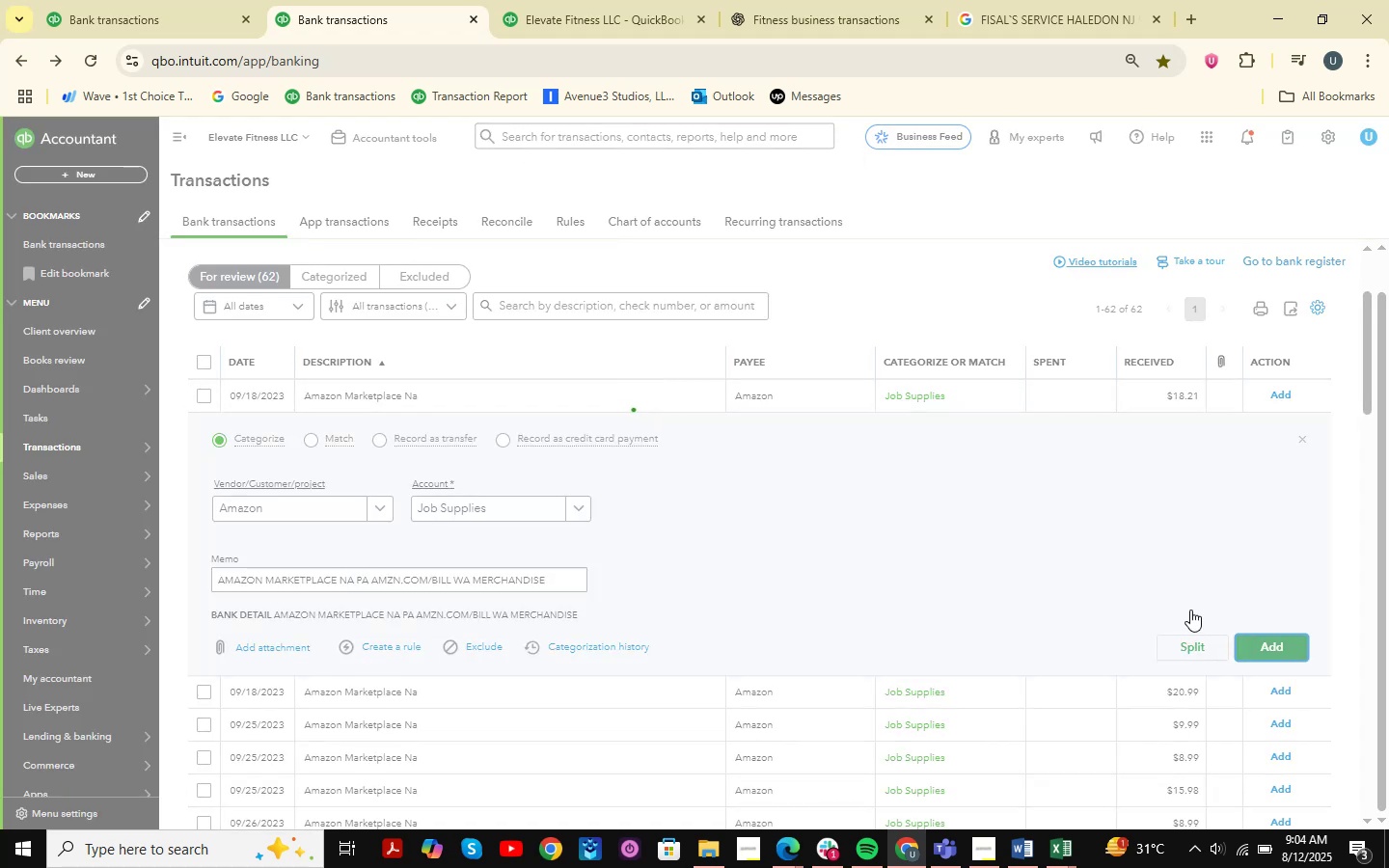 
left_click([1302, 643])
 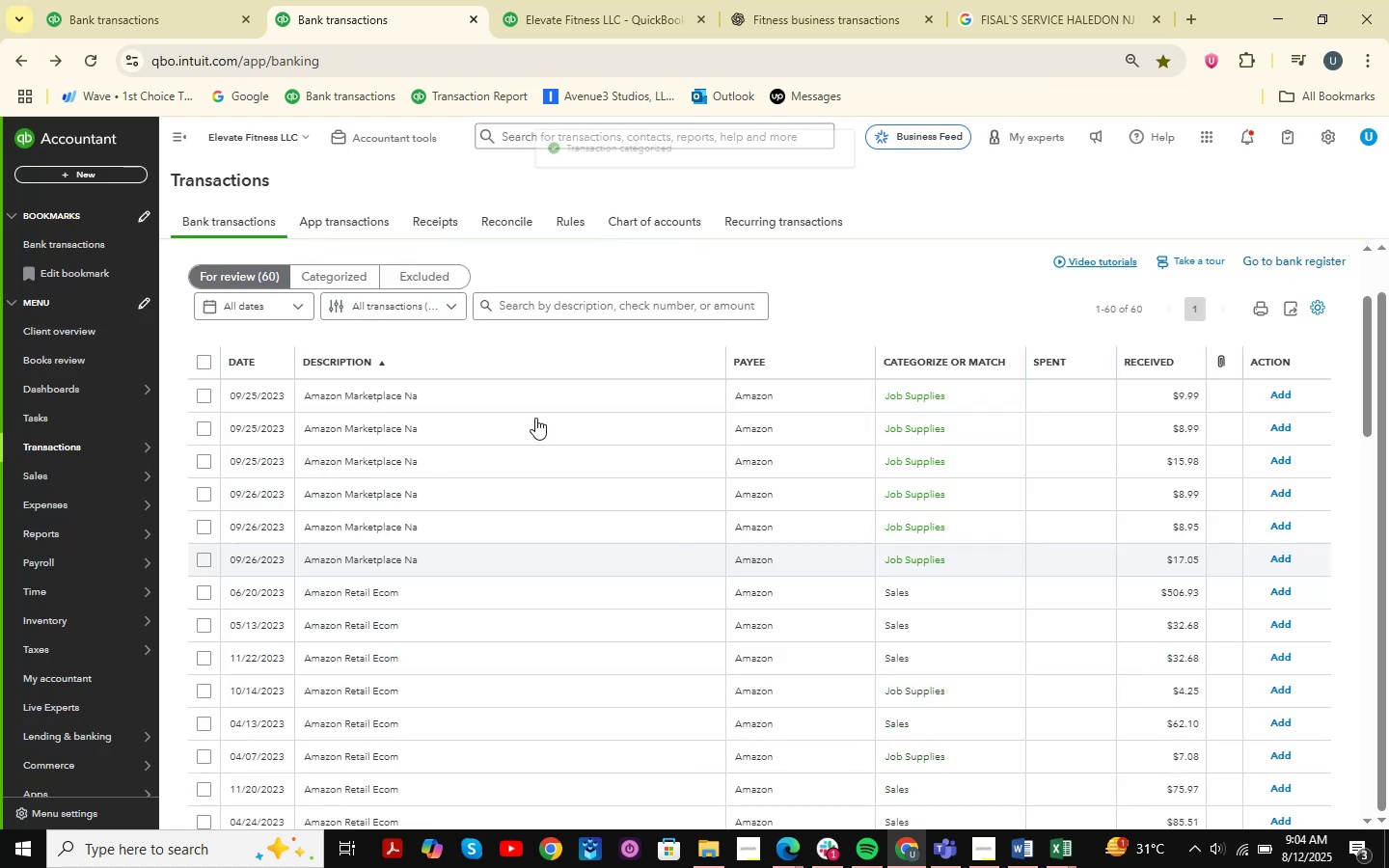 
left_click([533, 405])
 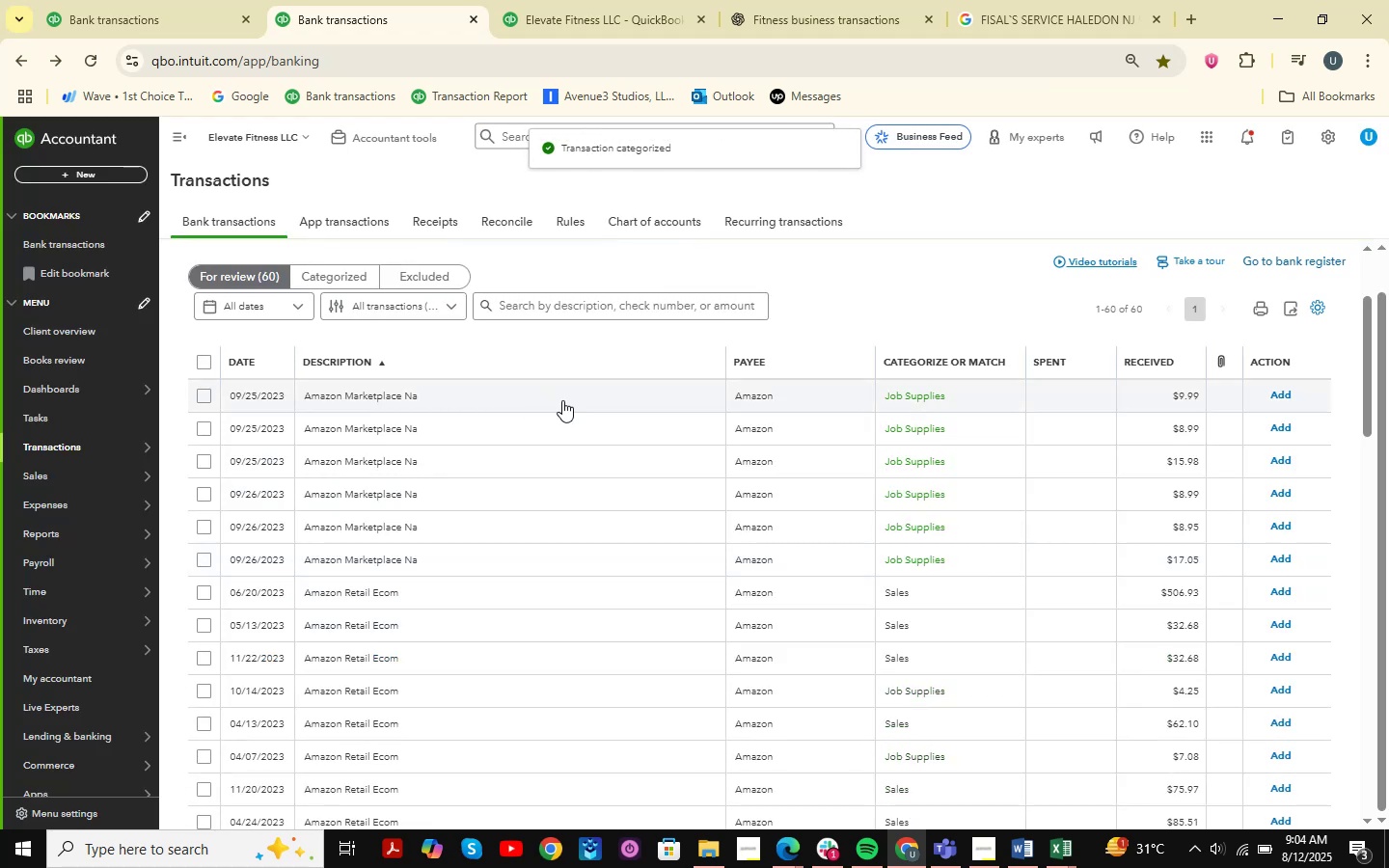 
mouse_move([673, 394])
 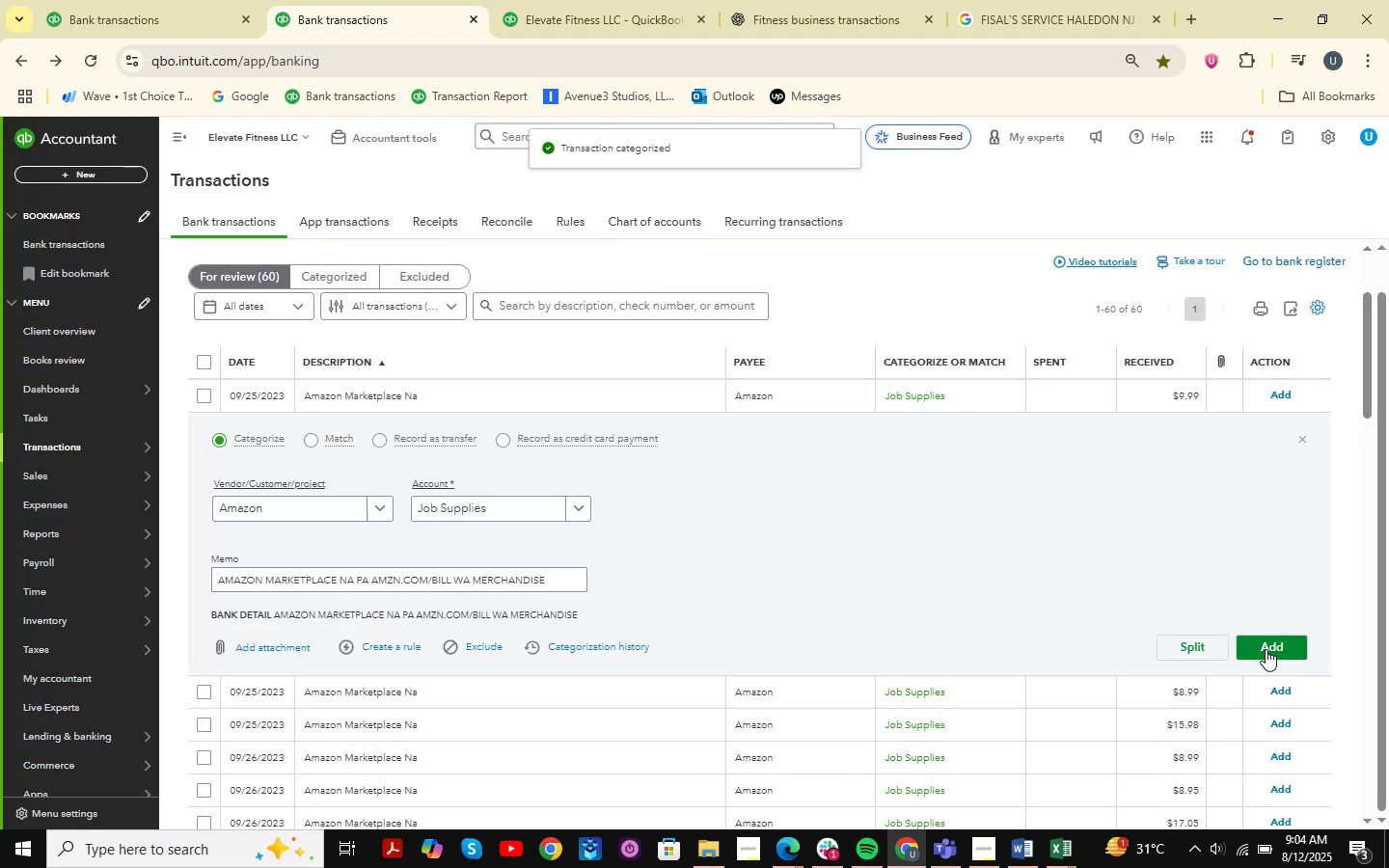 
left_click([1270, 655])
 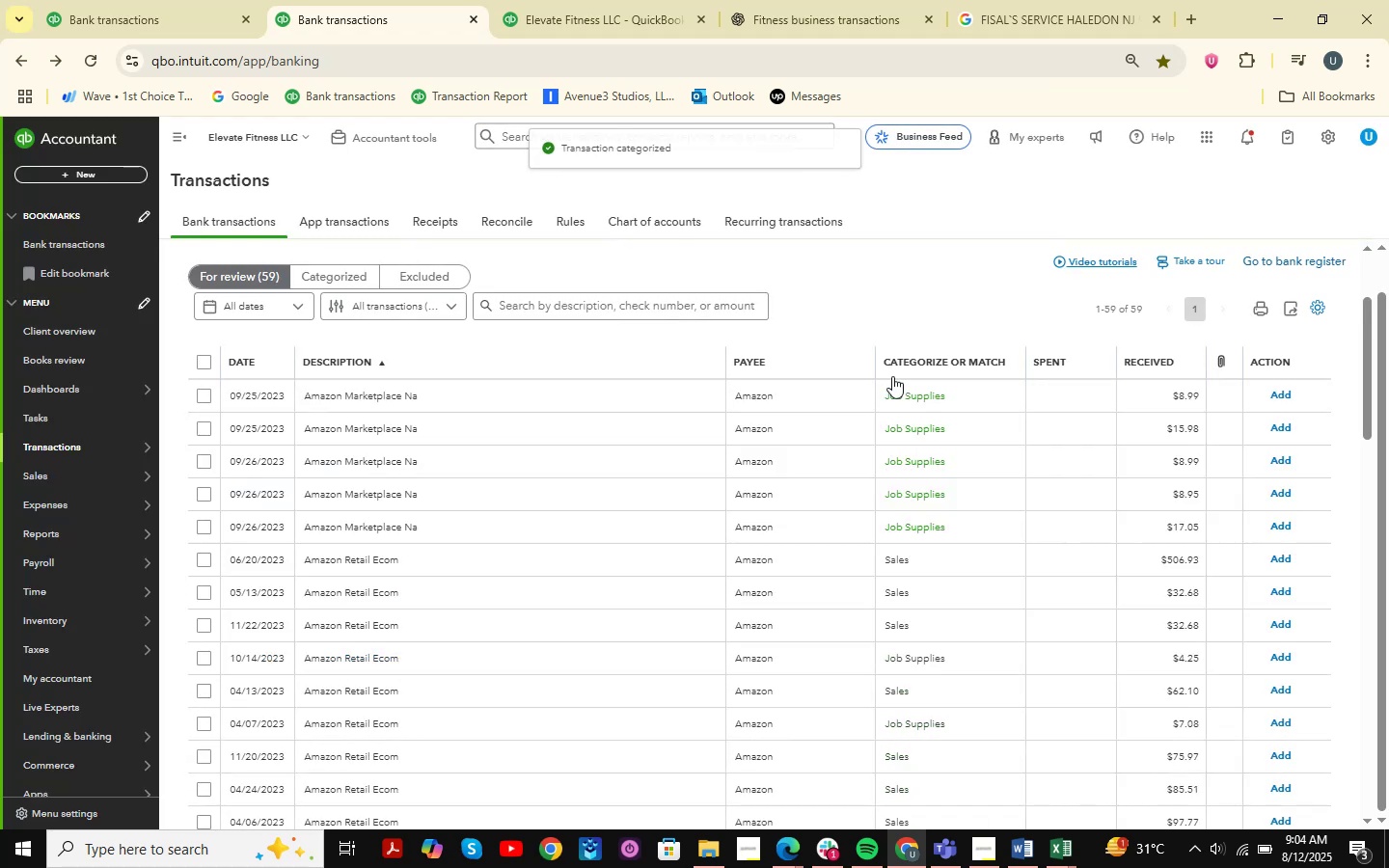 
left_click([599, 389])
 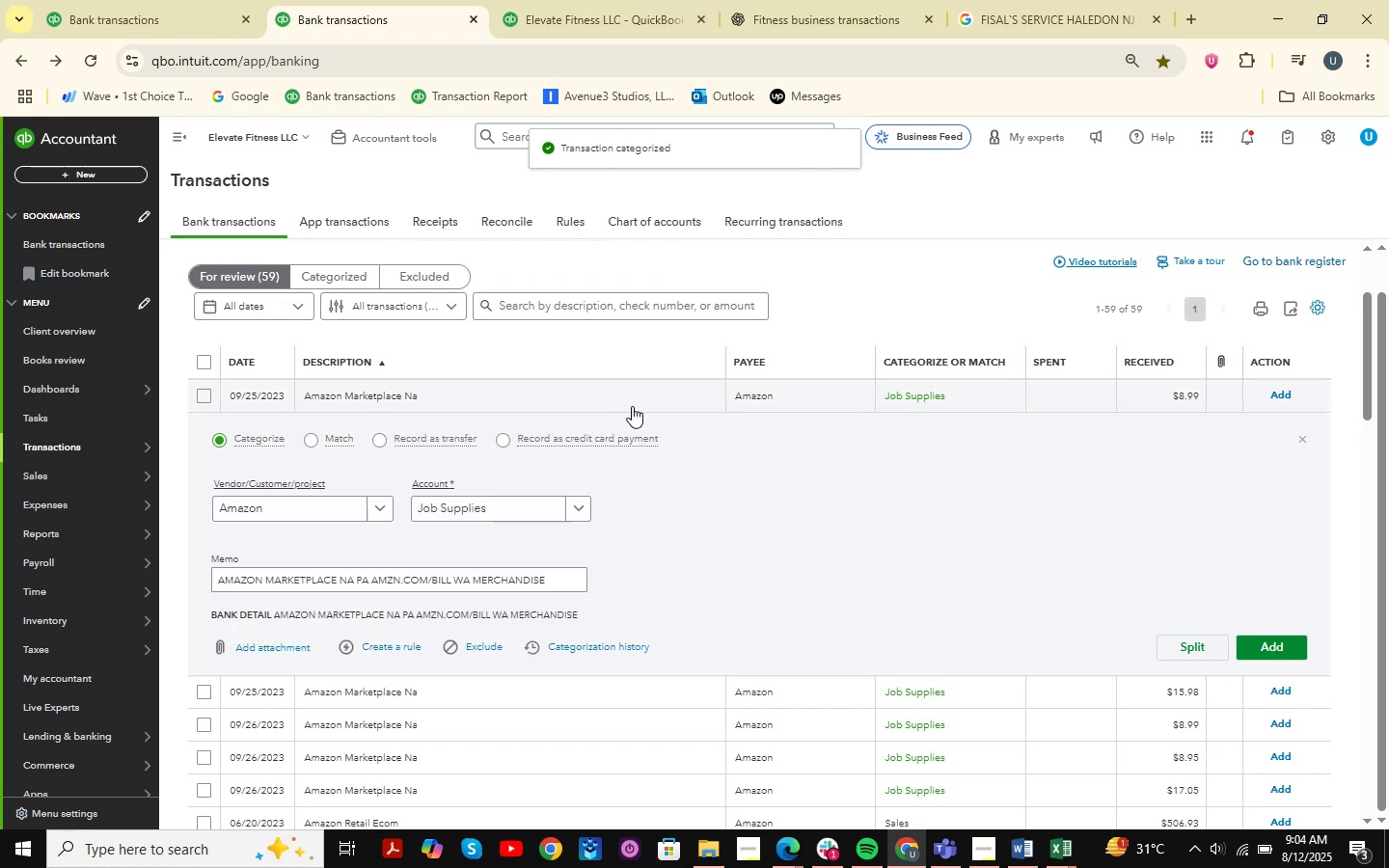 
left_click([1278, 654])
 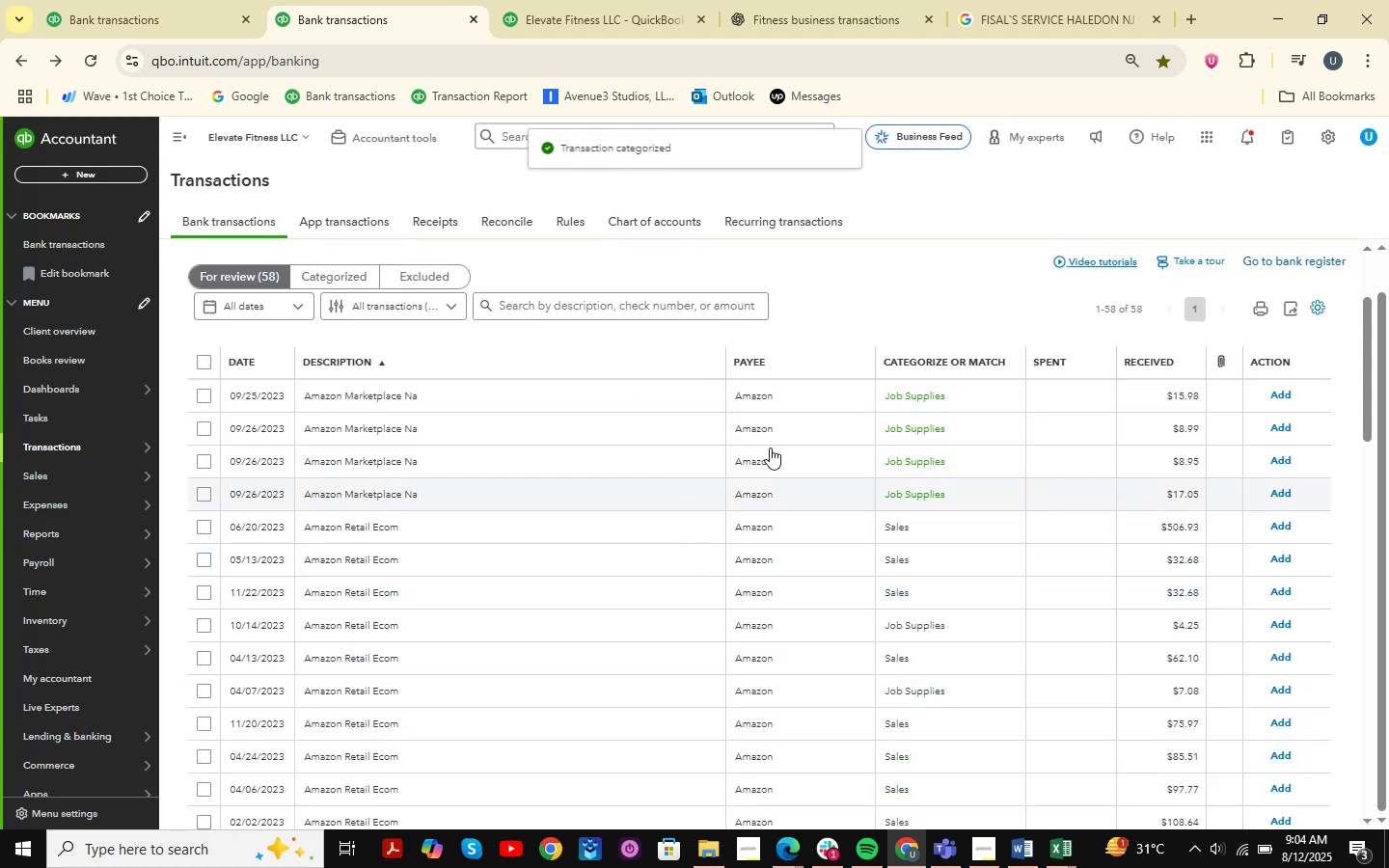 
left_click([570, 387])
 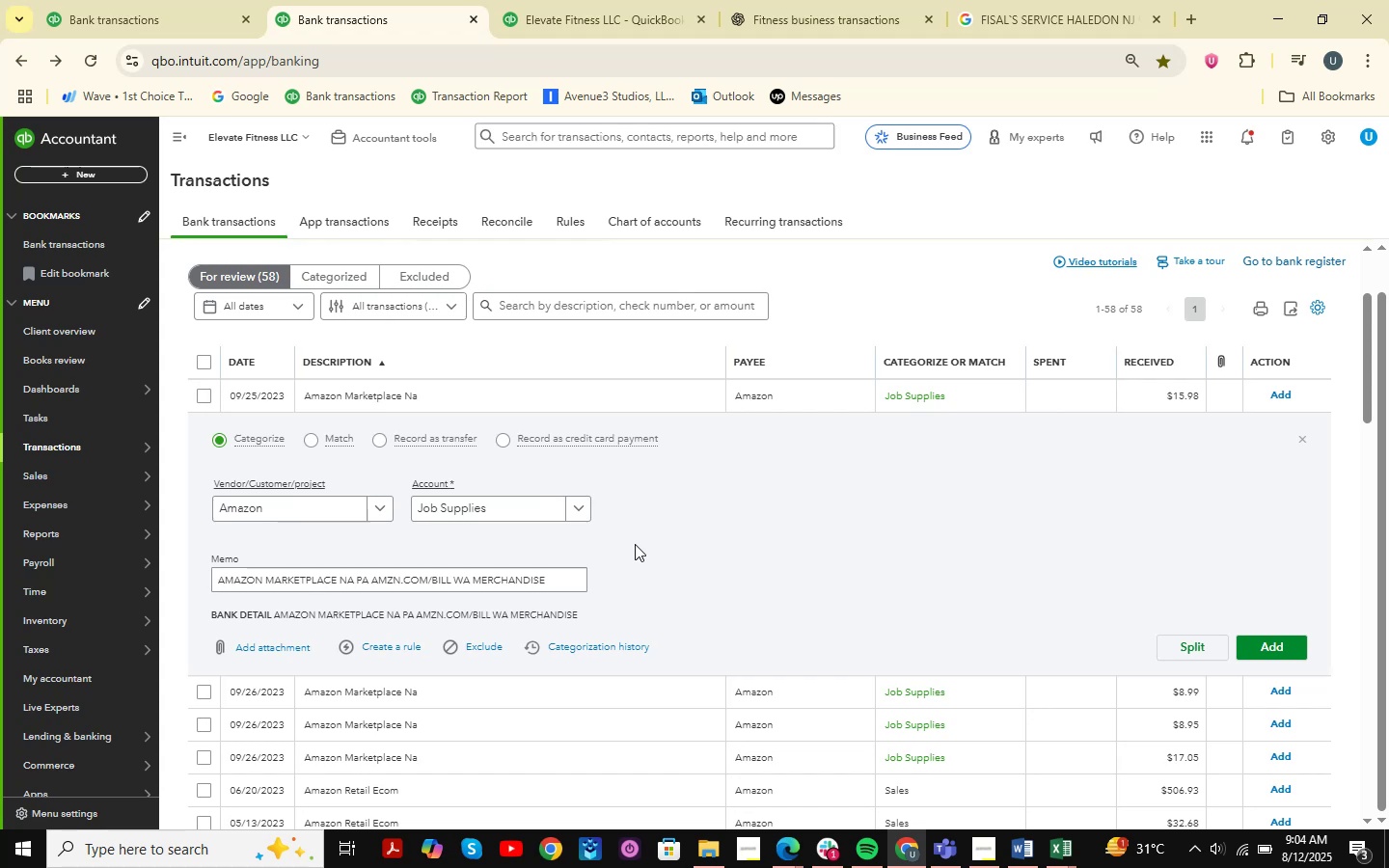 
wait(8.55)
 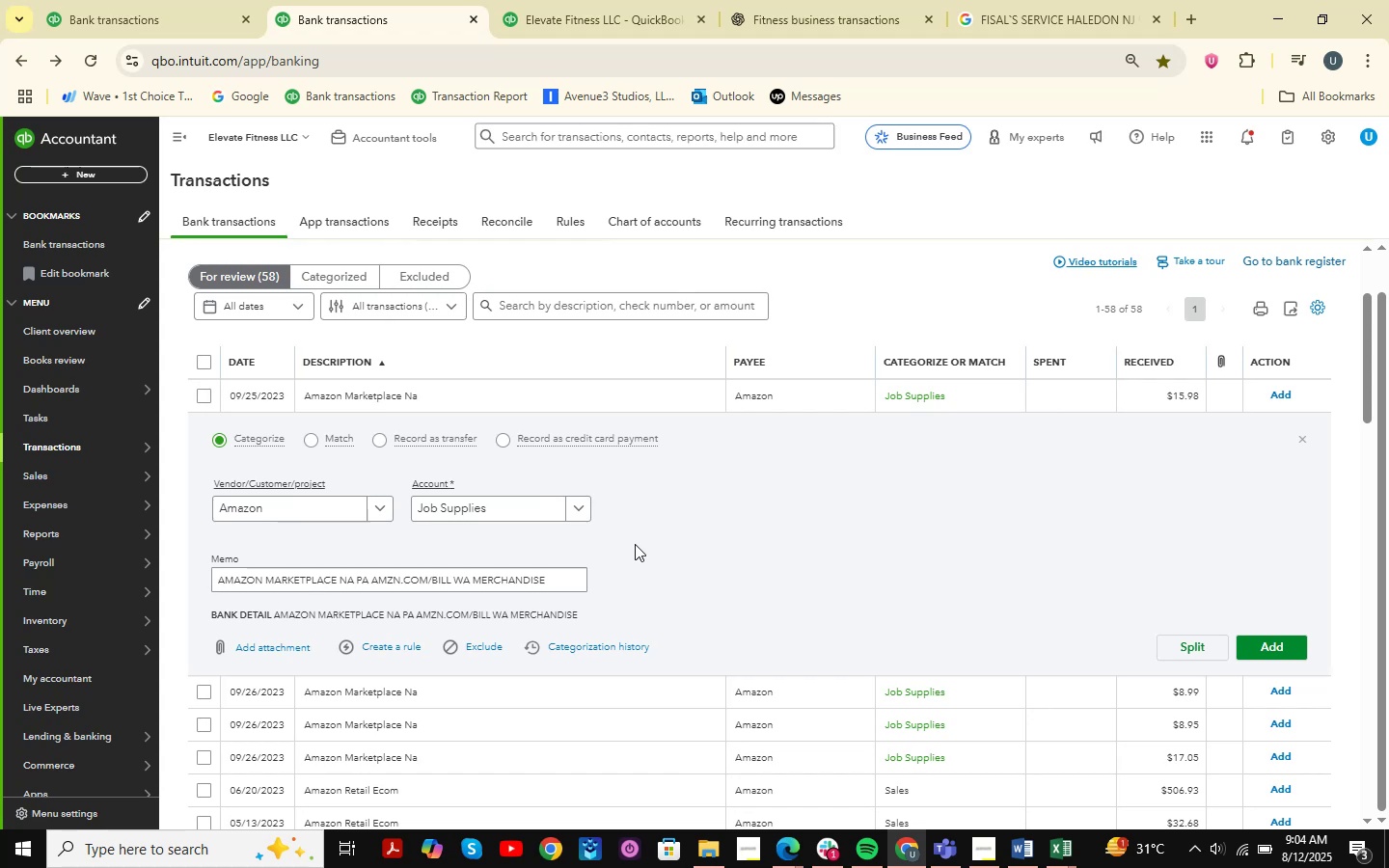 
left_click([1261, 650])
 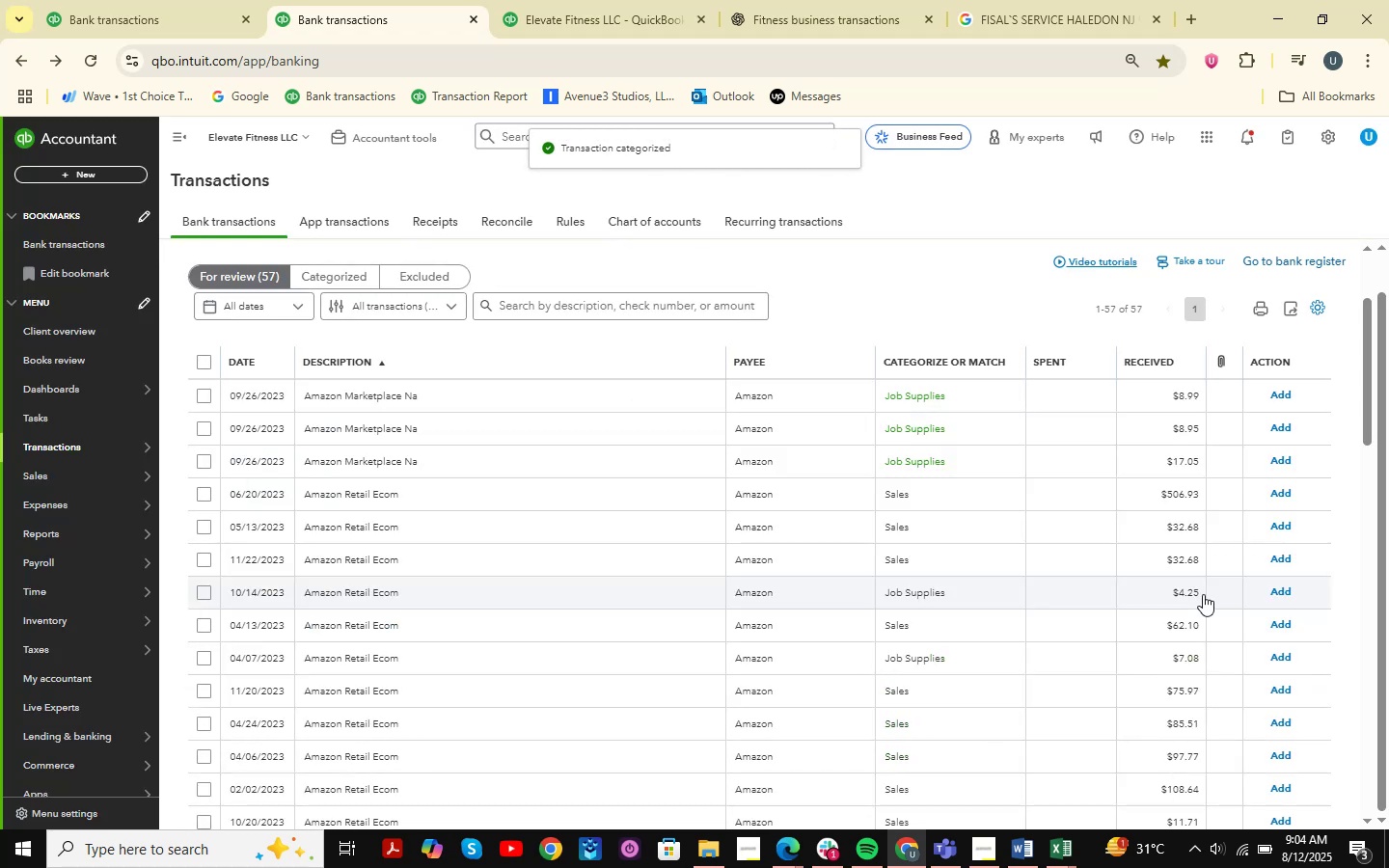 
wait(8.65)
 